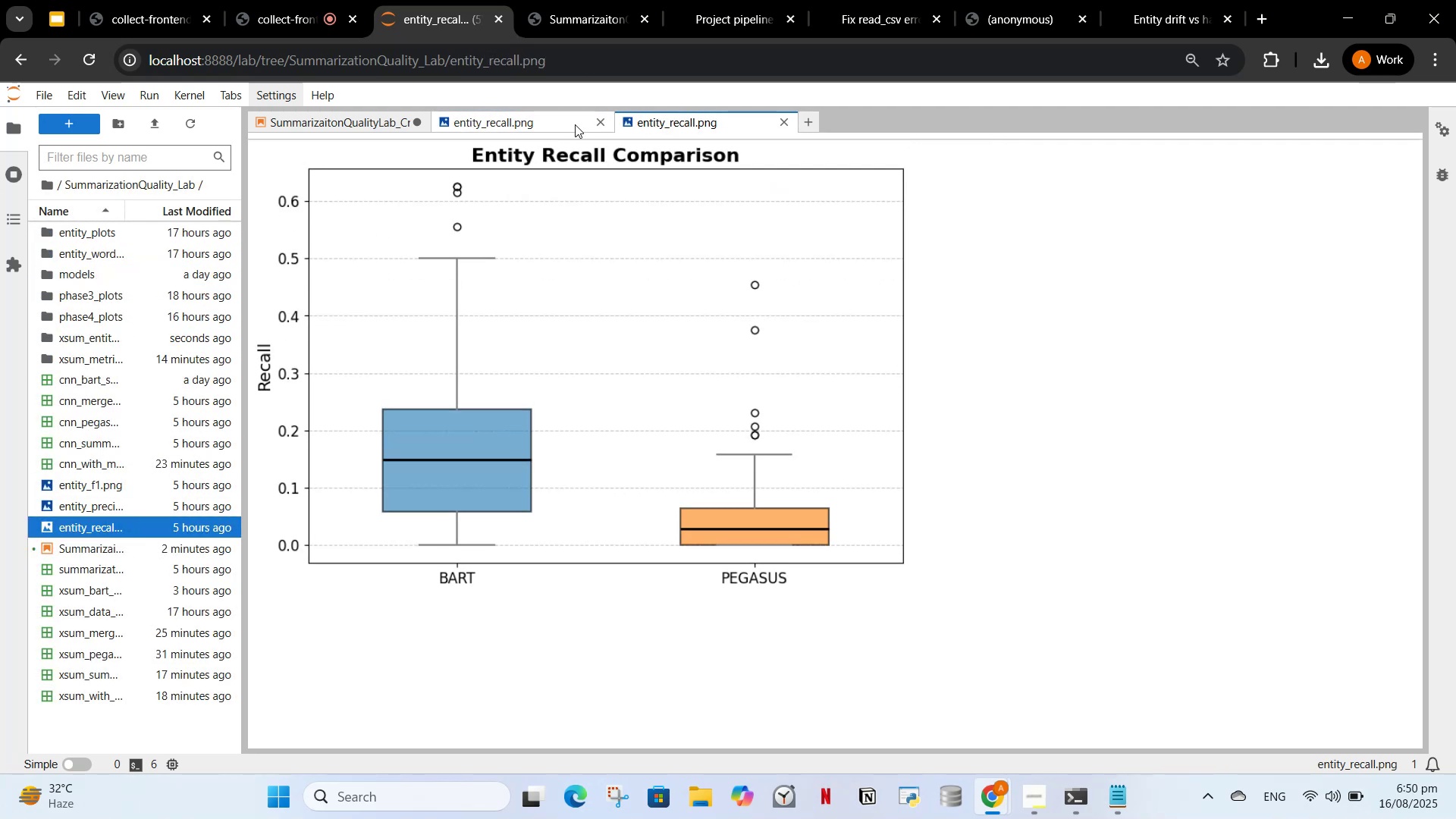 
left_click([575, 124])
 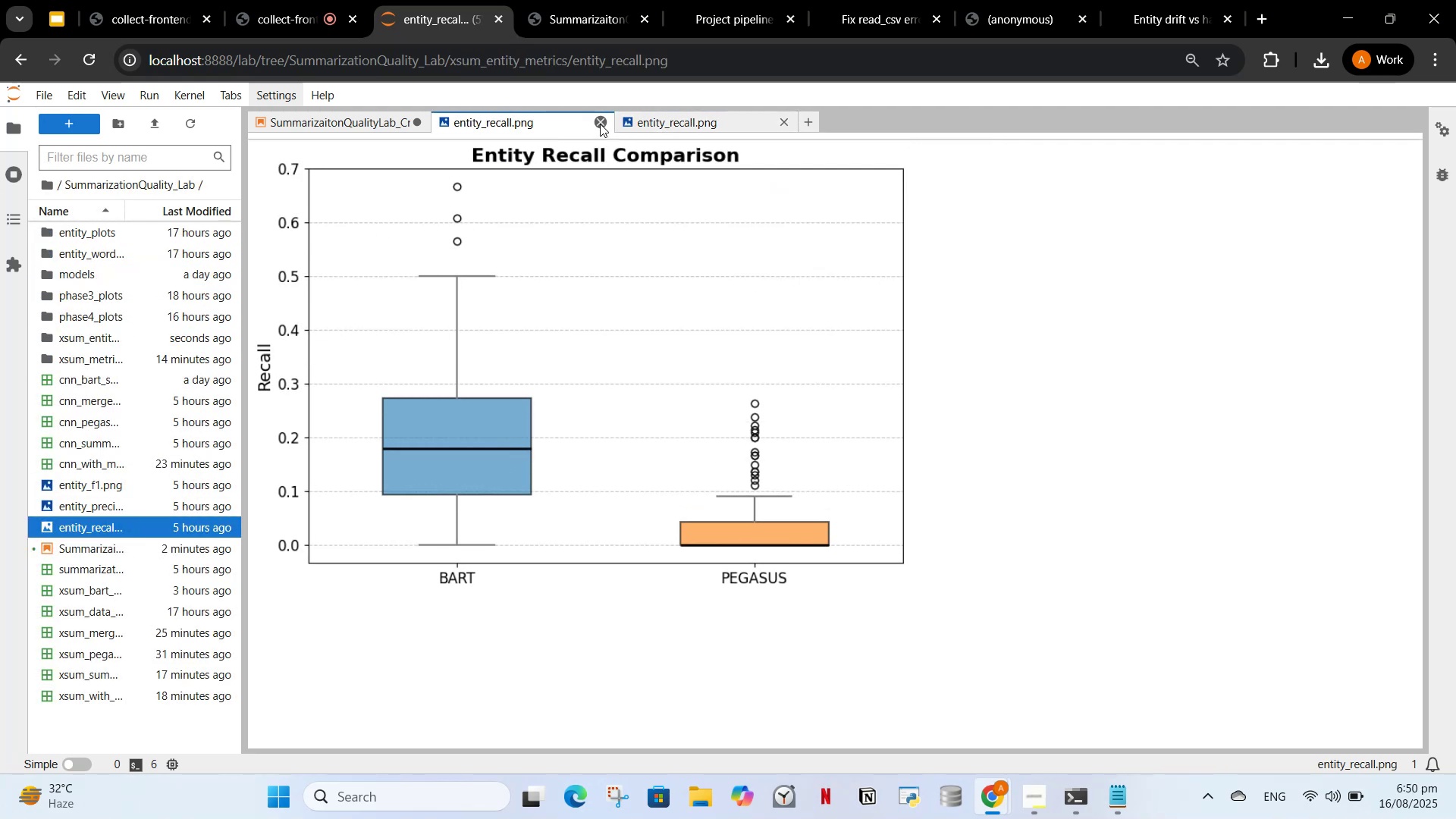 
left_click([600, 123])
 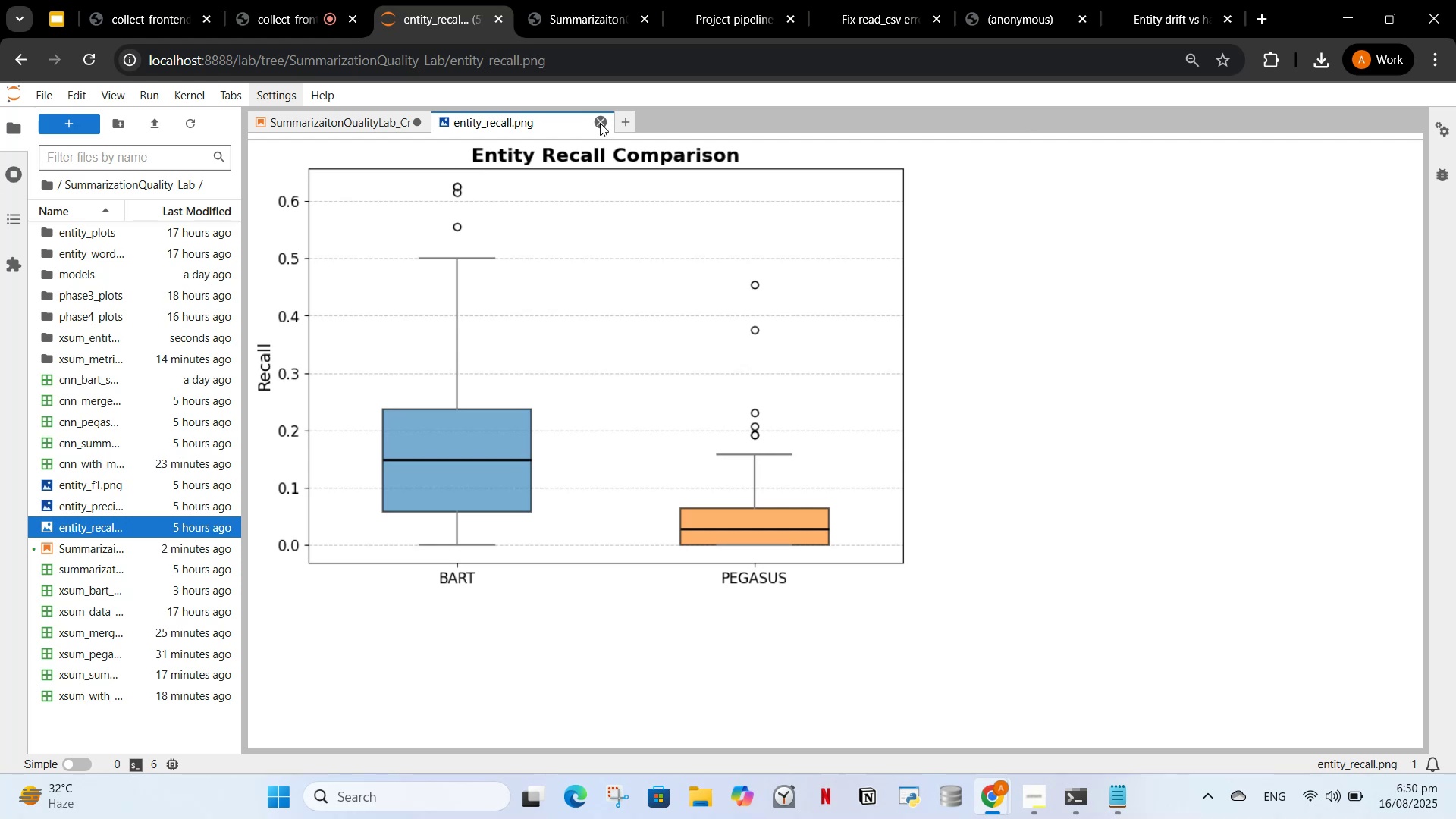 
left_click([600, 123])
 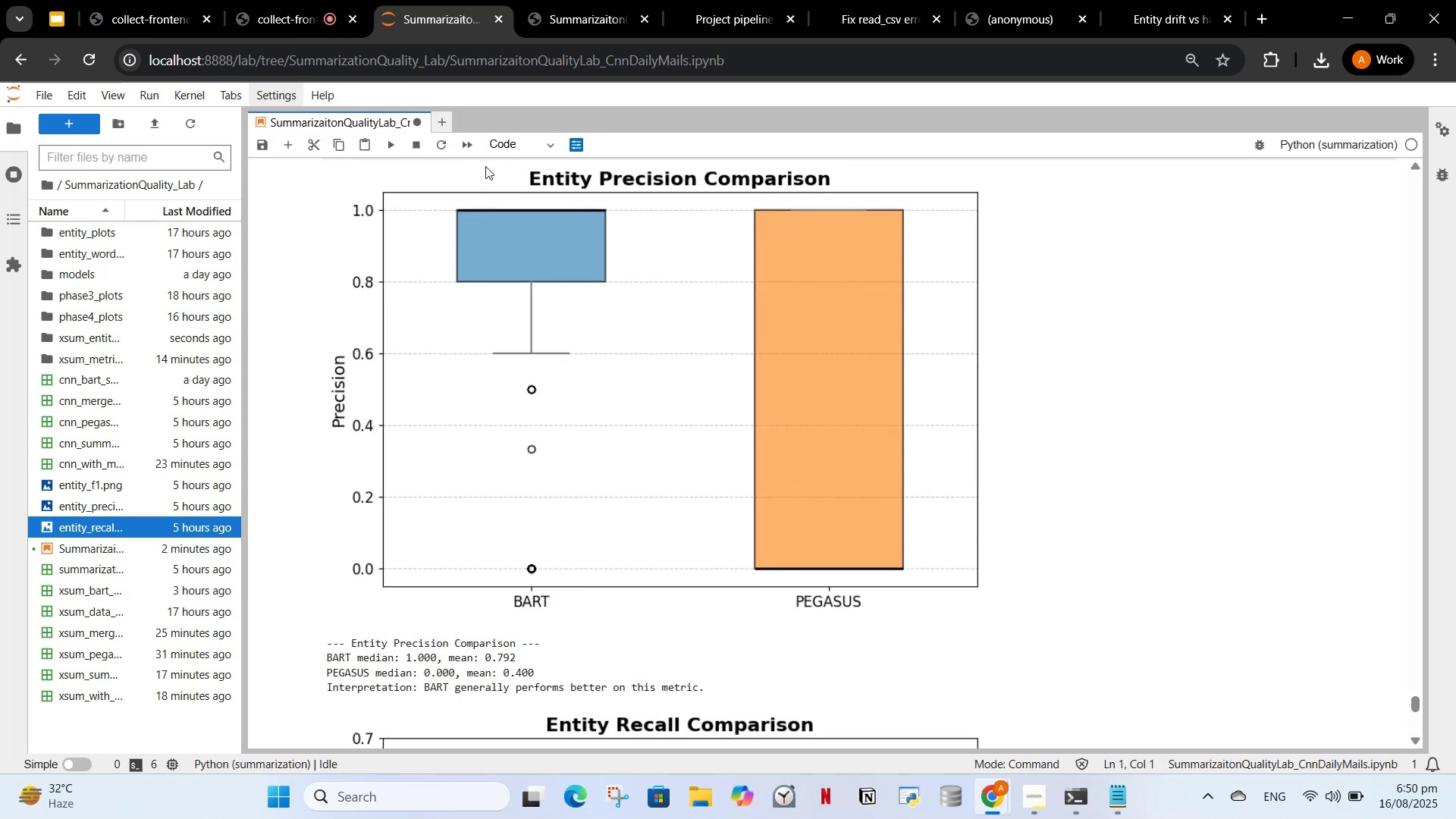 
scroll: coordinate [565, 428], scroll_direction: up, amount: 11.0
 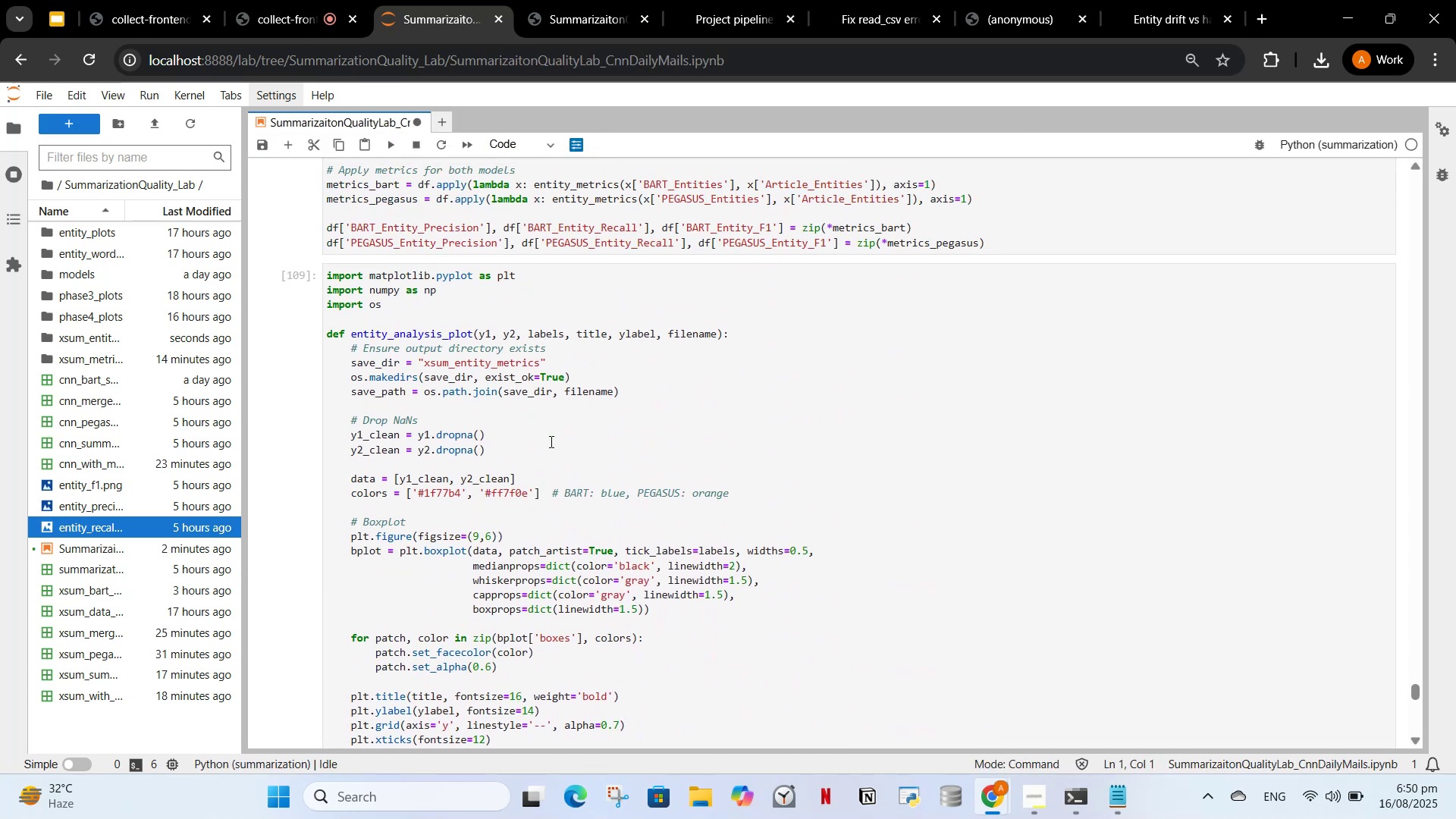 
key(Control+S)
 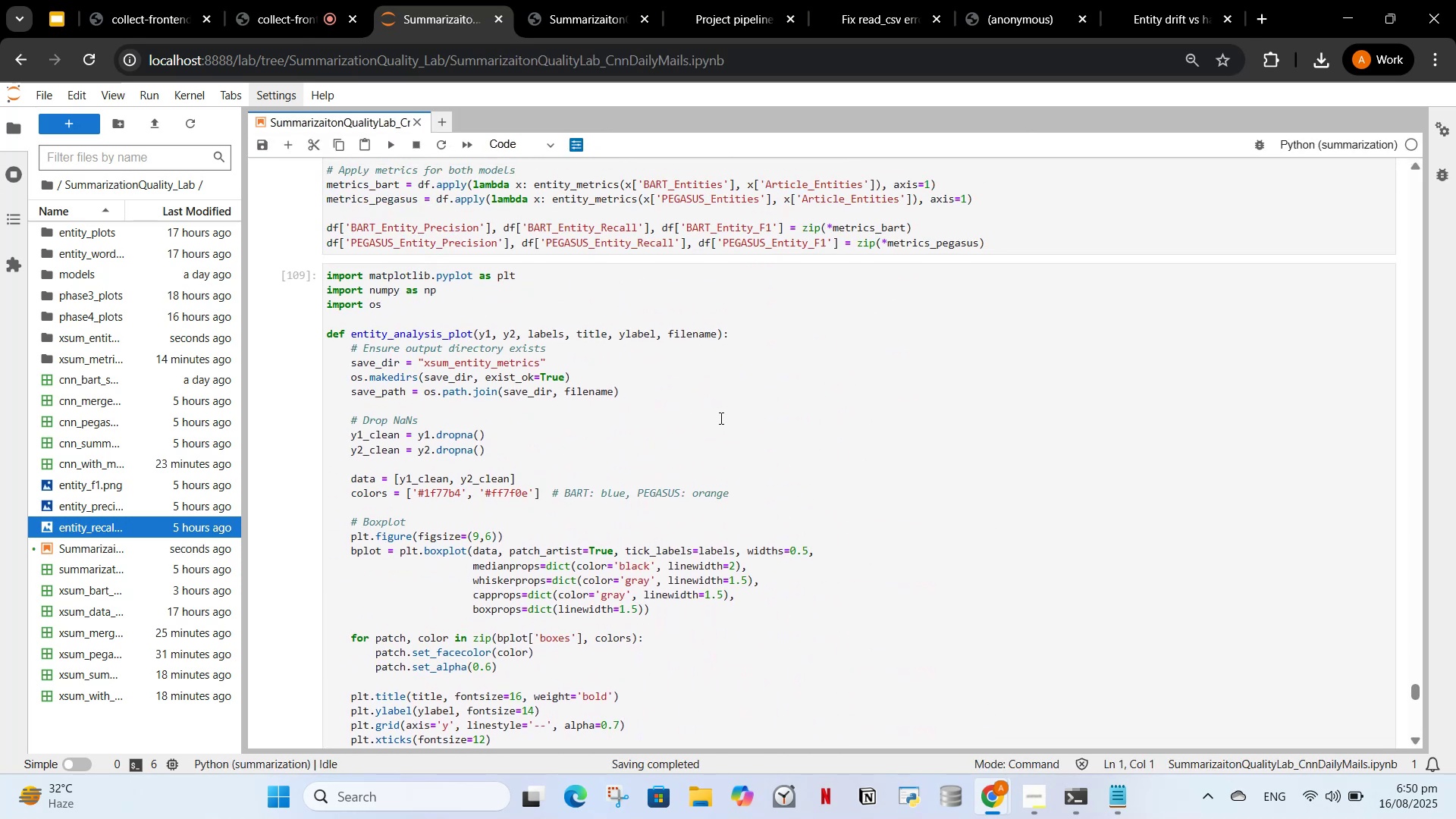 
scroll: coordinate [730, 516], scroll_direction: up, amount: 3.0
 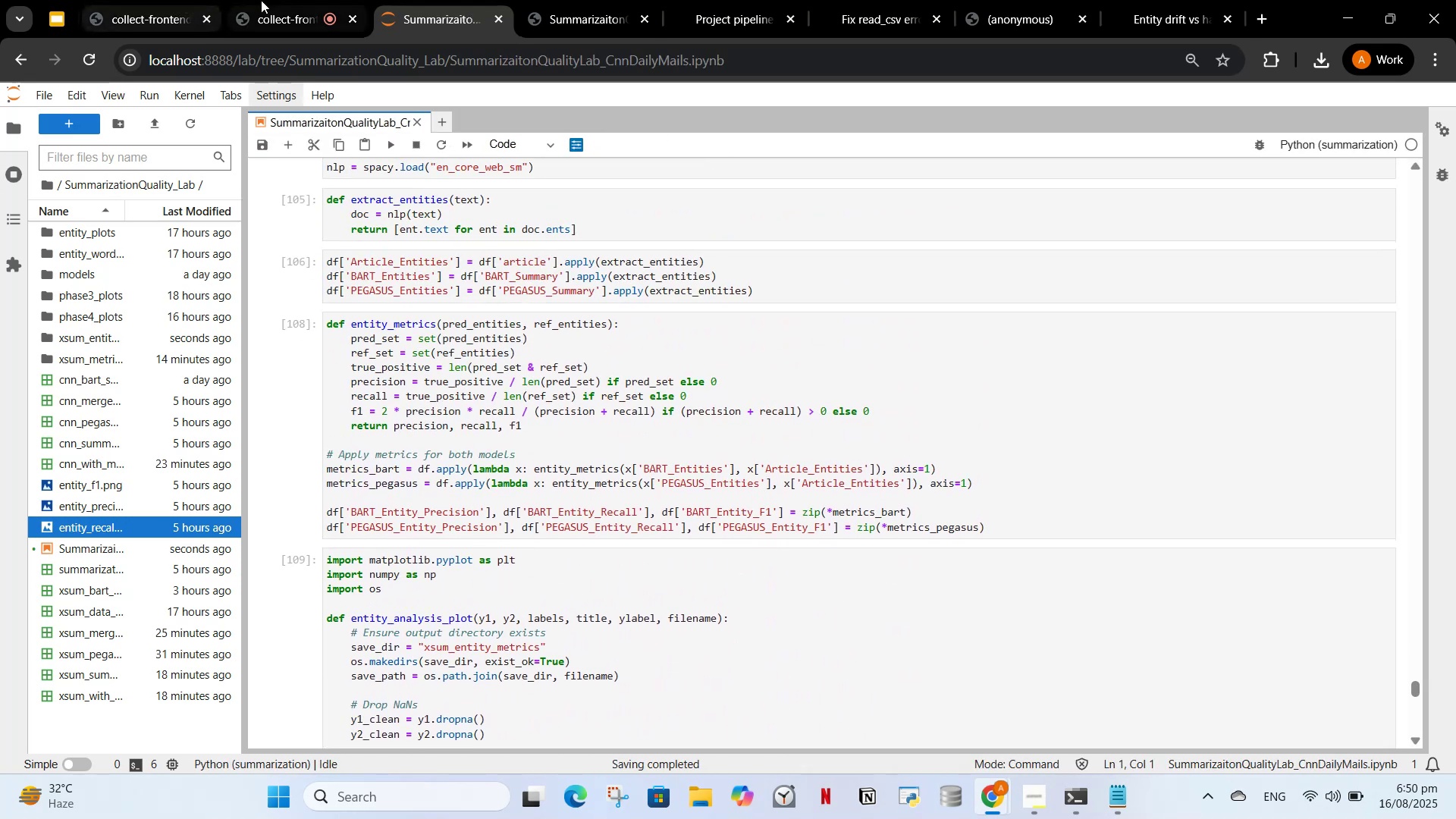 
left_click([308, 0])
 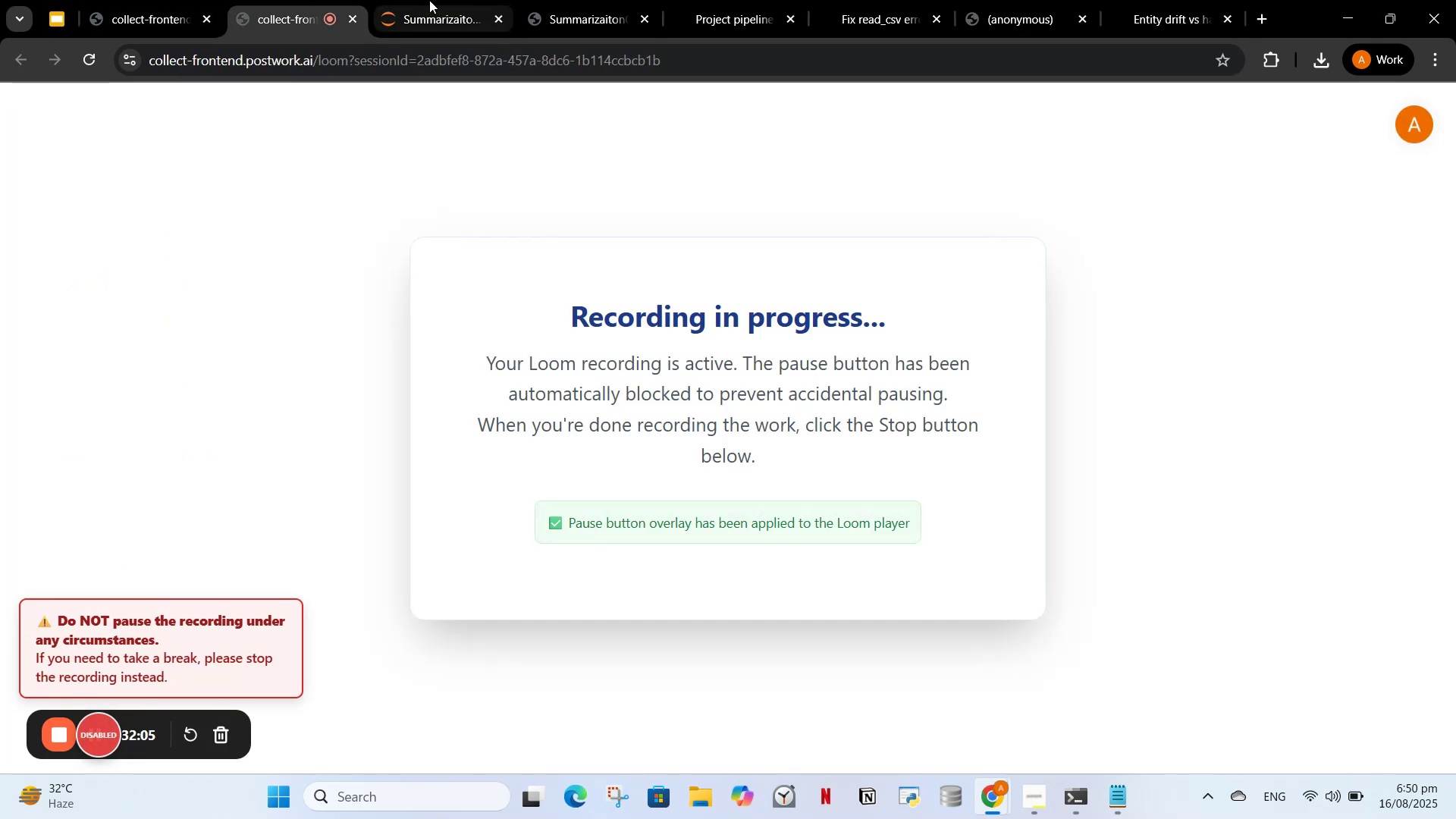 
left_click([450, 0])
 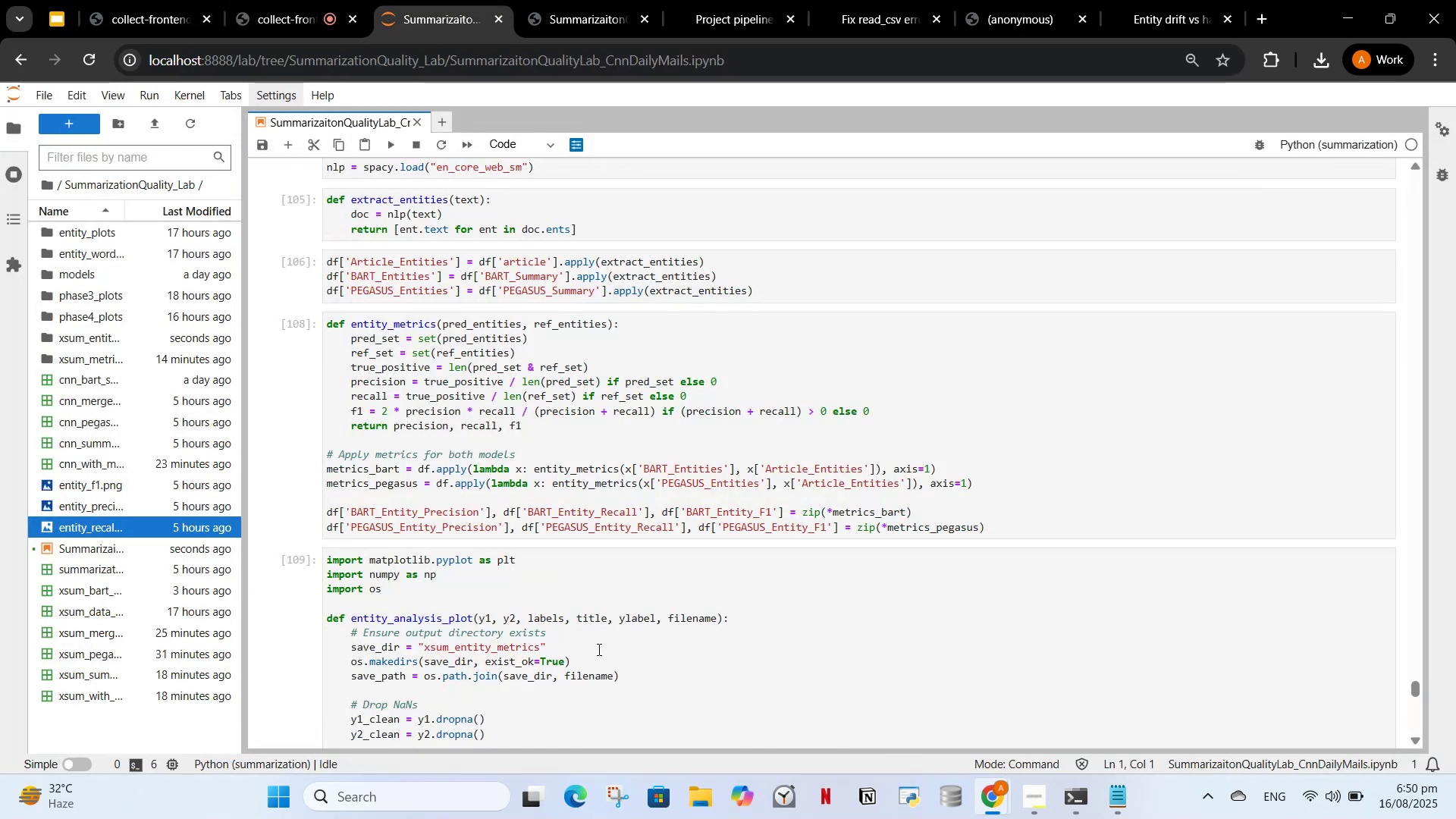 
scroll: coordinate [612, 556], scroll_direction: down, amount: 27.0
 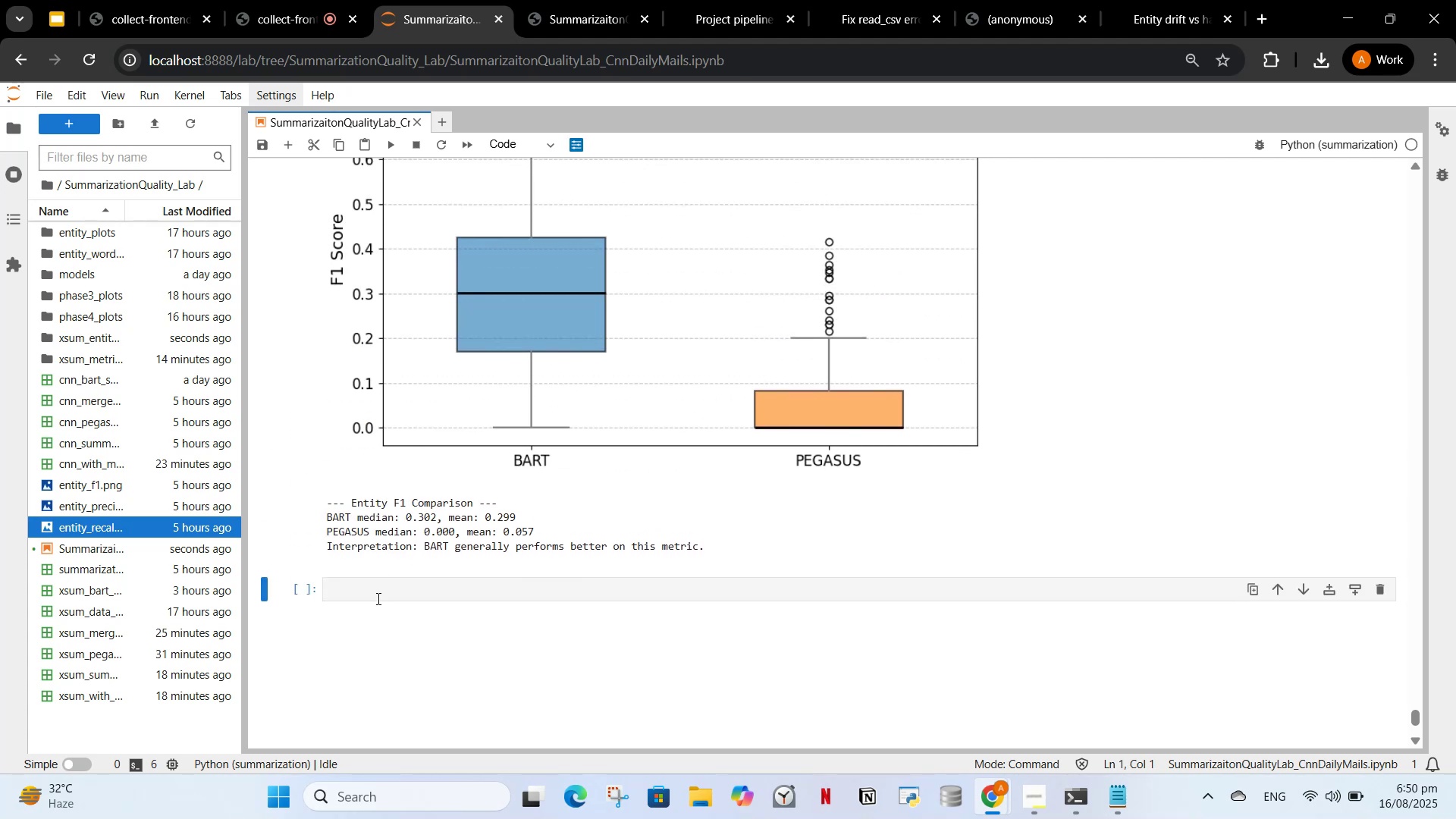 
left_click([377, 591])
 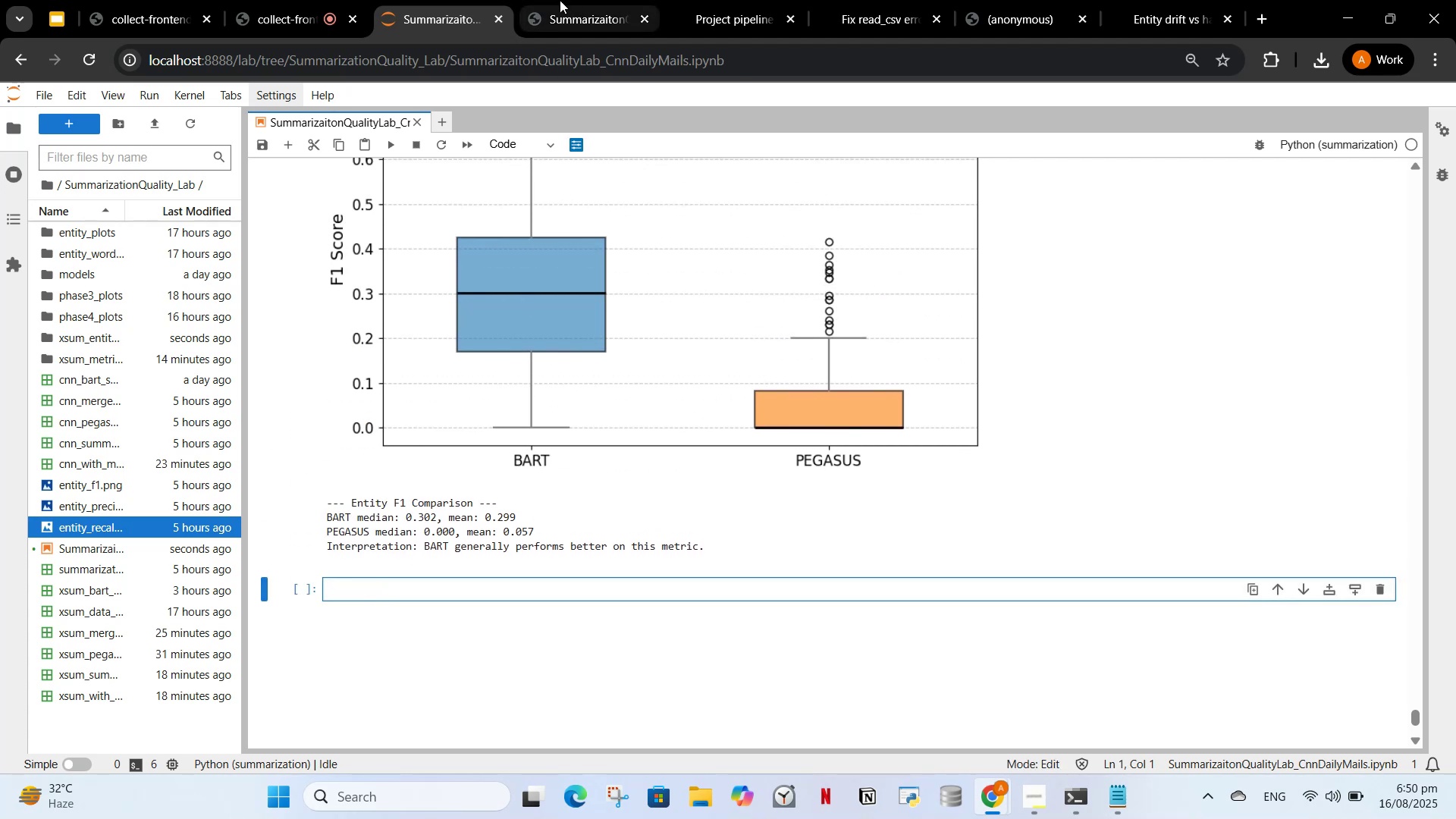 
left_click([560, 0])
 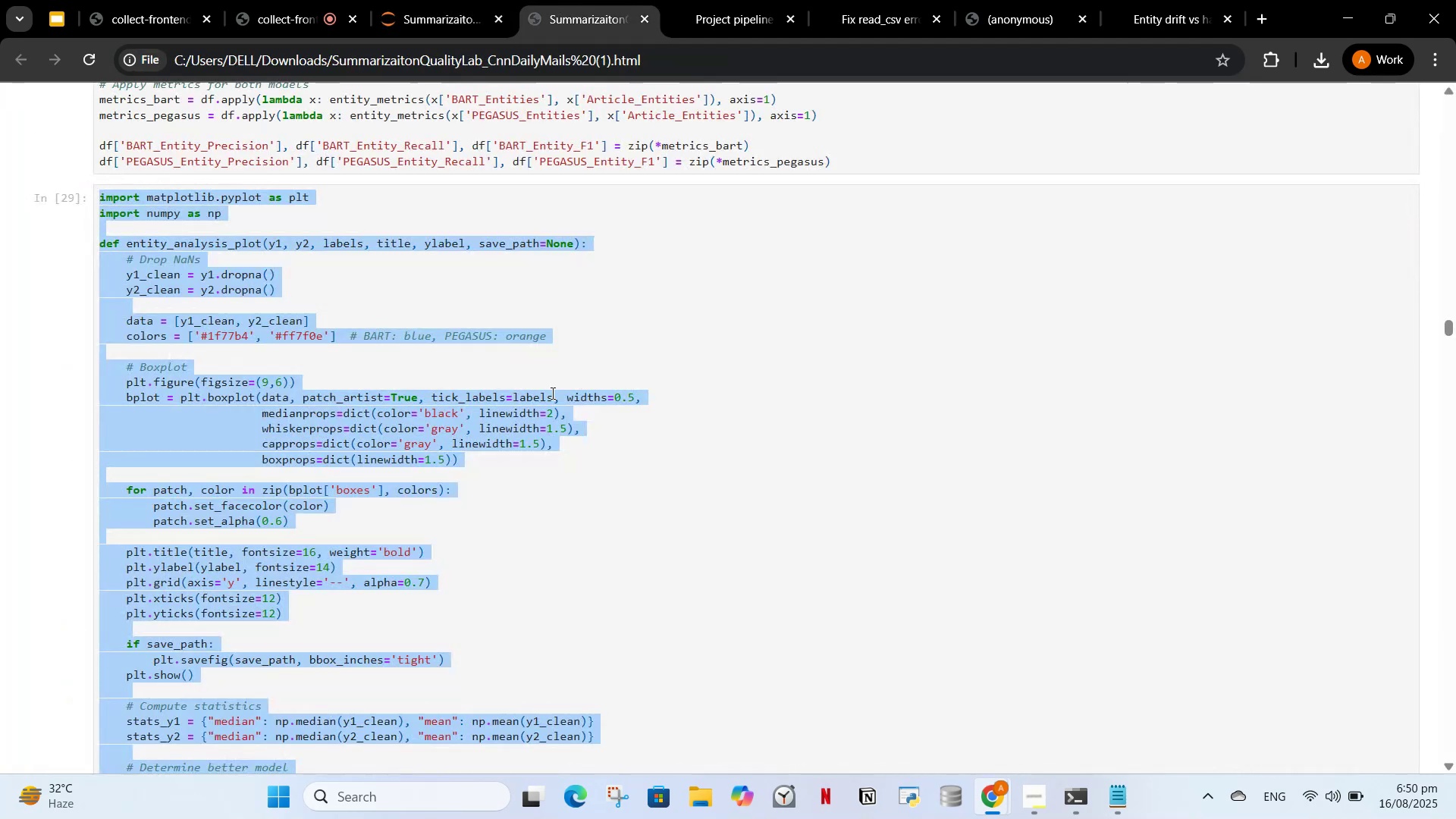 
scroll: coordinate [582, 490], scroll_direction: down, amount: 25.0
 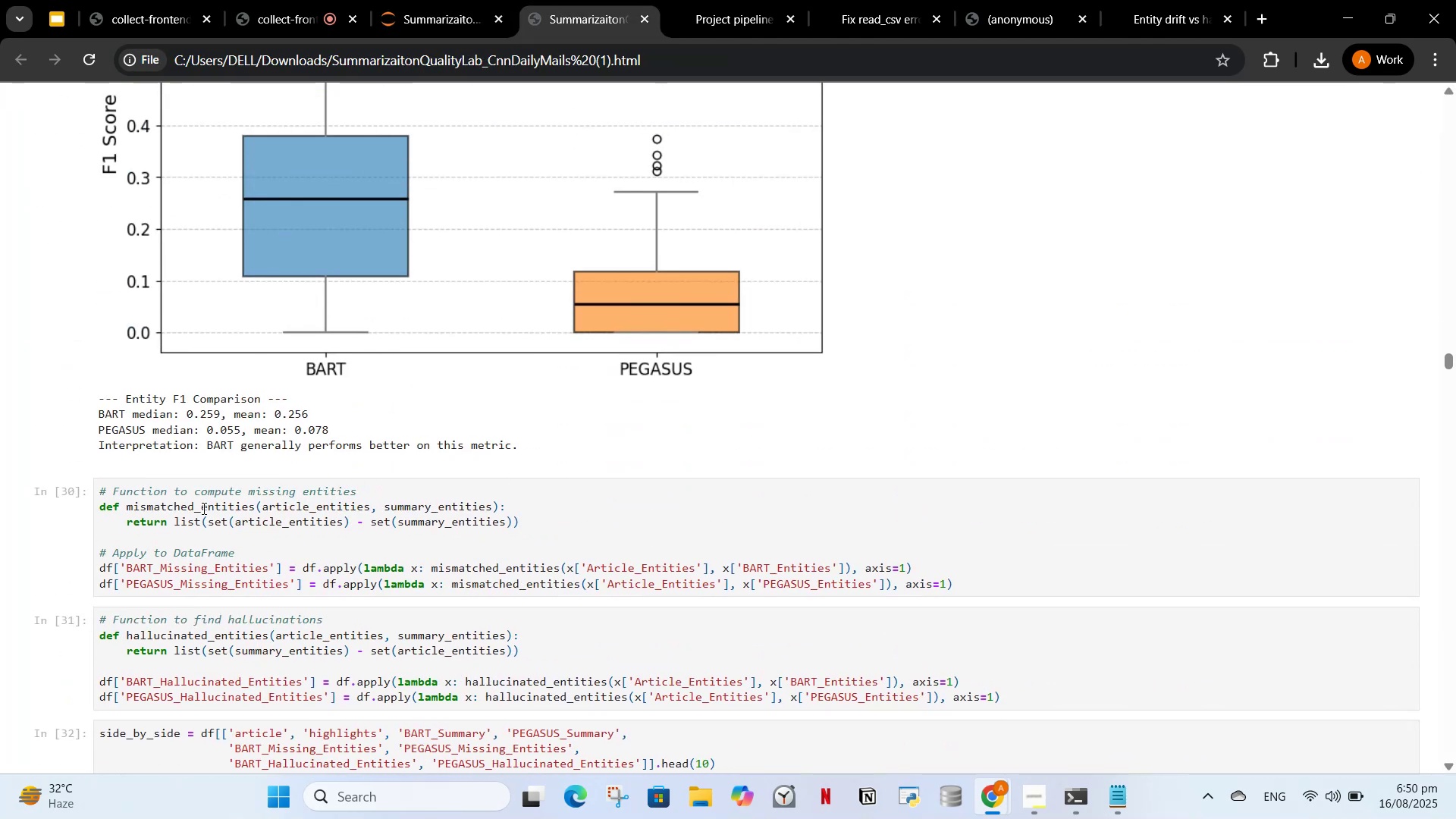 
left_click([187, 525])
 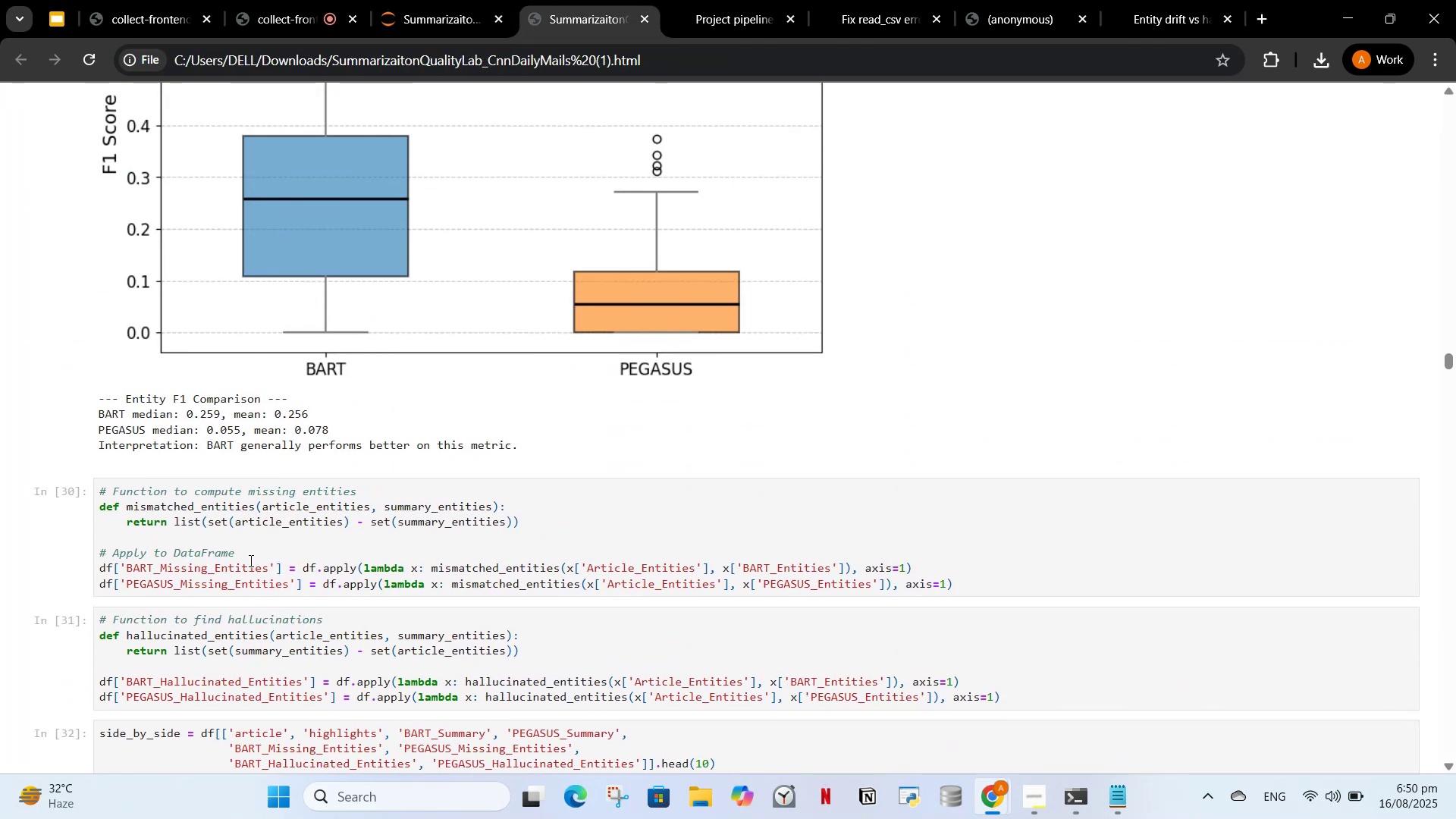 
left_click([249, 560])
 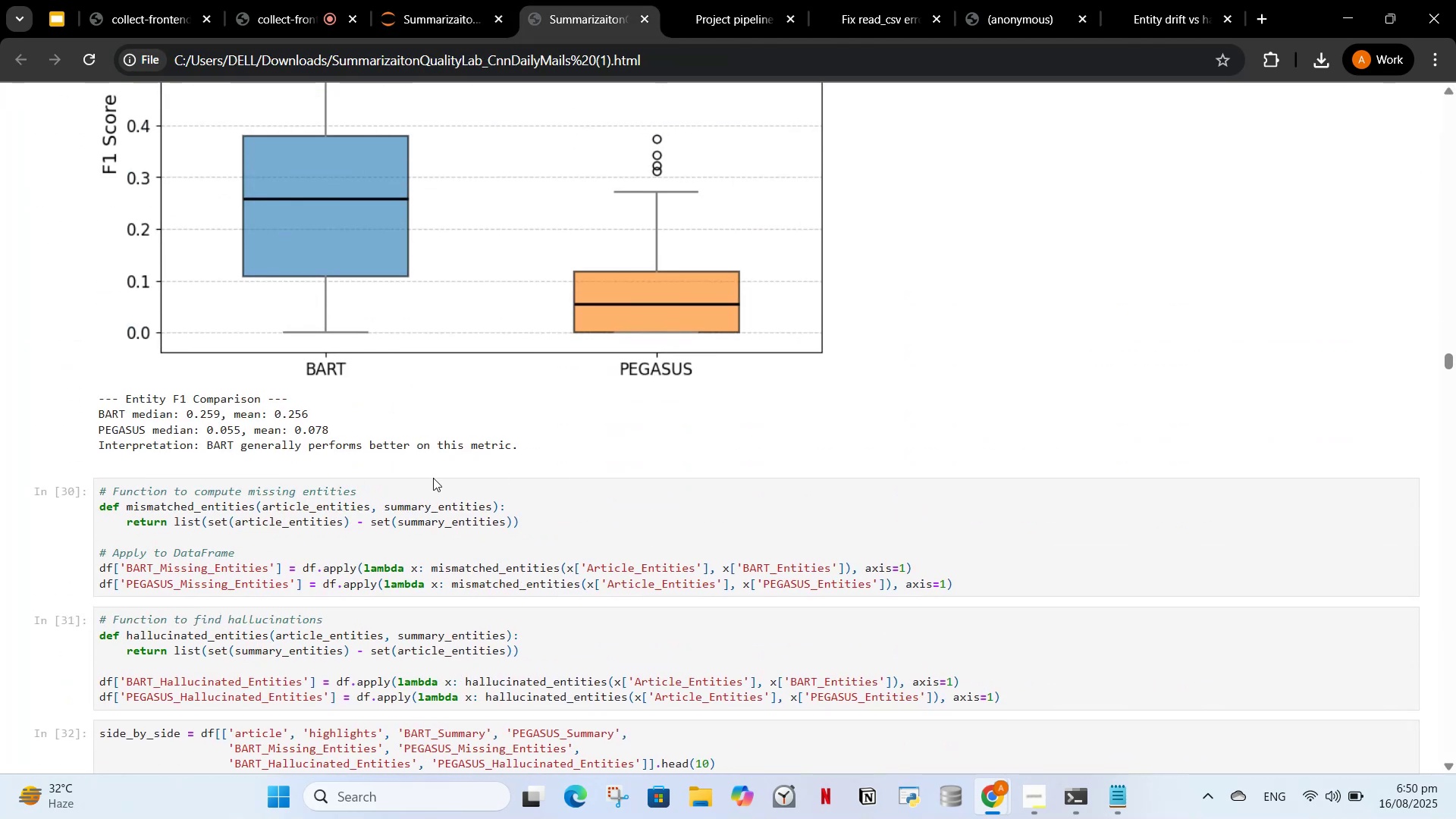 
scroll: coordinate [433, 524], scroll_direction: down, amount: 3.0
 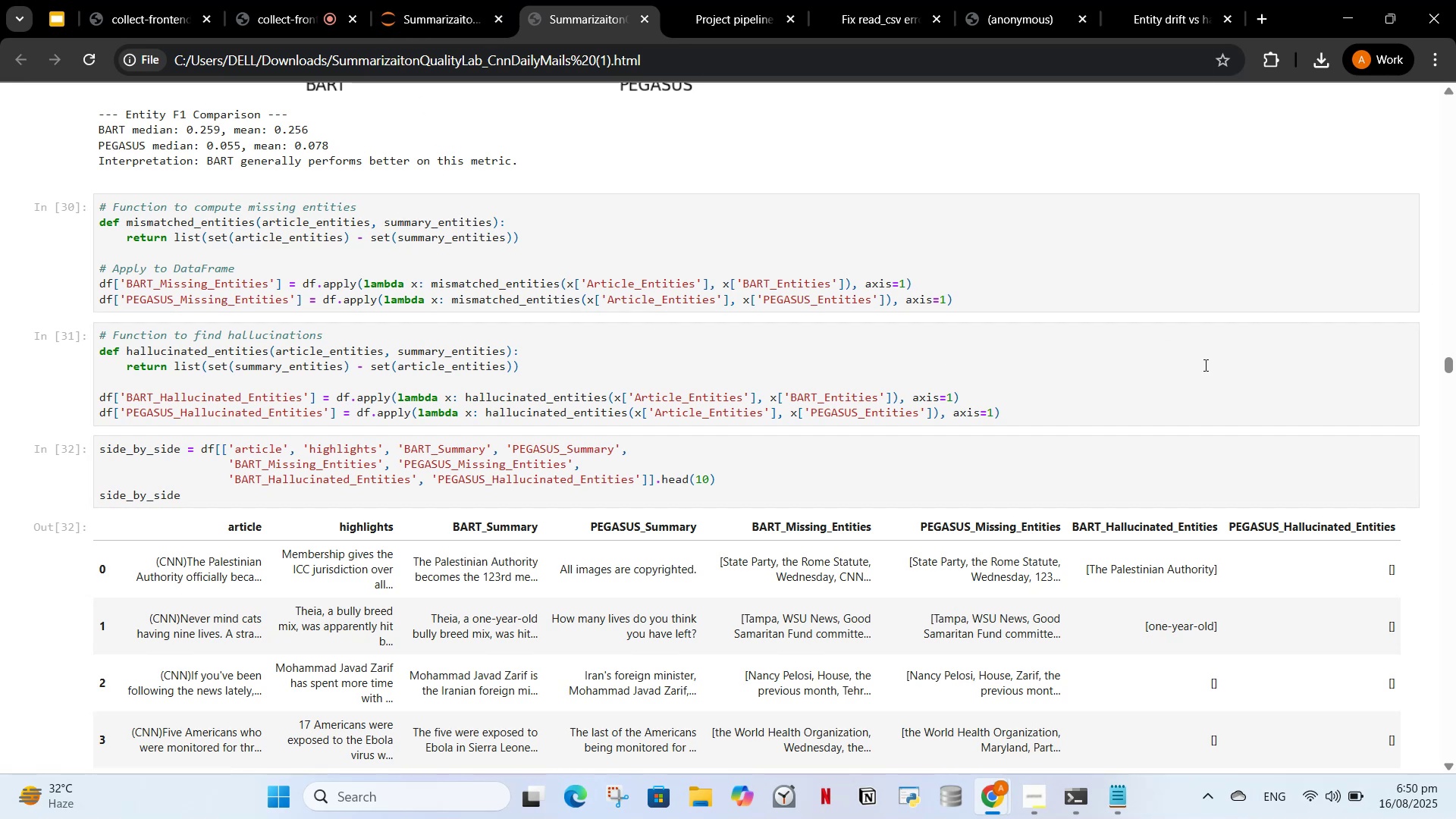 
wait(5.06)
 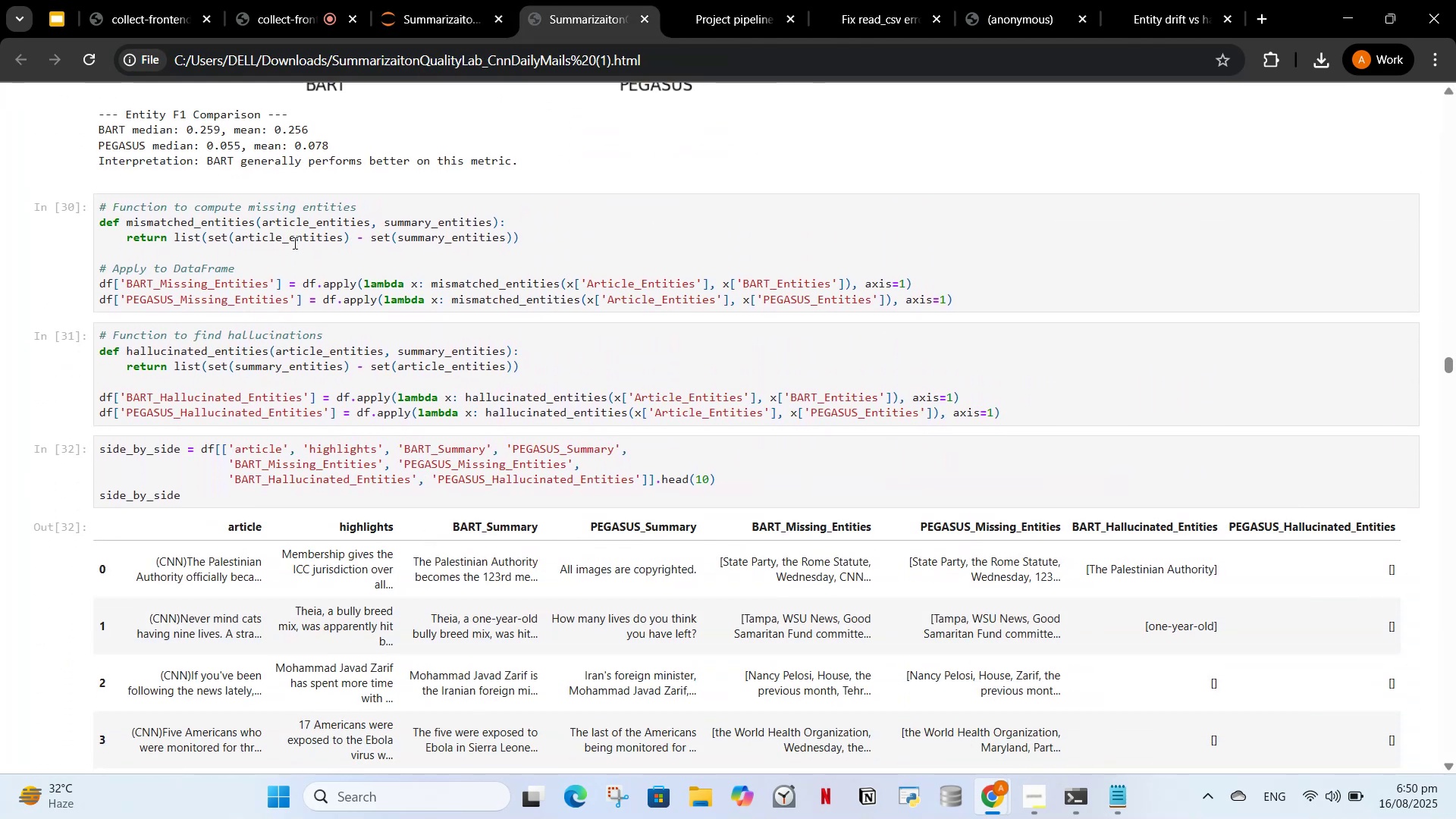 
scroll: coordinate [268, 344], scroll_direction: up, amount: 24.0
 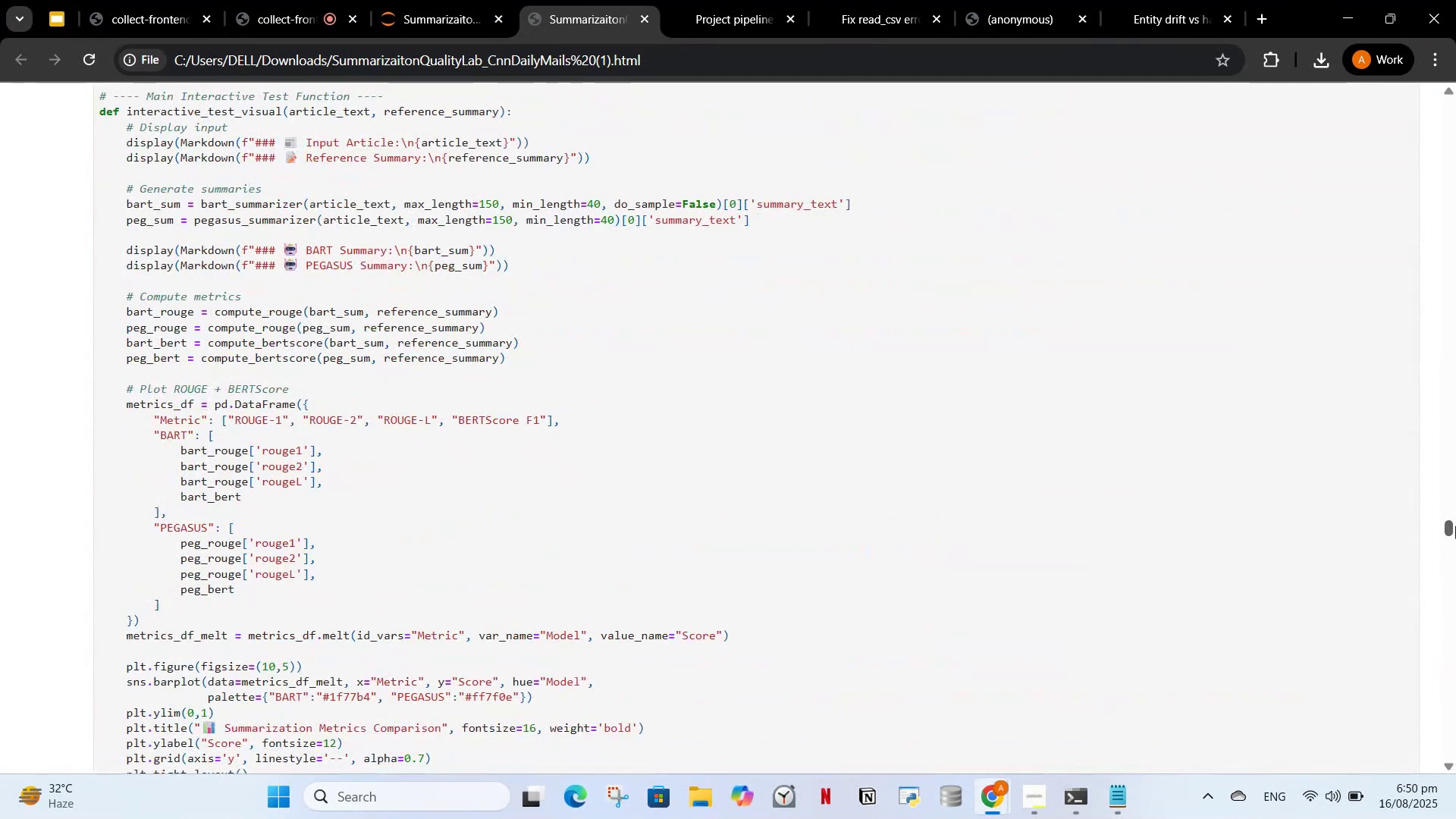 
wait(5.82)
 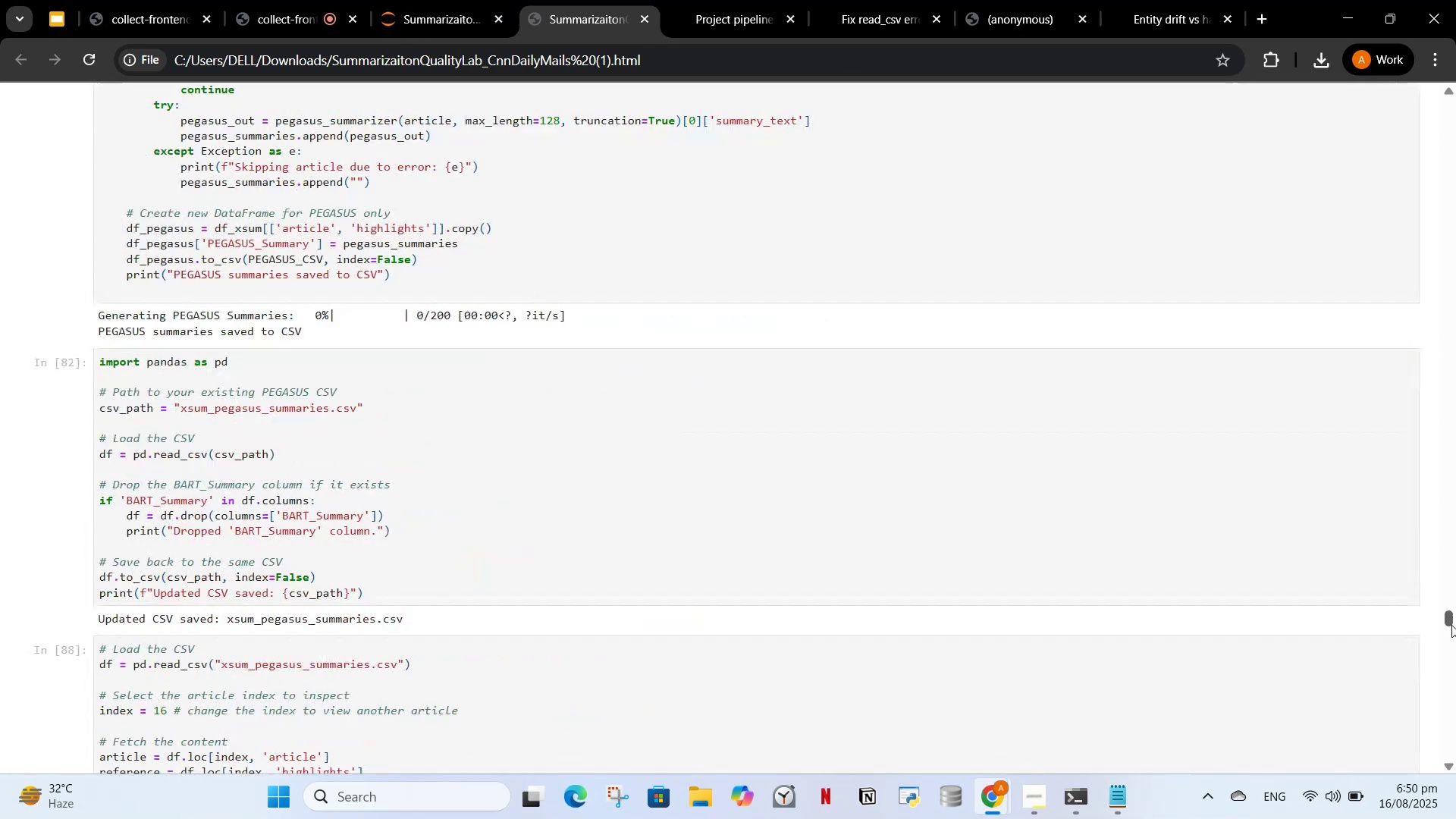 
scroll: coordinate [406, 146], scroll_direction: down, amount: 99.0
 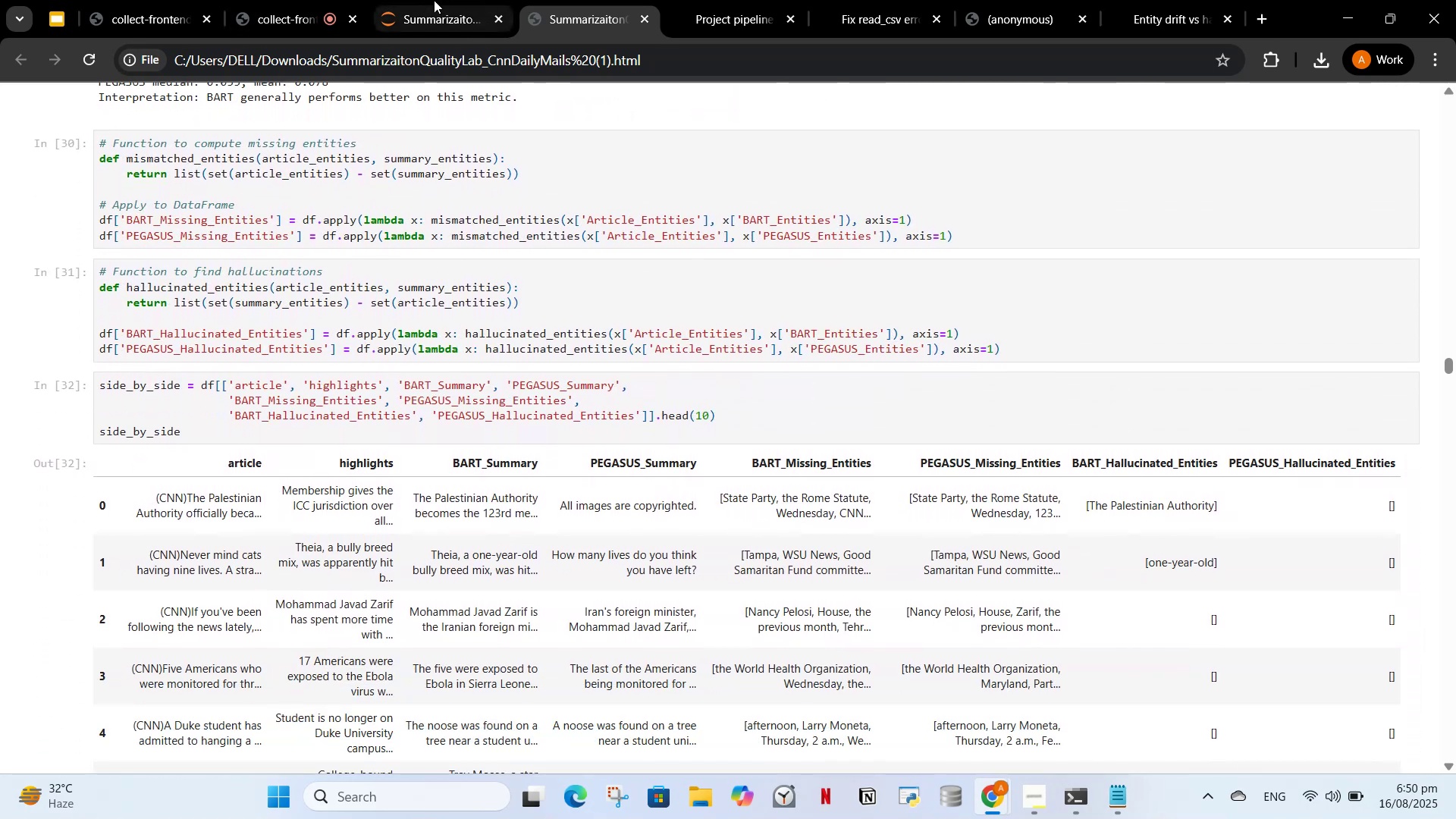 
left_click([434, 0])
 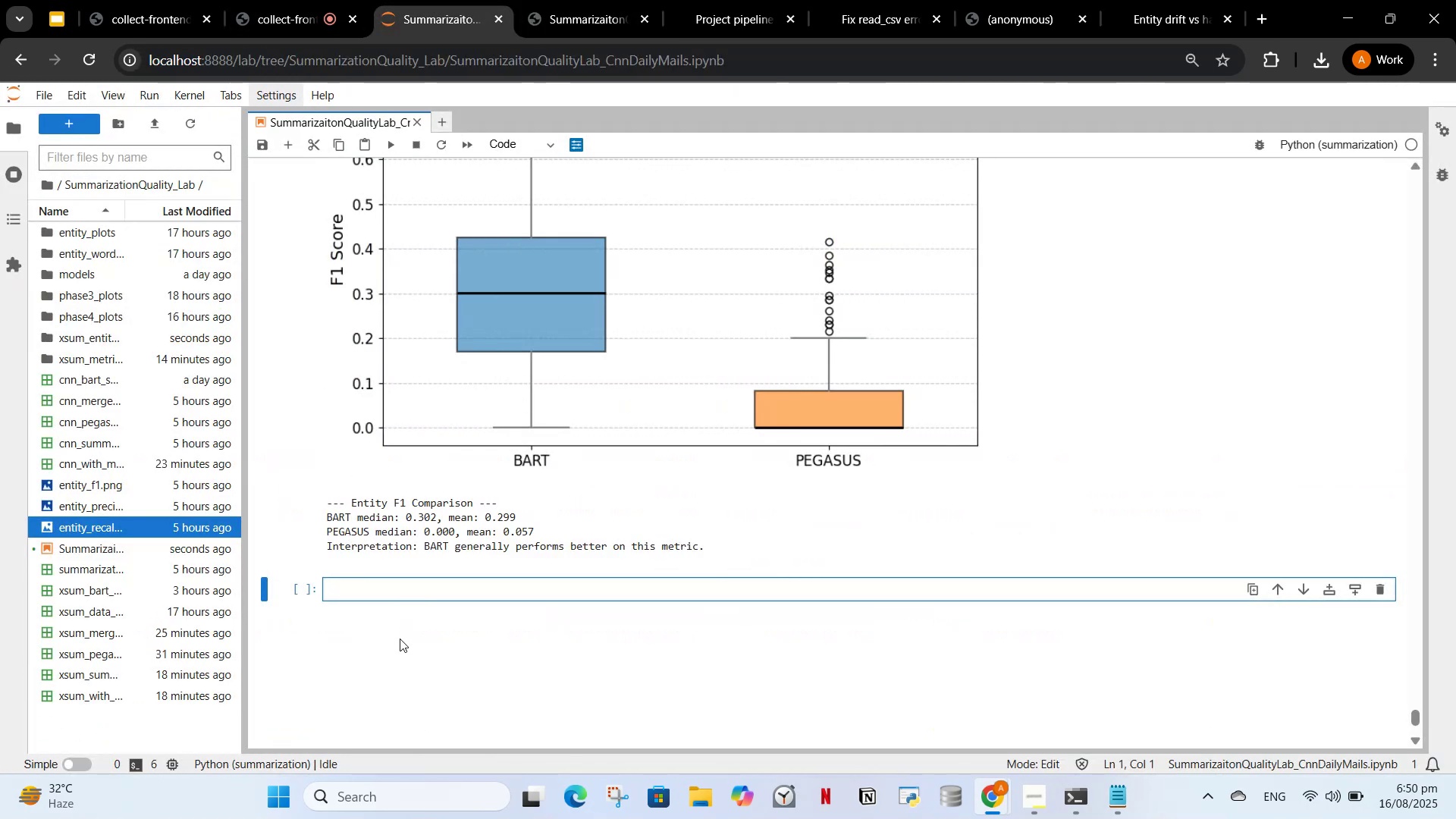 
type(#Funtion to ci)
key(Backspace)
type(ompute)
 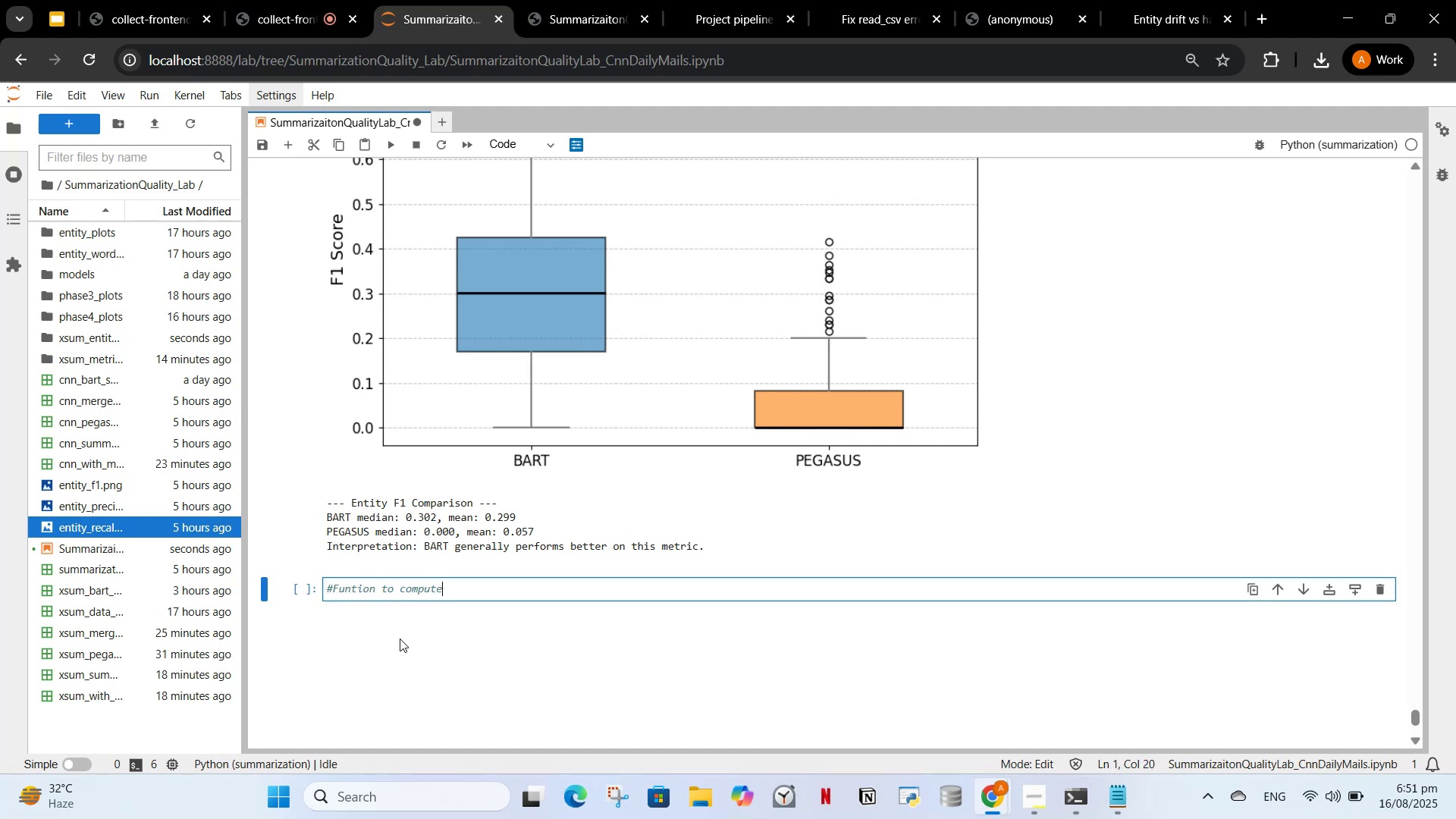 
hold_key(key=ArrowLeft, duration=0.4)
 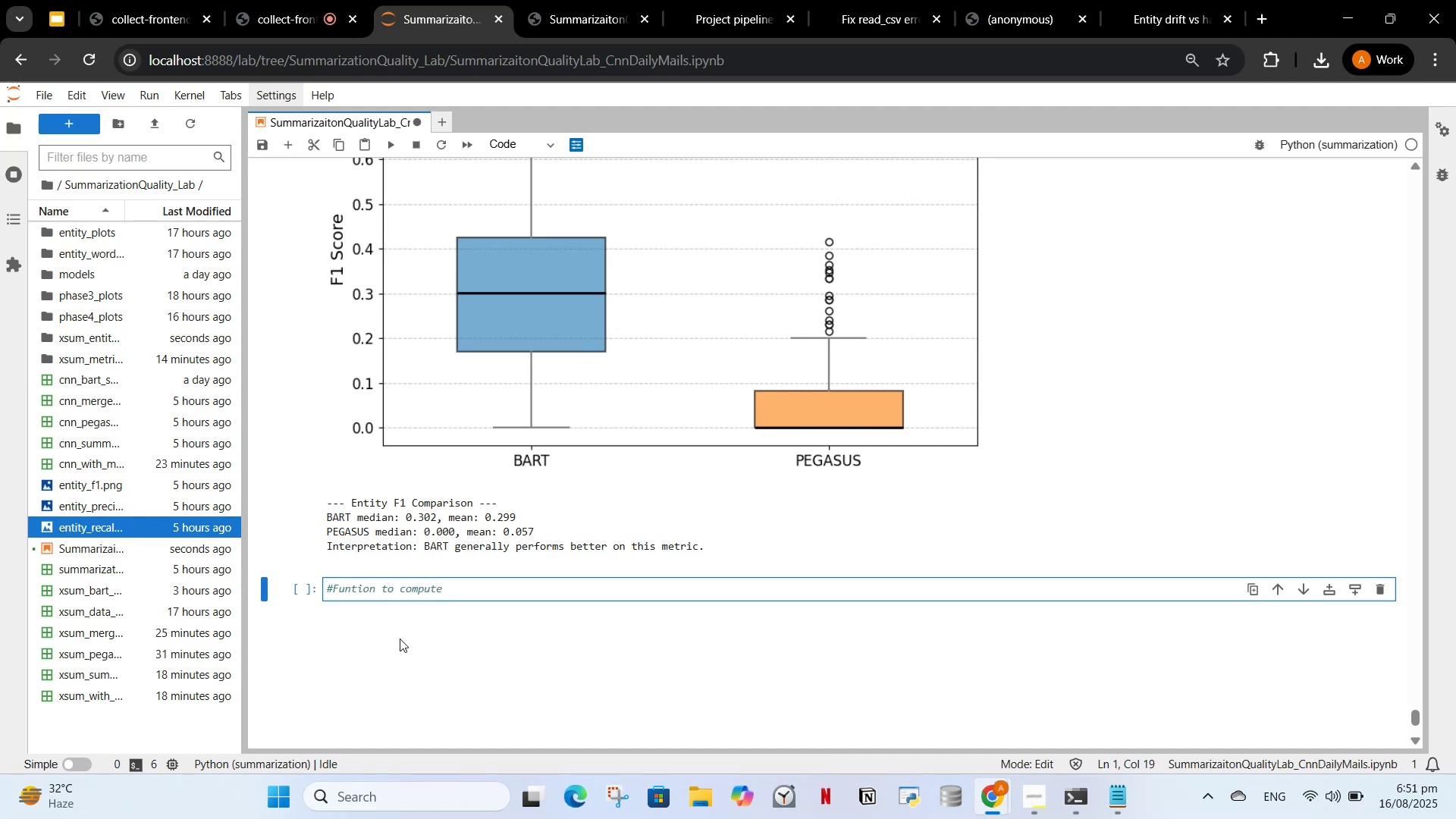 
hold_key(key=ArrowLeft, duration=0.97)
 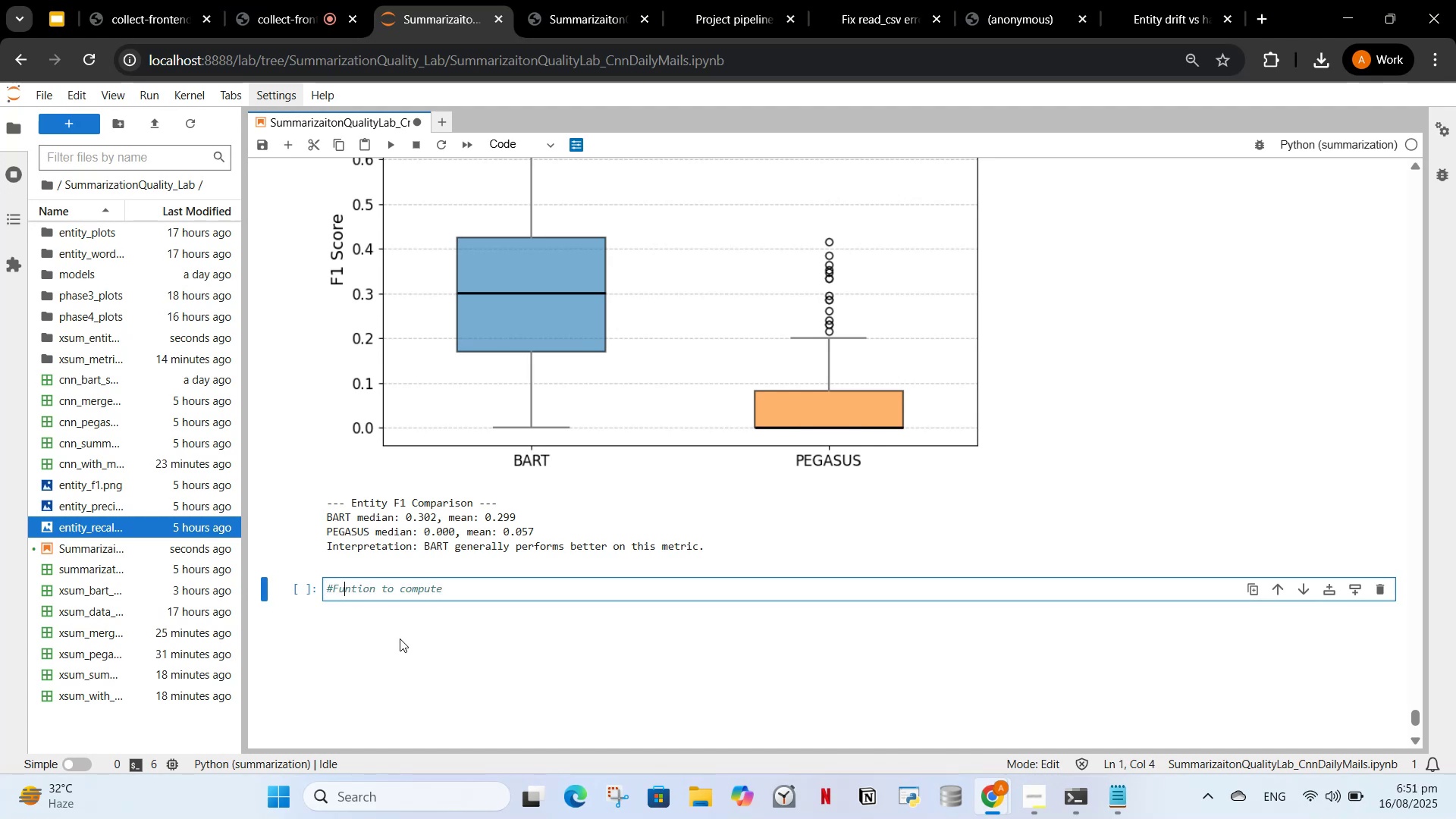 
key(ArrowLeft)
 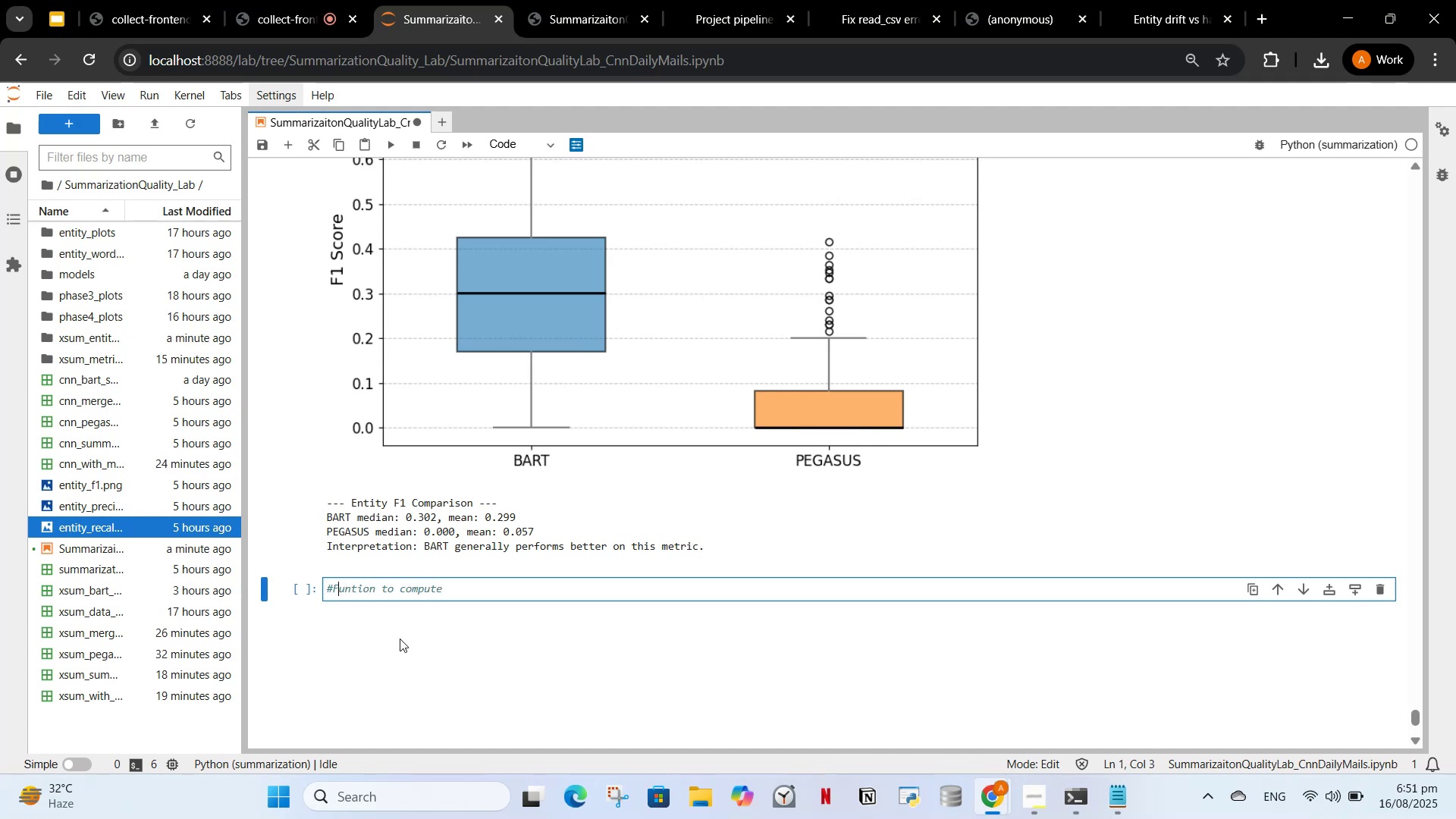 
key(ArrowLeft)
 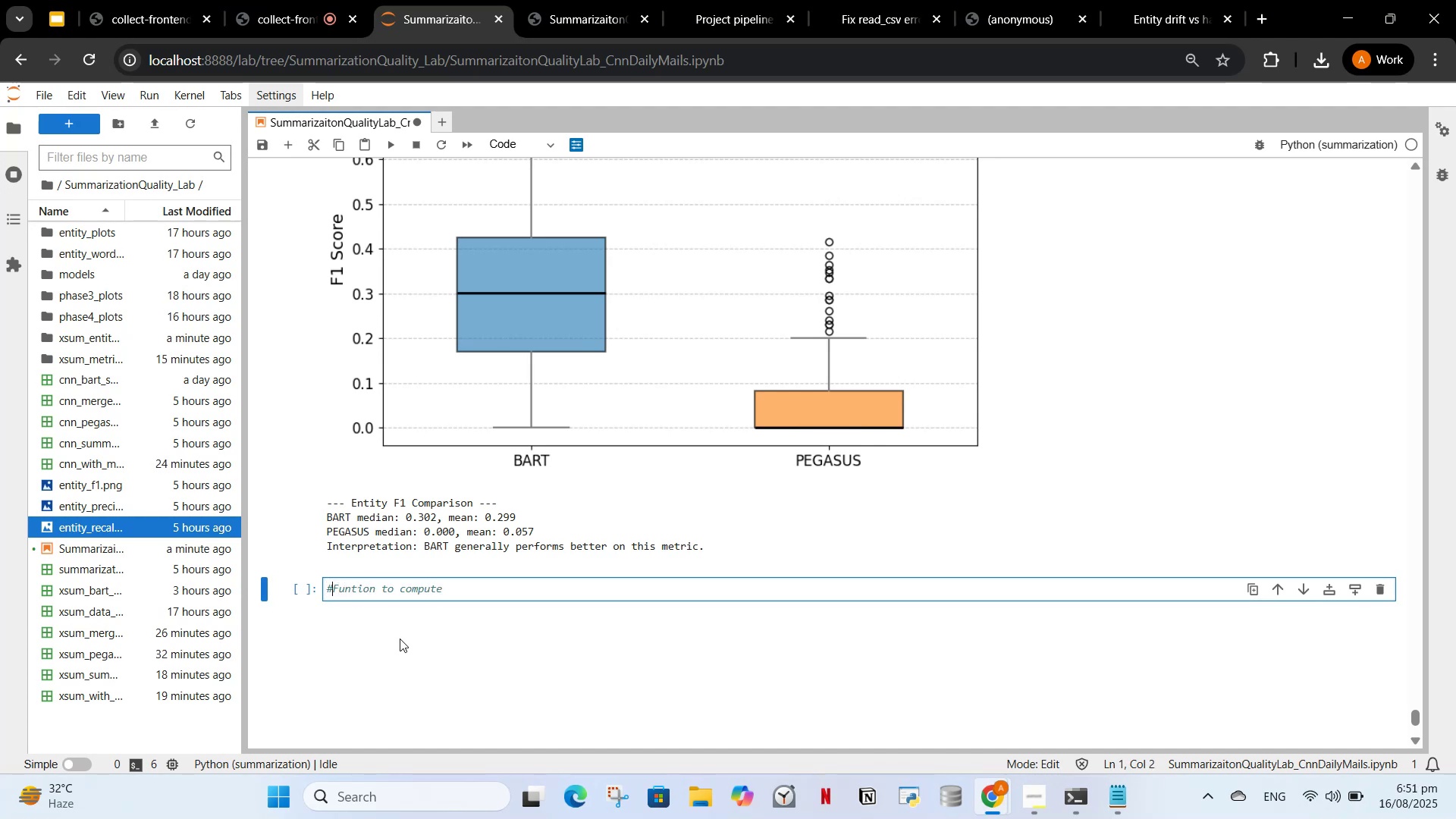 
type(  missing entiites)
key(Backspace)
key(Backspace)
key(Backspace)
key(Backspace)
type(ties)
 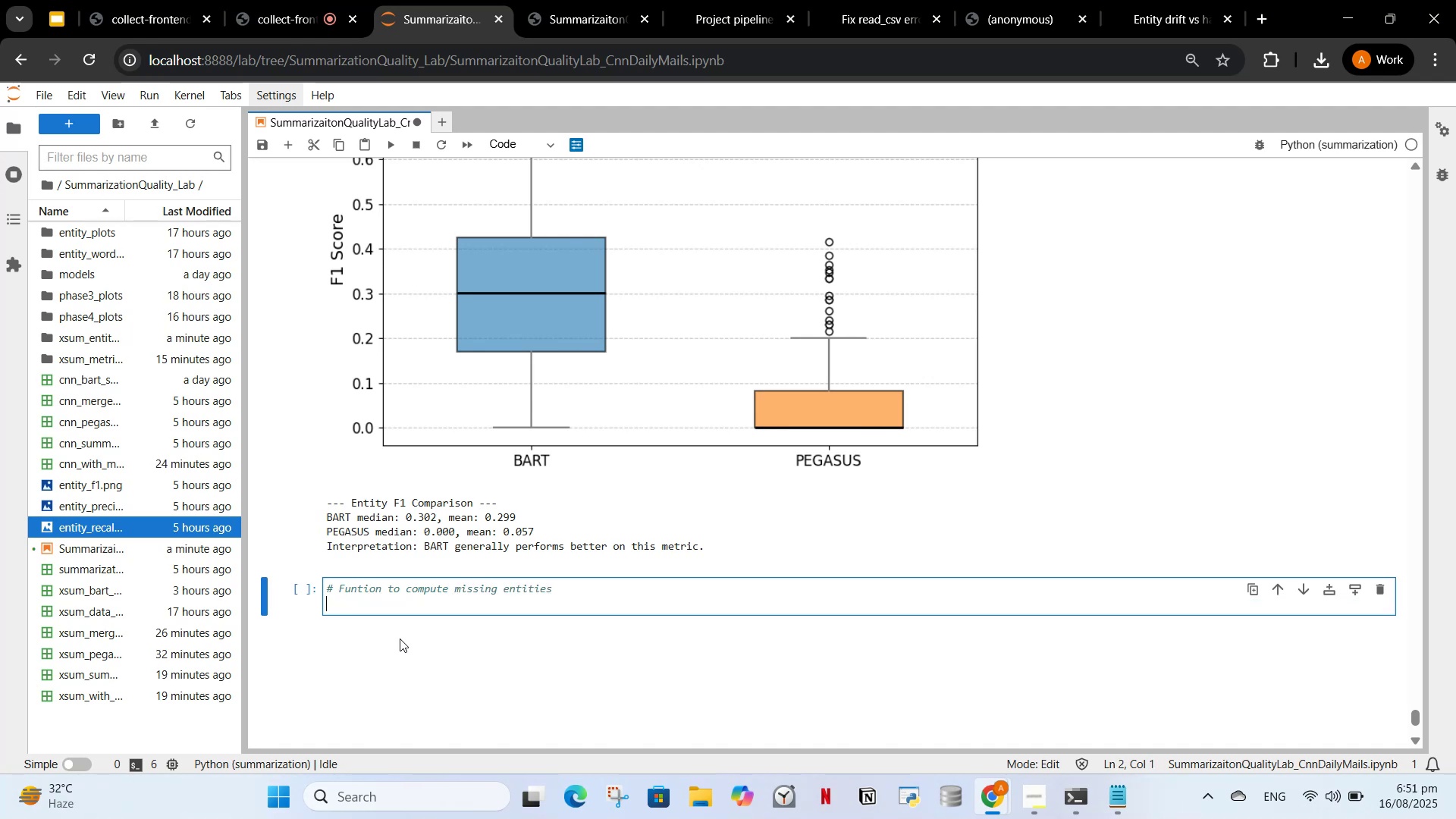 
hold_key(key=ArrowRight, duration=1.05)
 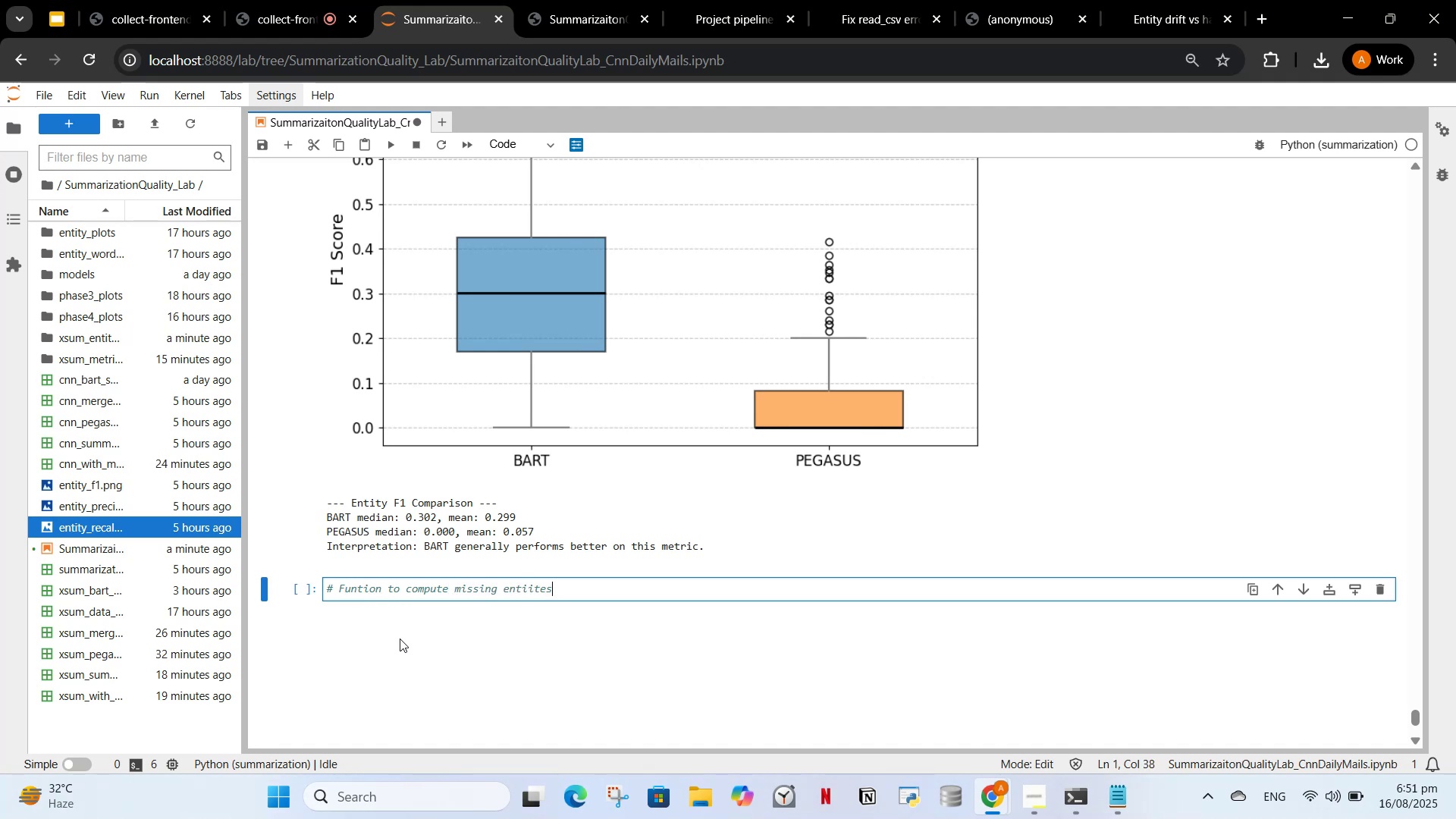 
key(Enter)
 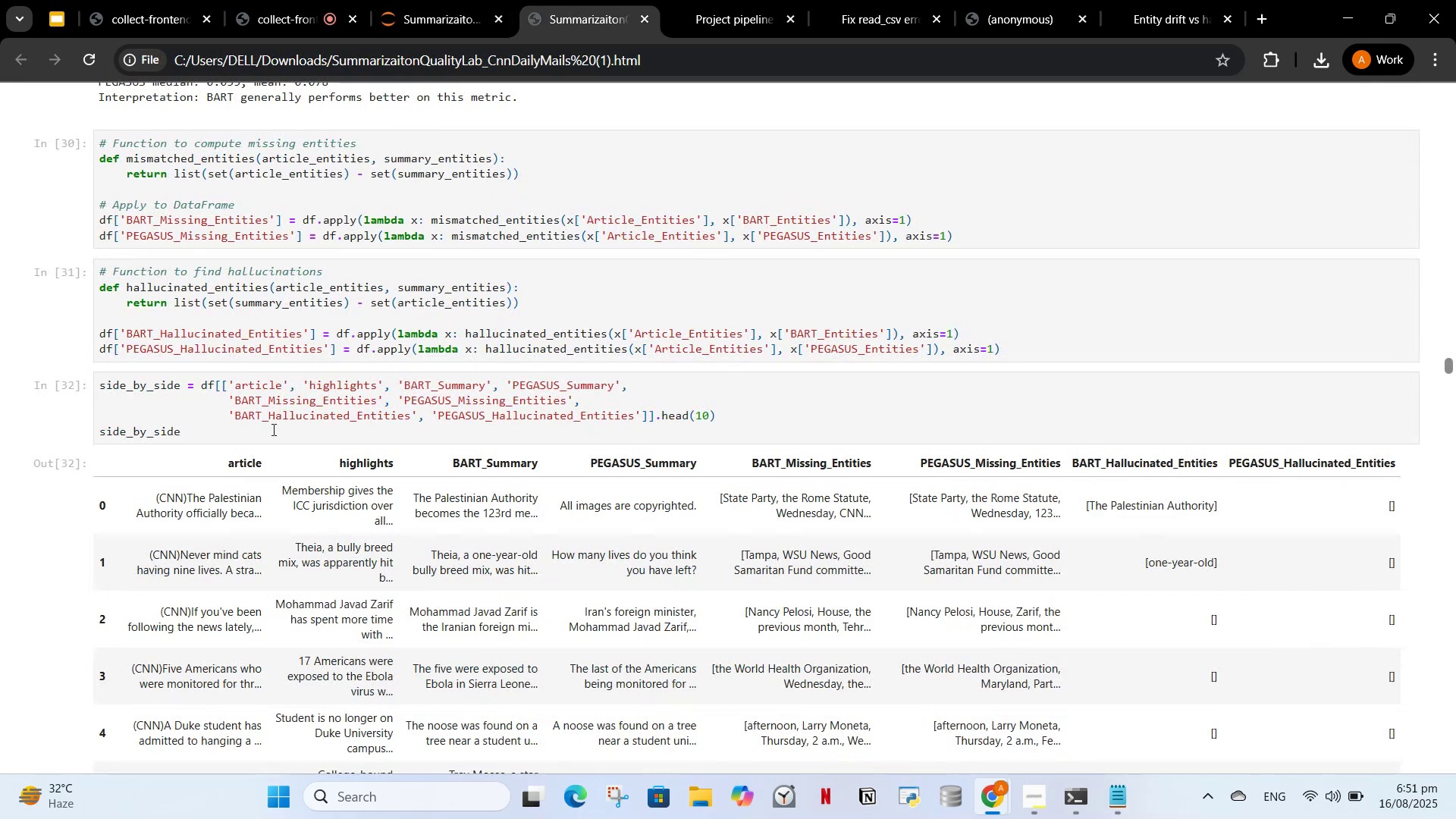 
scroll: coordinate [199, 397], scroll_direction: up, amount: 3.0
 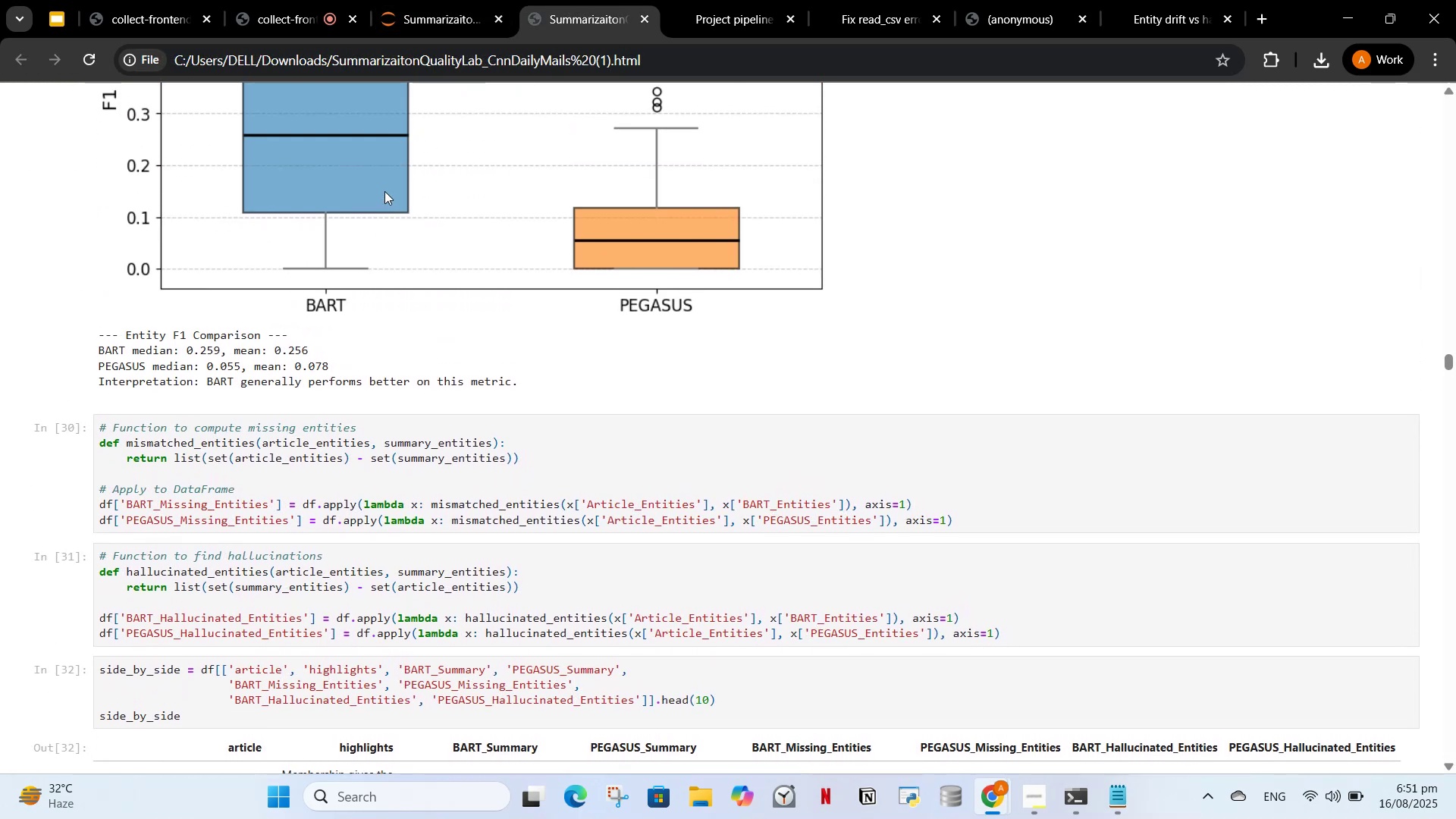 
left_click([445, 10])
 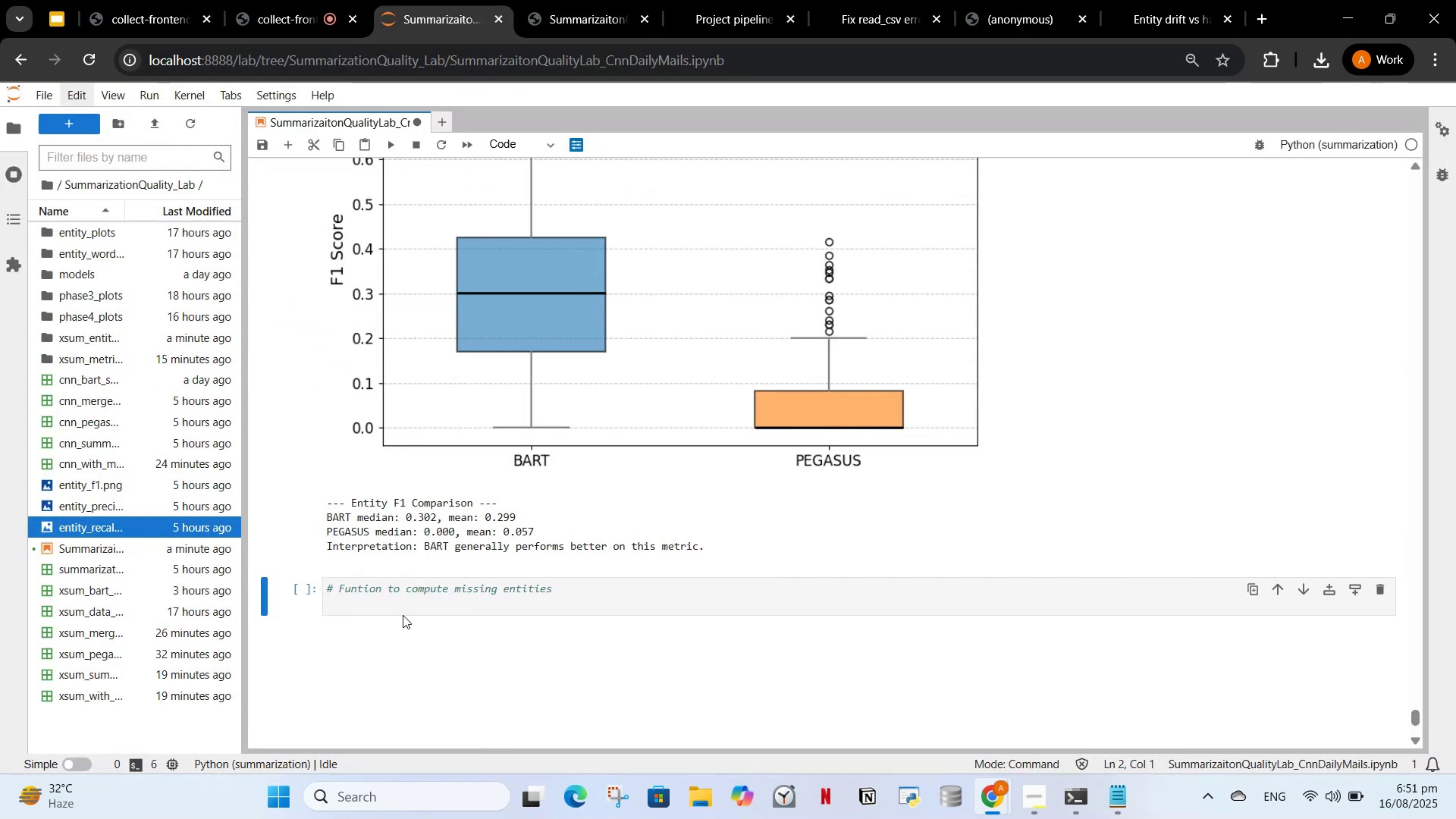 
left_click([402, 610])
 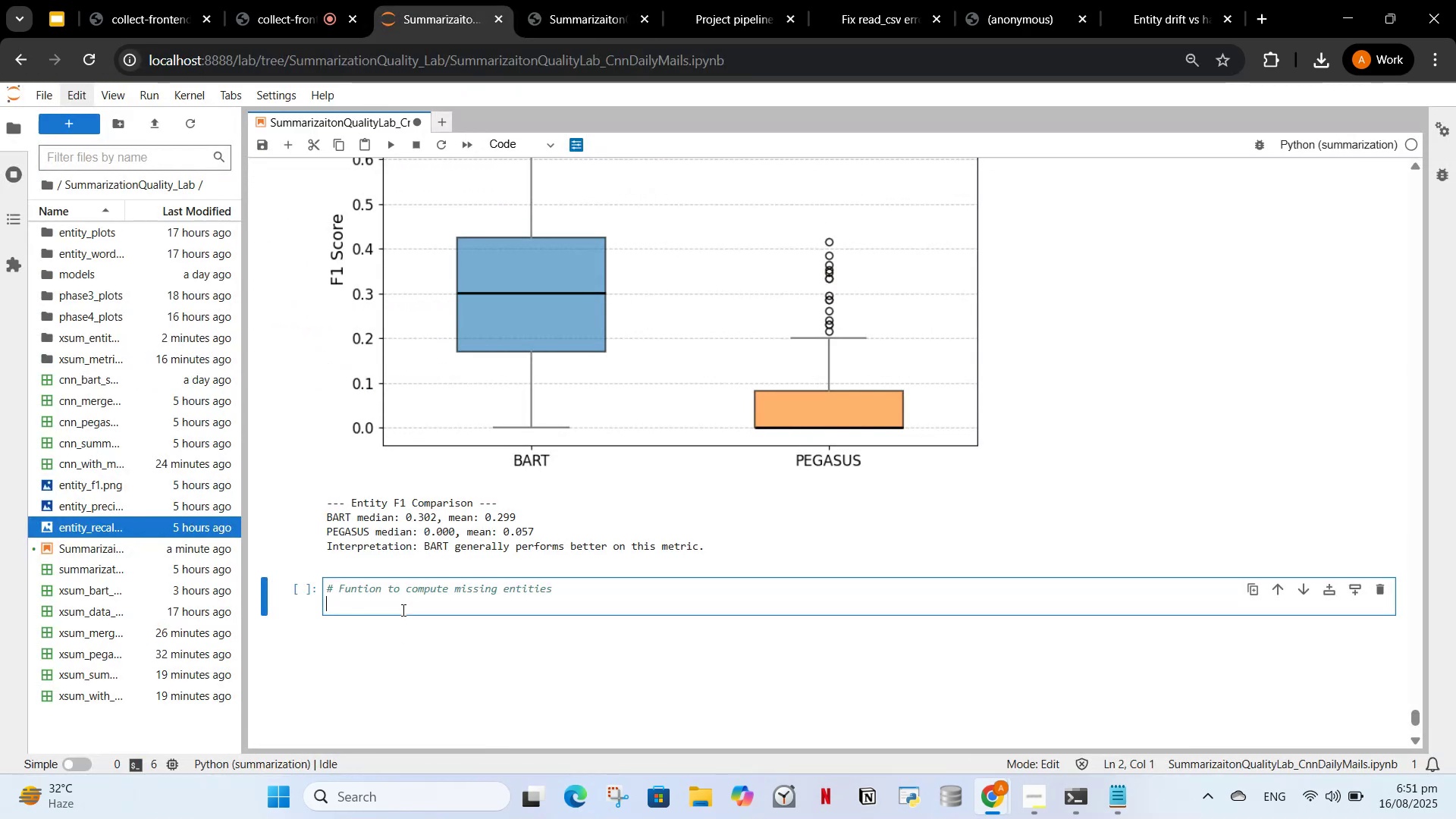 
type(def mist)
key(Backspace)
type(matched )
key(Backspace)
type(_entities(article_entities, summary_entities):)
 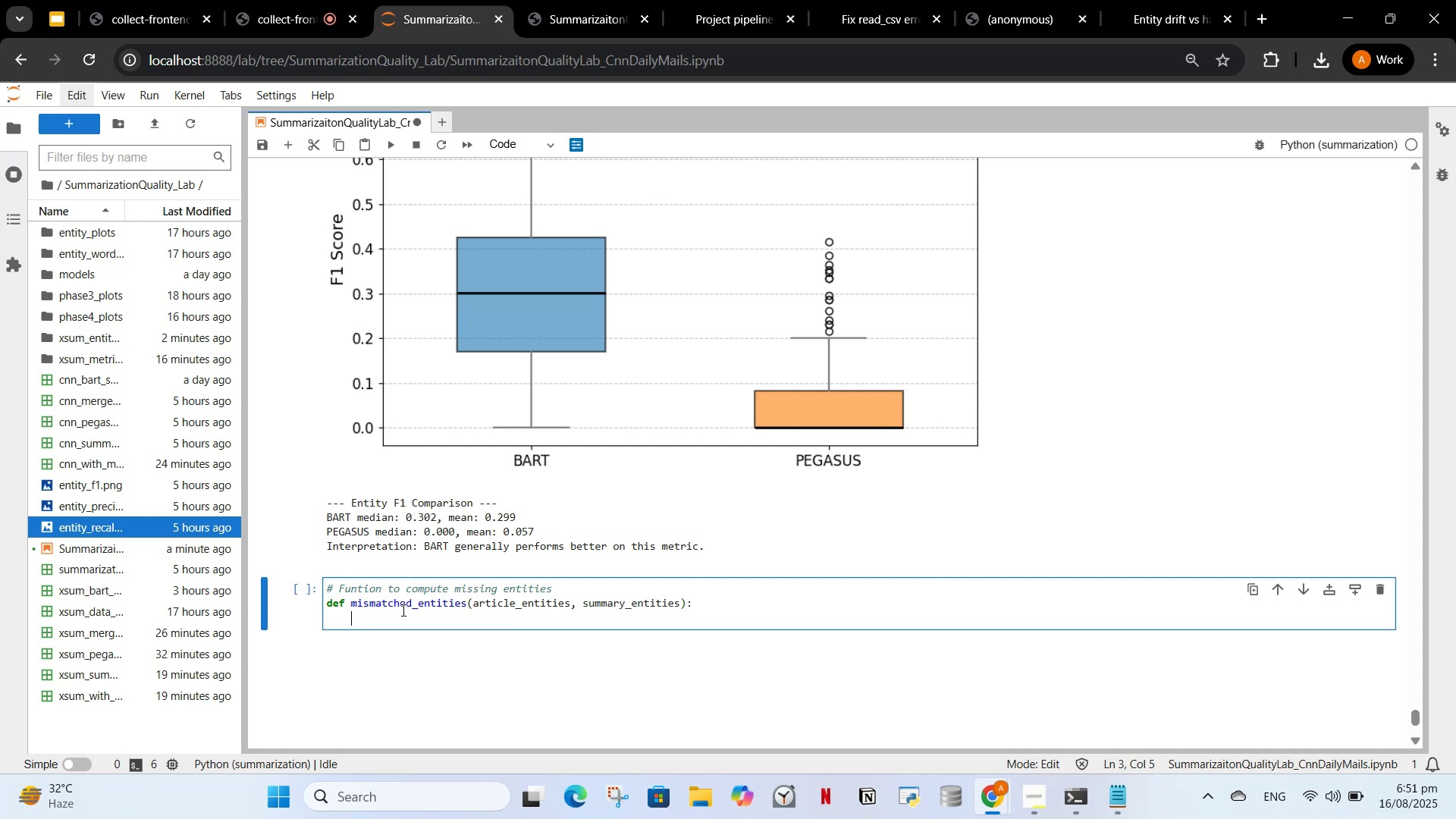 
 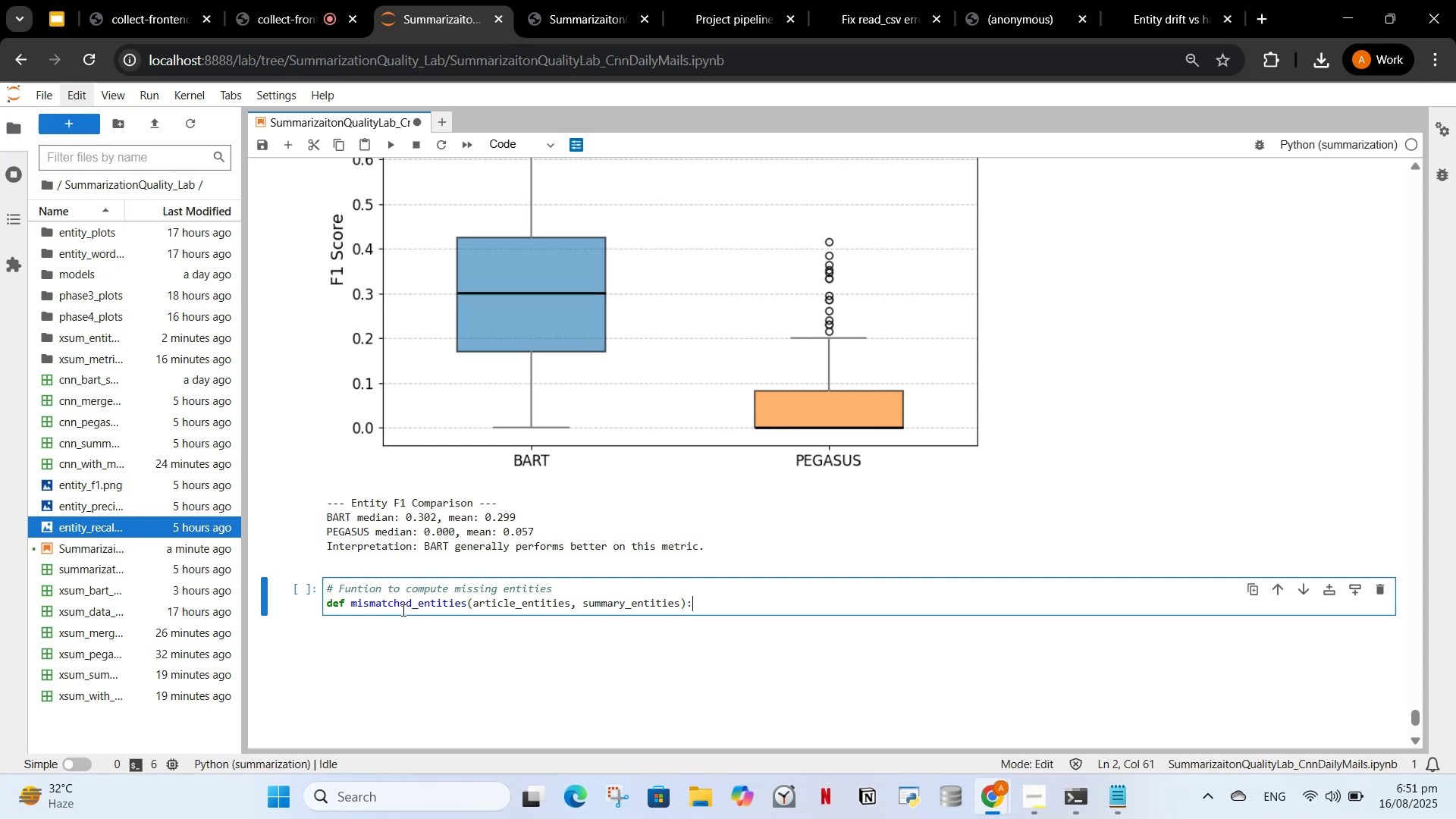 
key(Enter)
 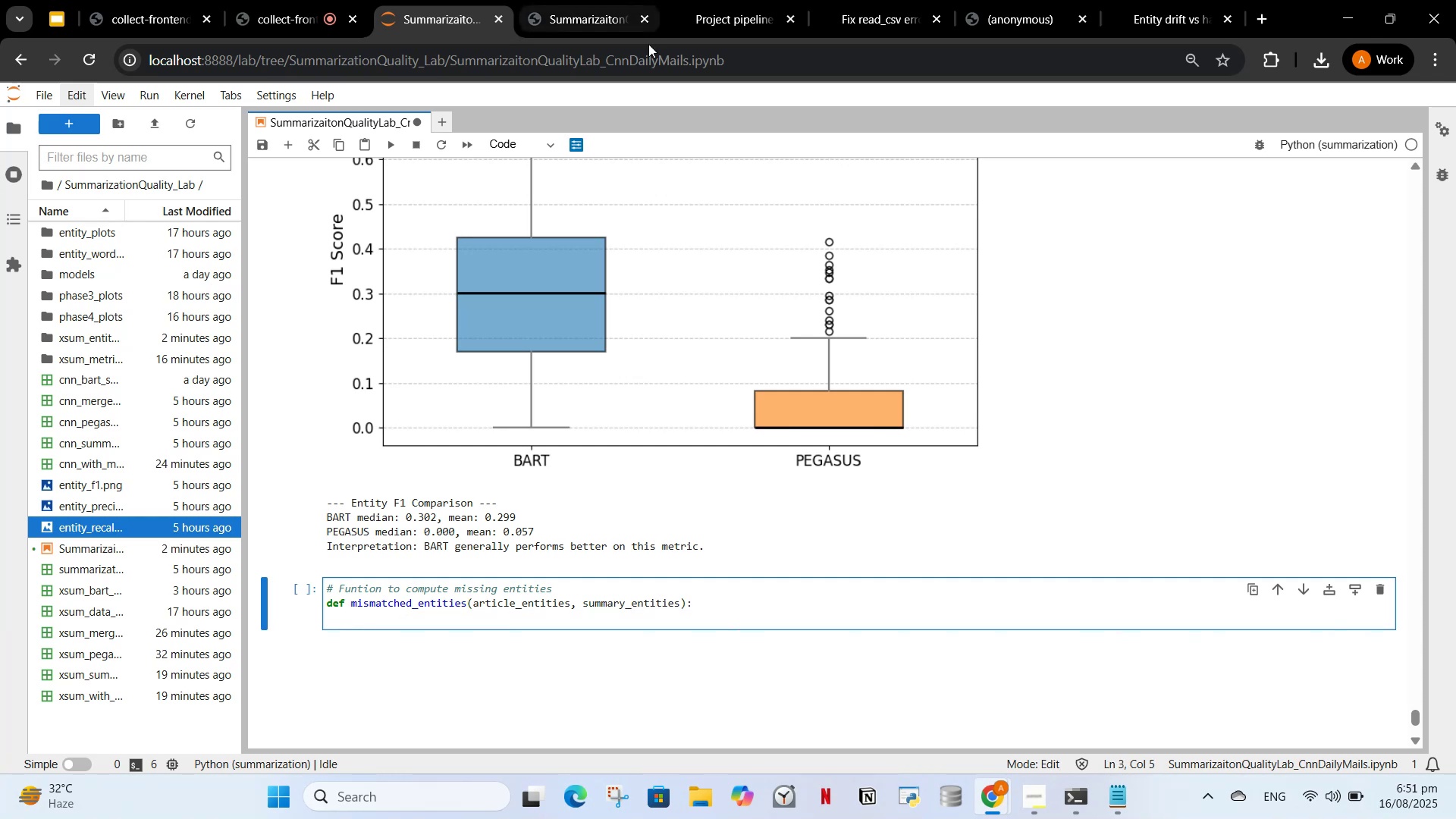 
left_click([540, 7])
 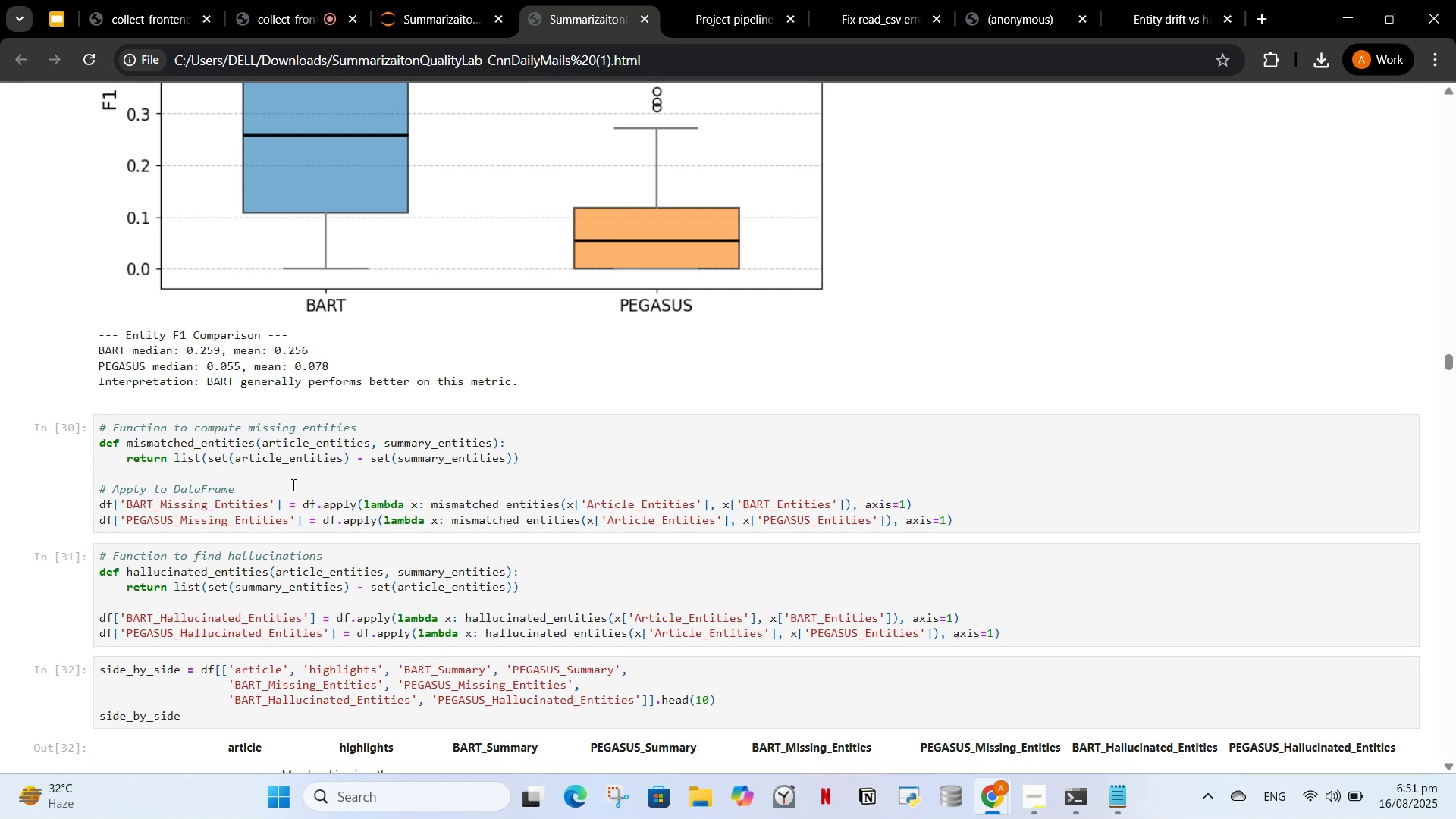 
wait(6.16)
 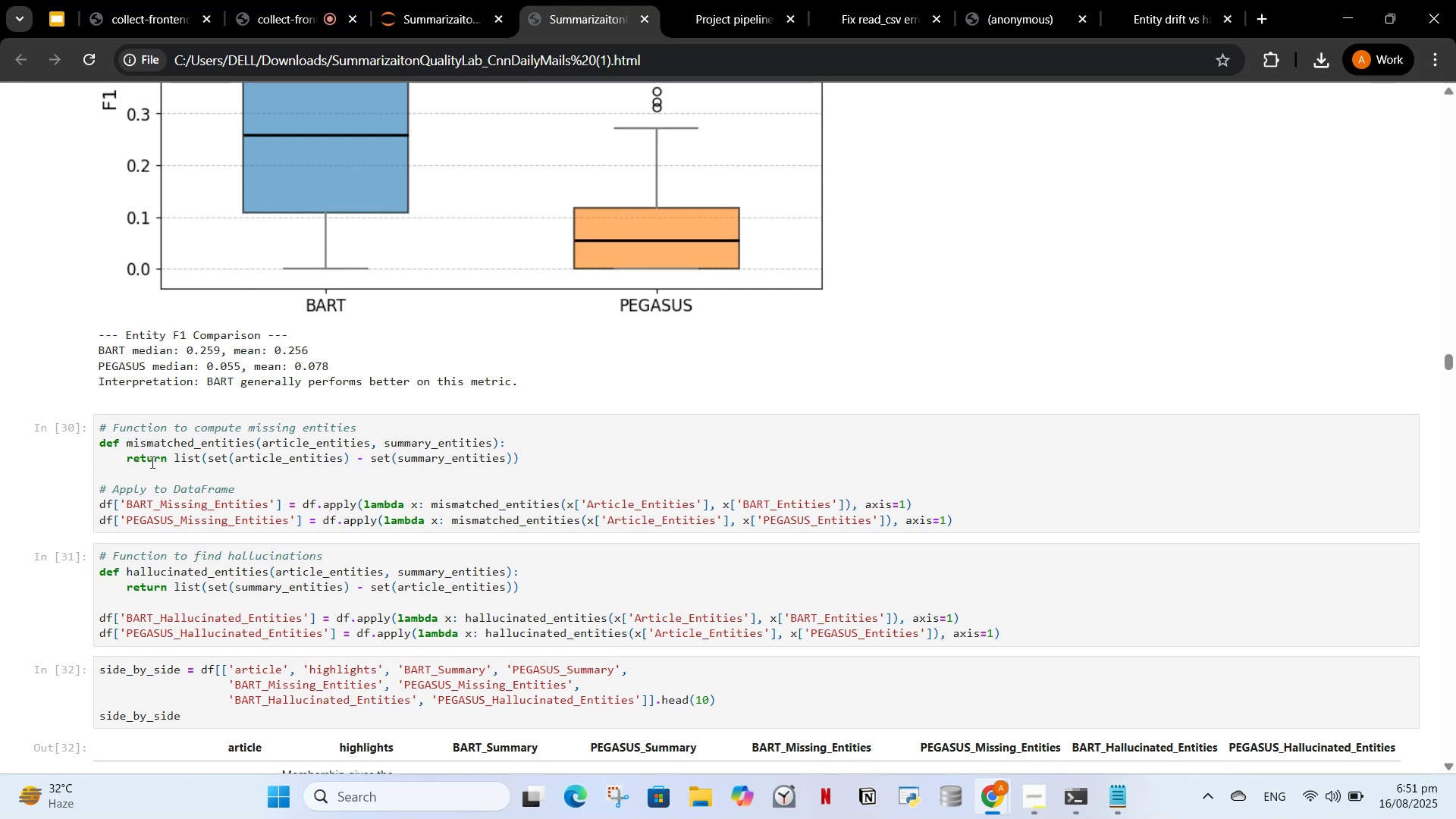 
left_click([432, 0])
 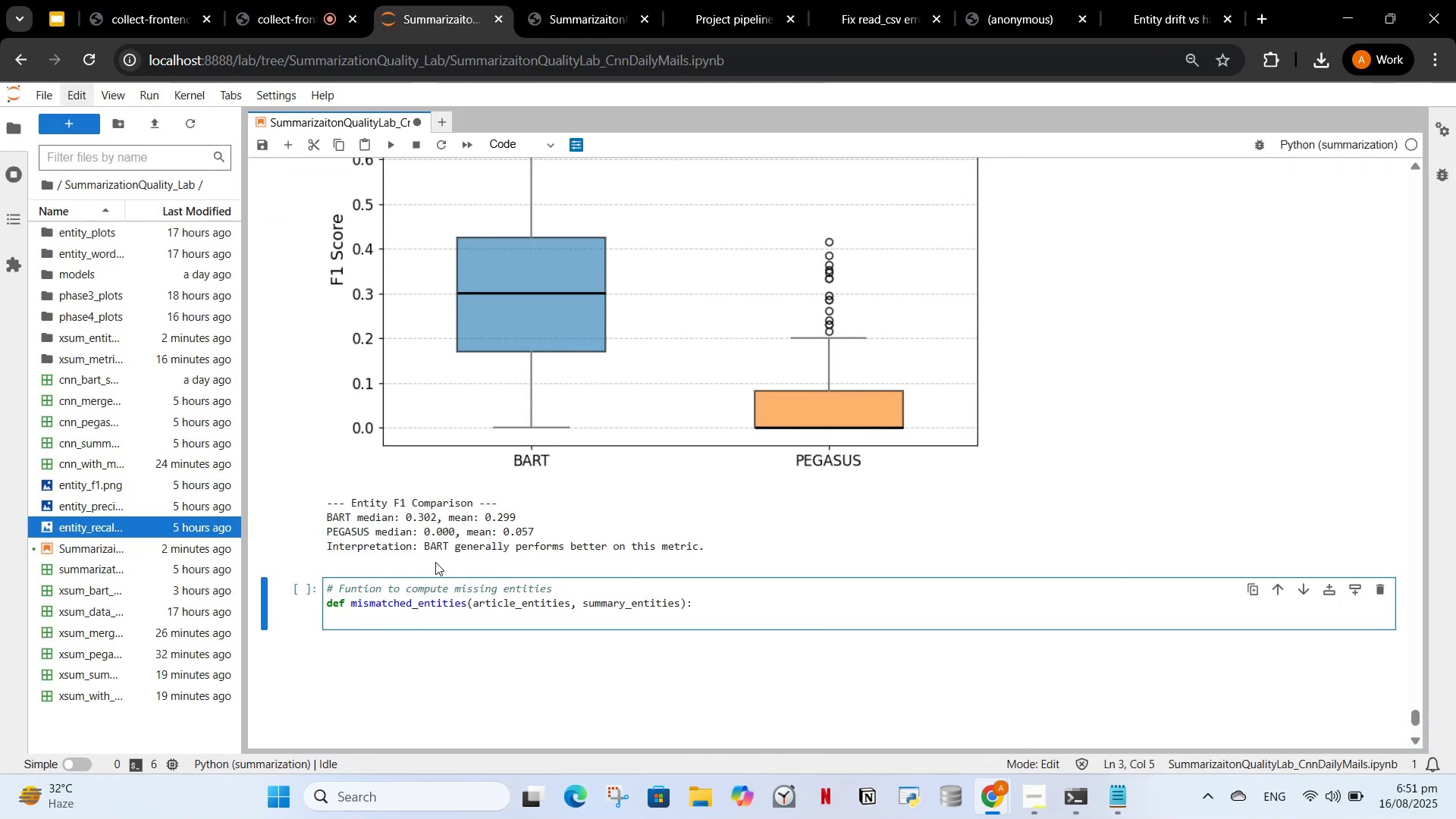 
type(retiurn)
key(Backspace)
key(Backspace)
key(Backspace)
key(Backspace)
type(urn list()
 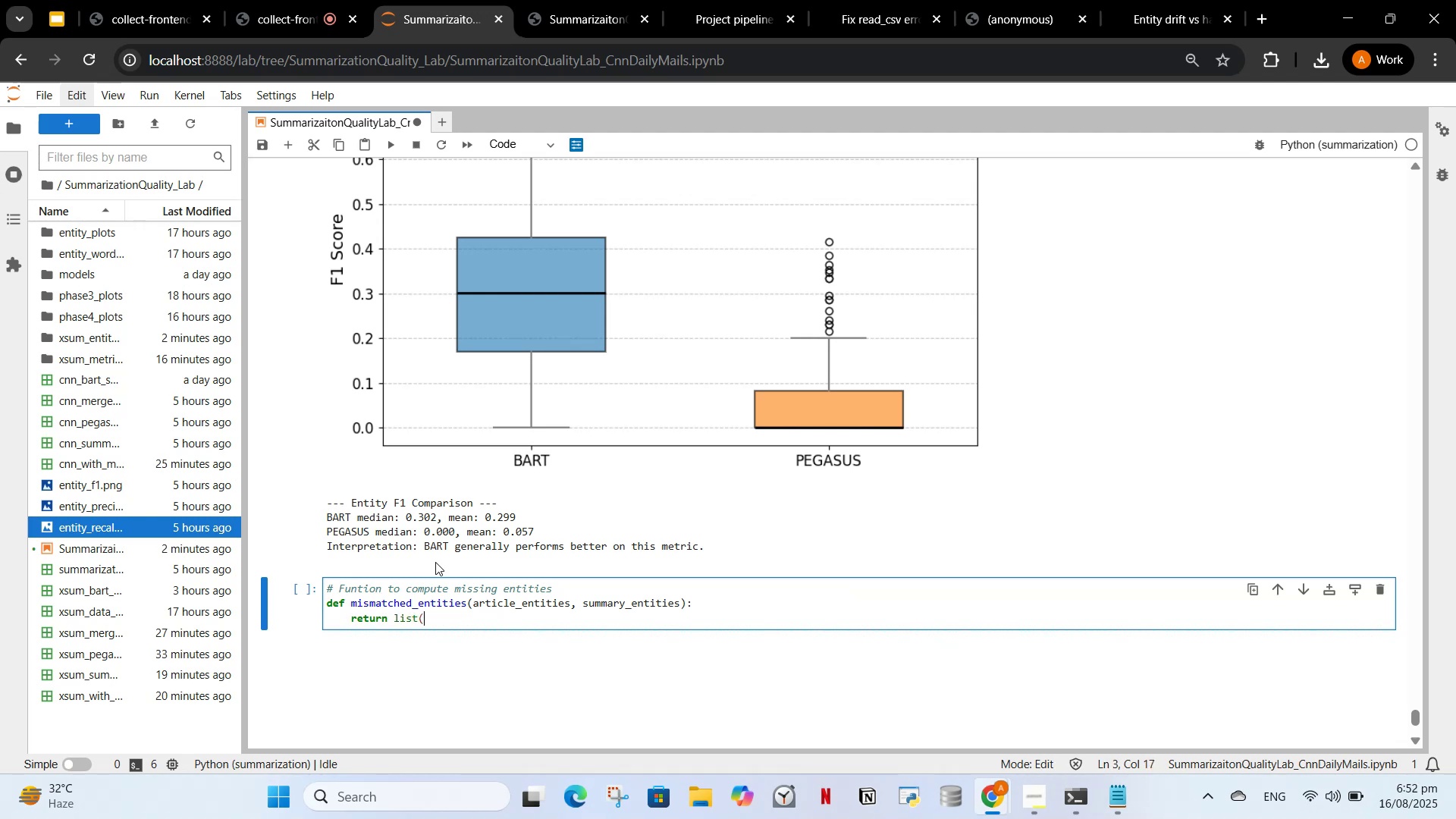 
left_click([569, 0])
 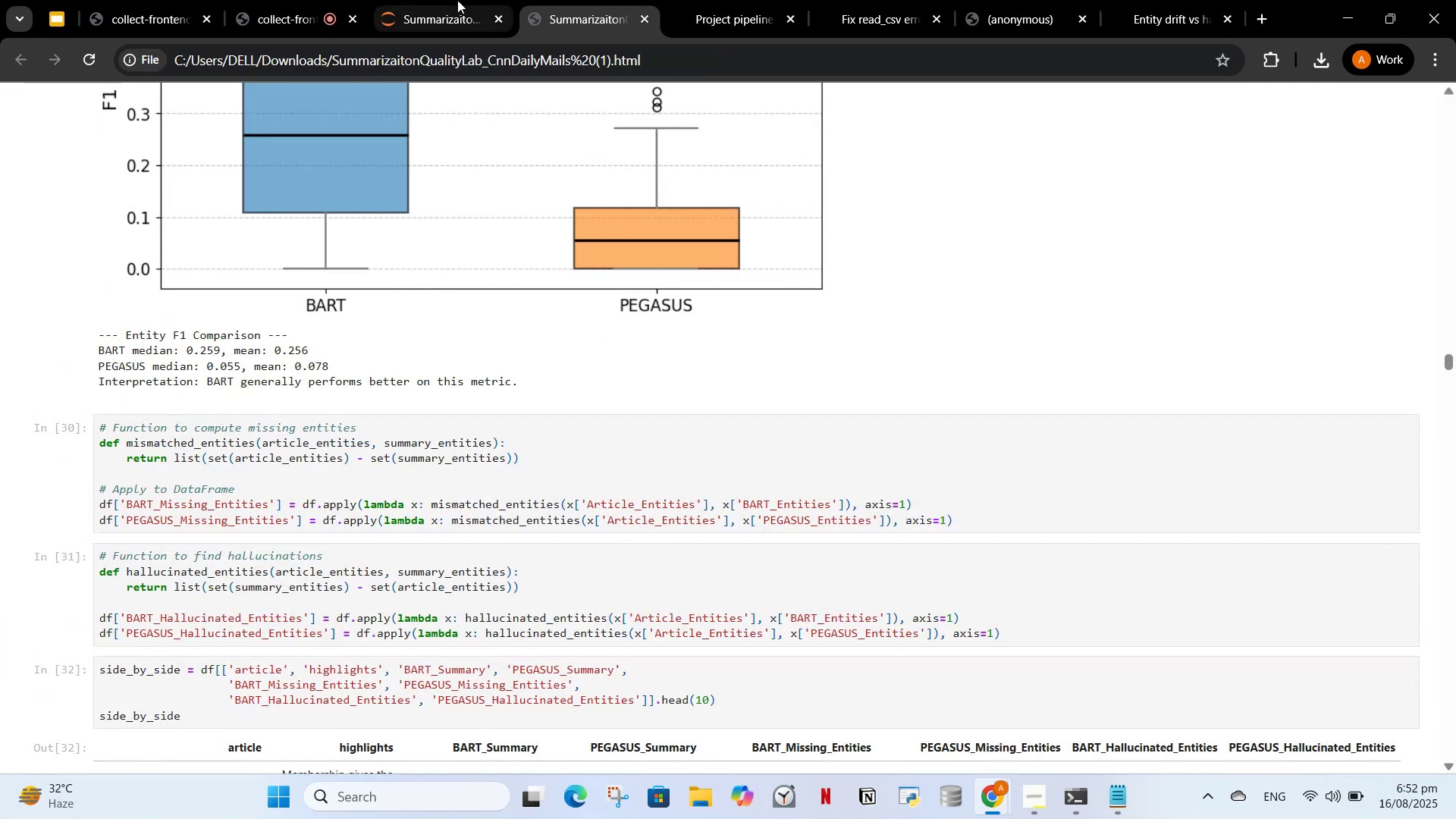 
left_click([449, 0])
 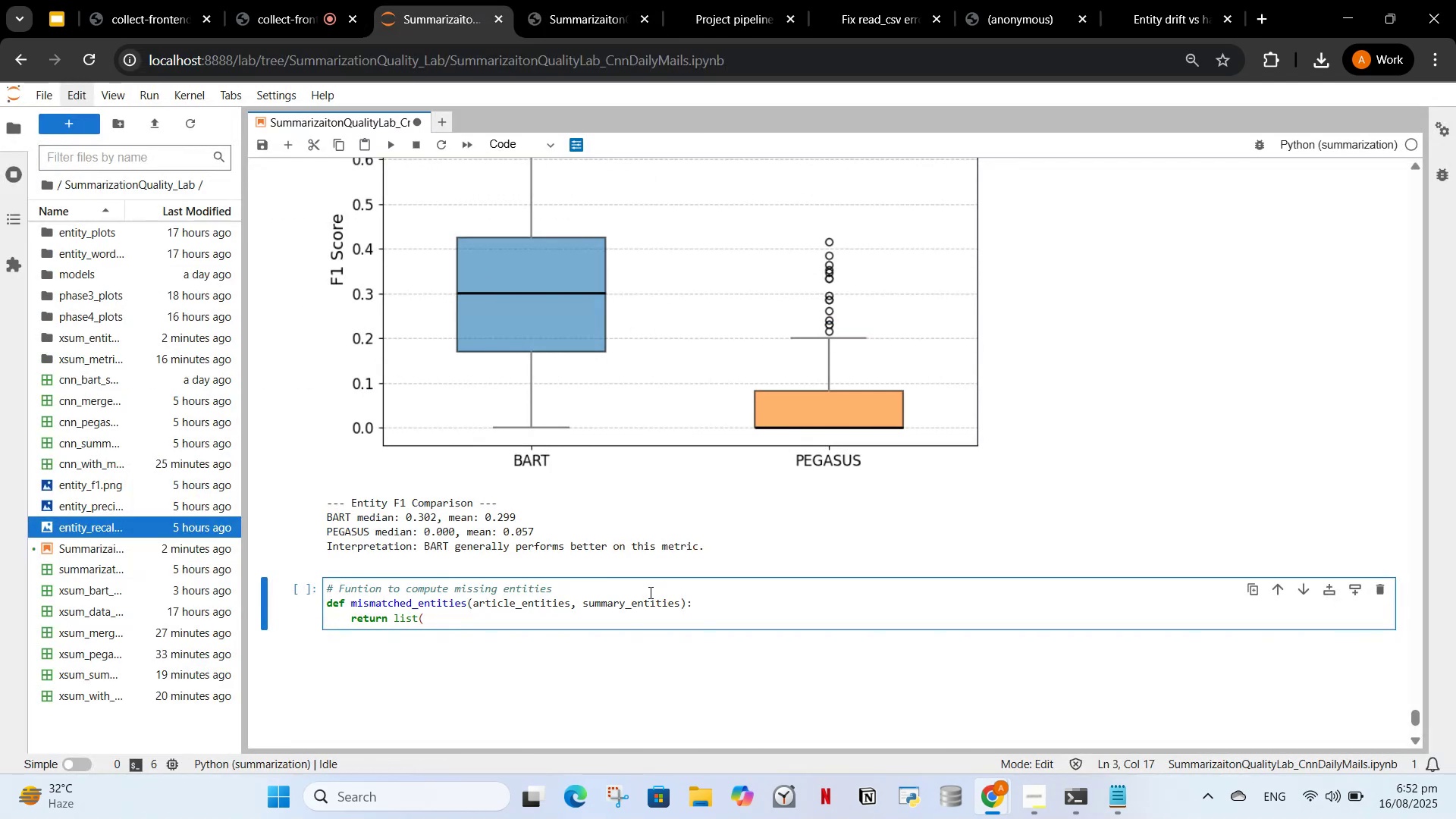 
type(set(article_entities) - set(summary)
 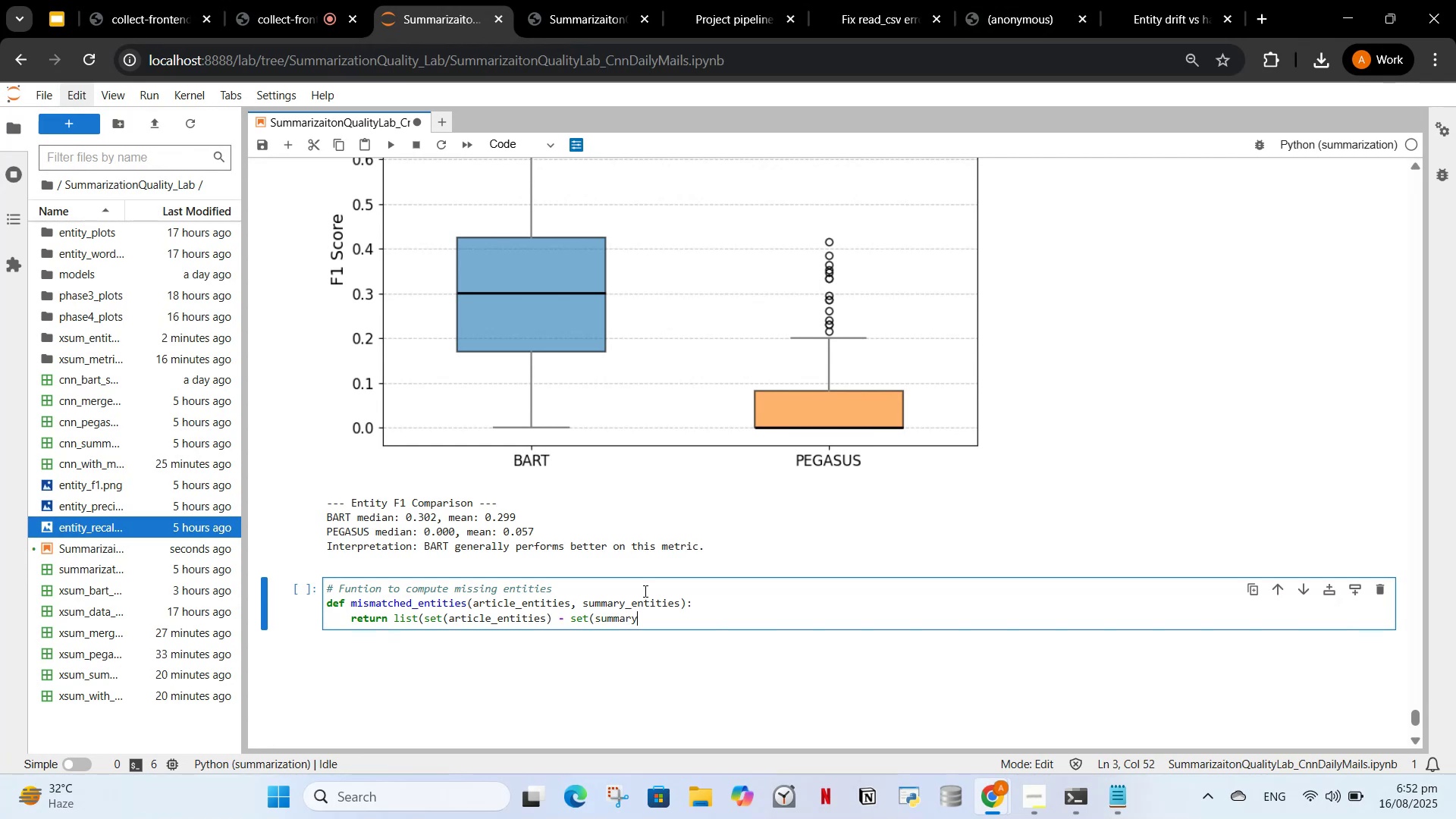 
type(_entities)))
 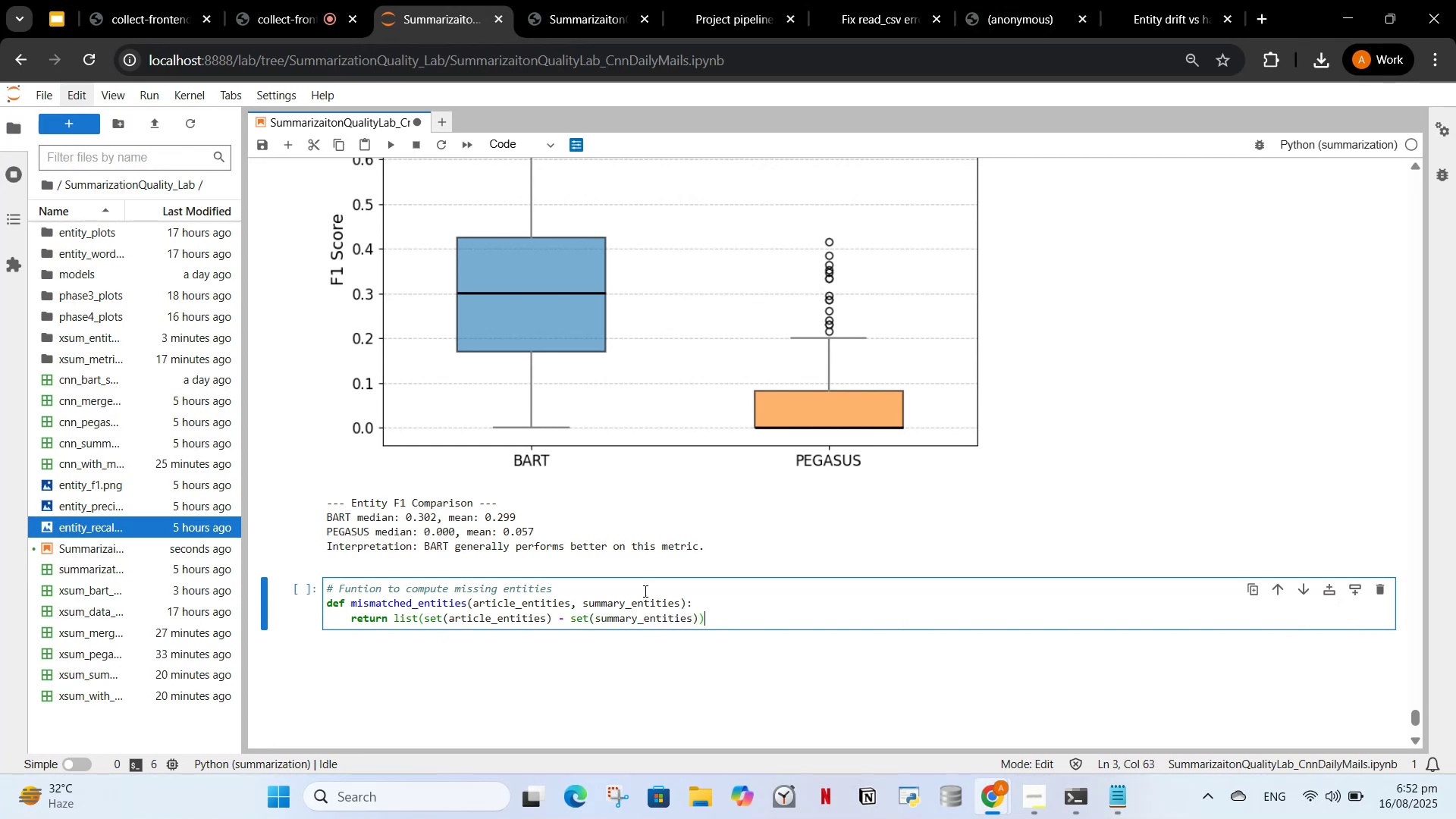 
key(Enter)
 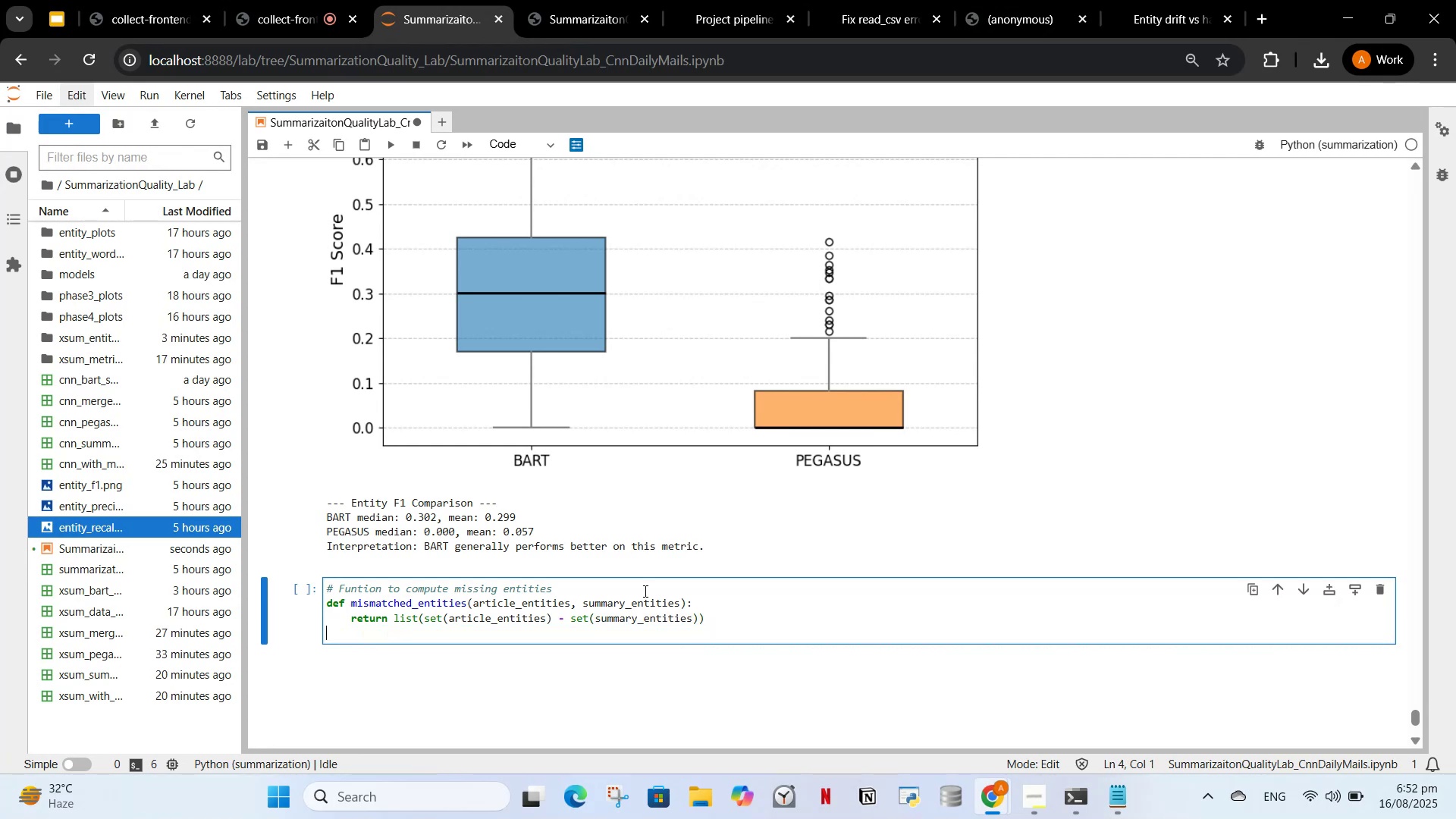 
key(Enter)
 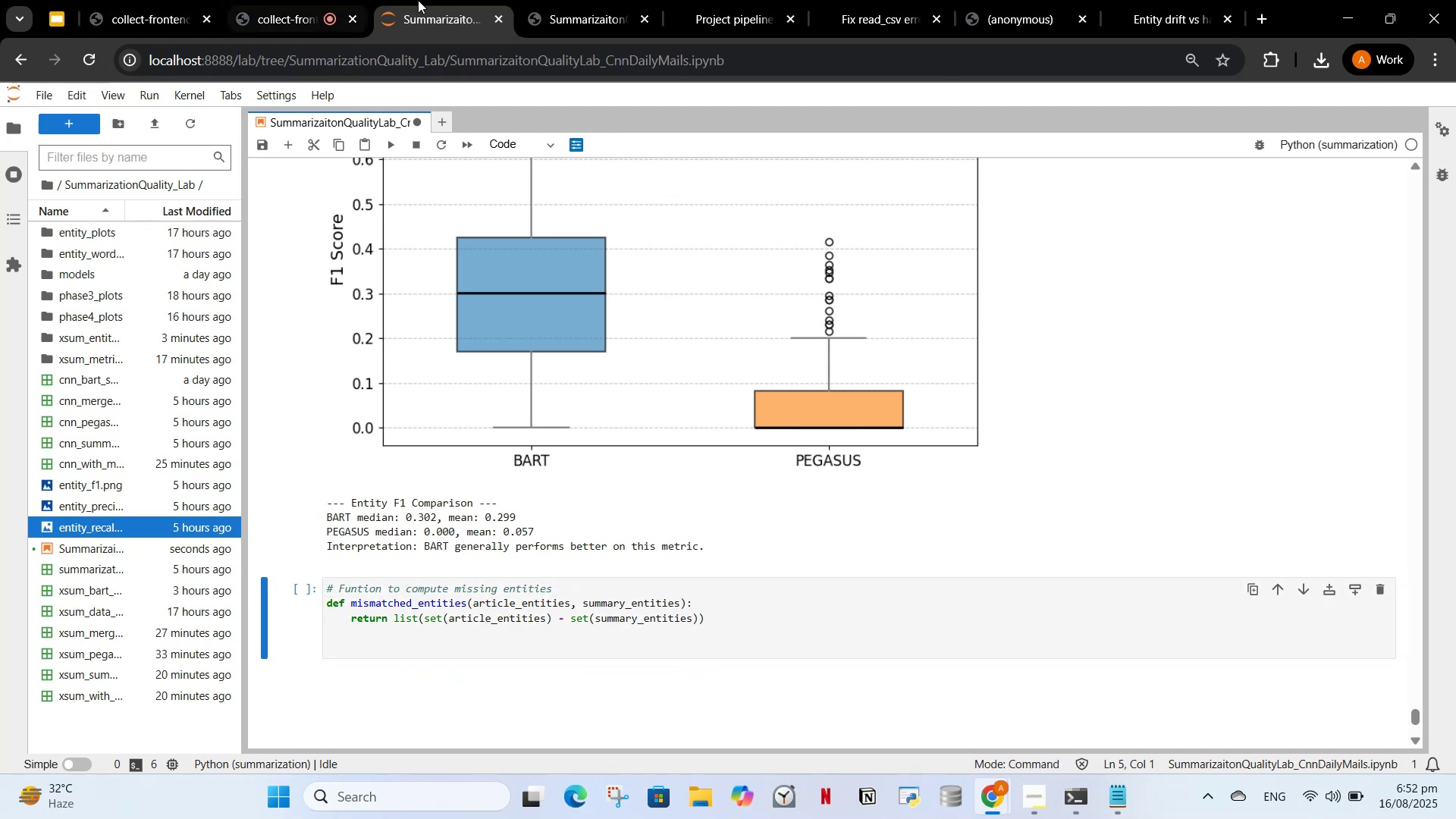 
left_click([613, 4])
 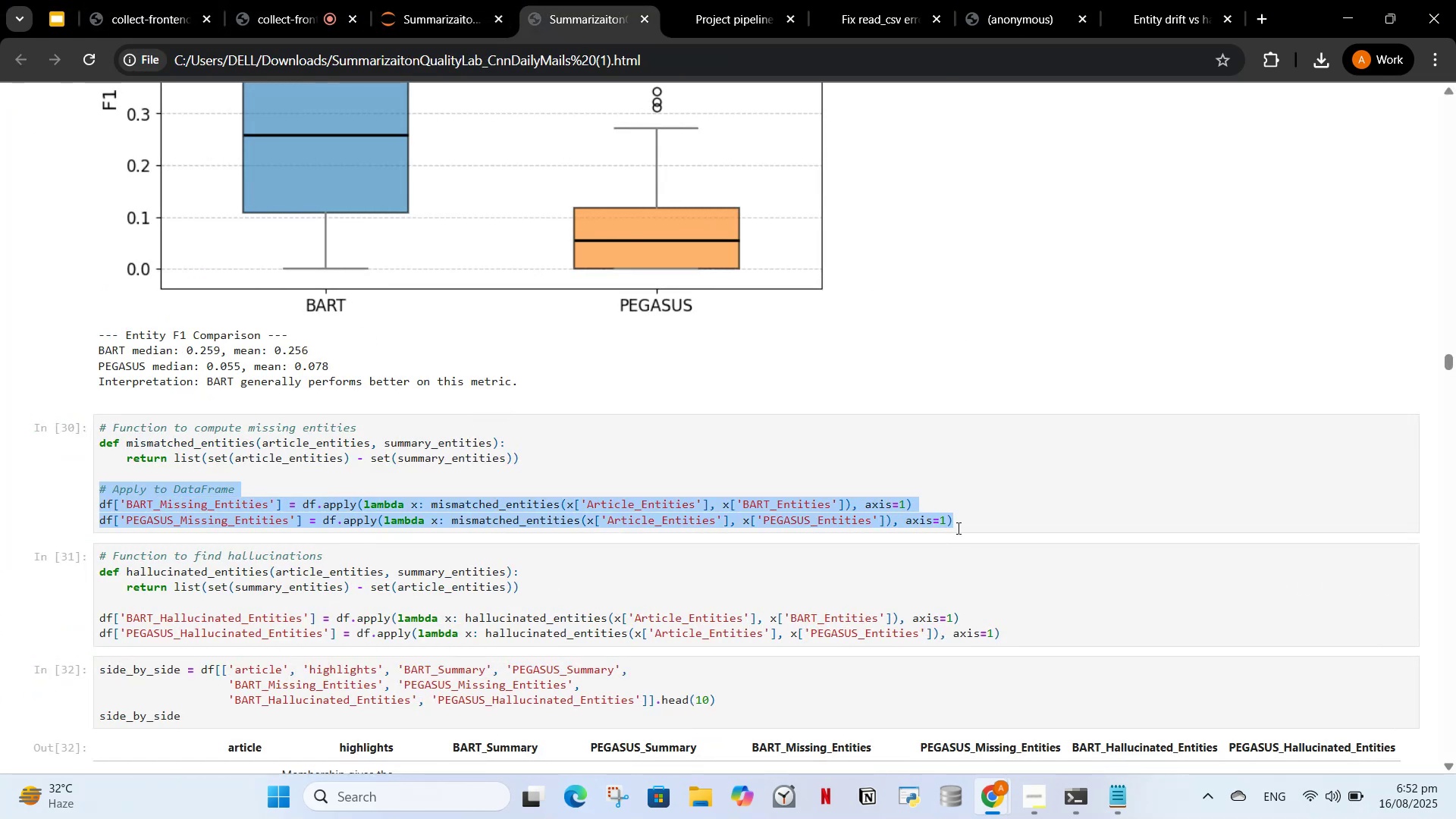 
wait(6.01)
 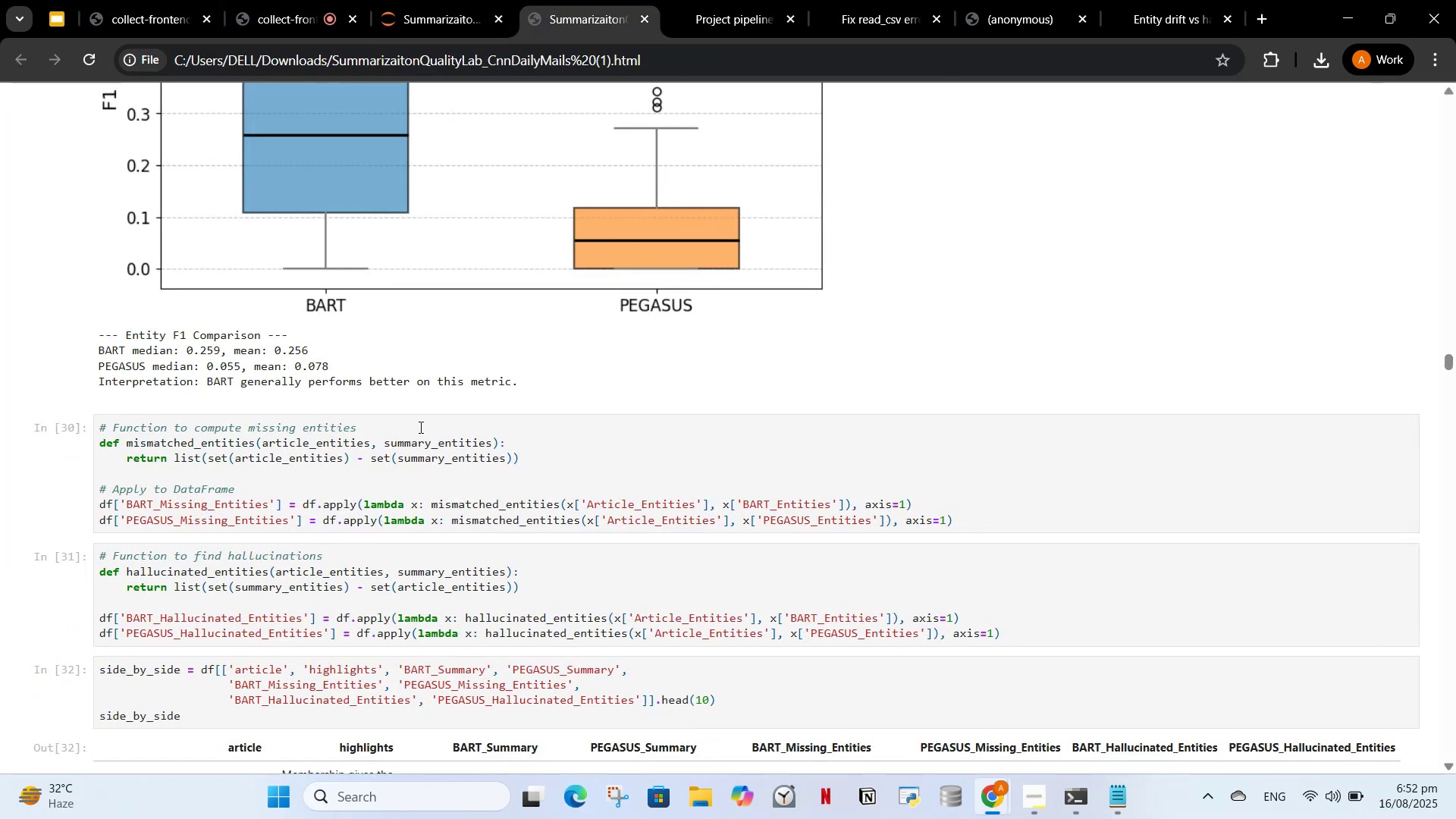 
hold_key(key=ControlLeft, duration=1.5)
 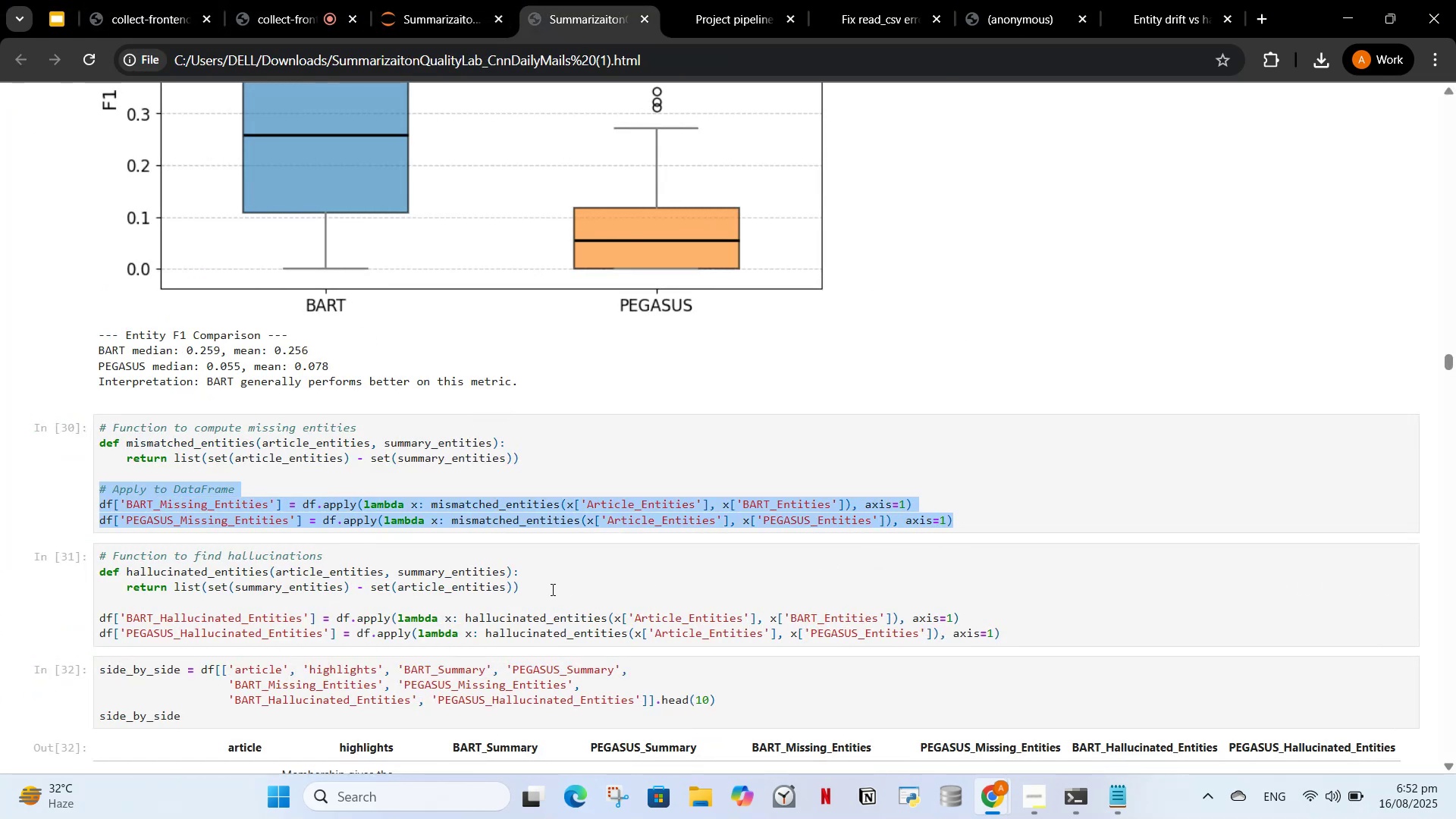 
hold_key(key=ControlLeft, duration=1.51)
 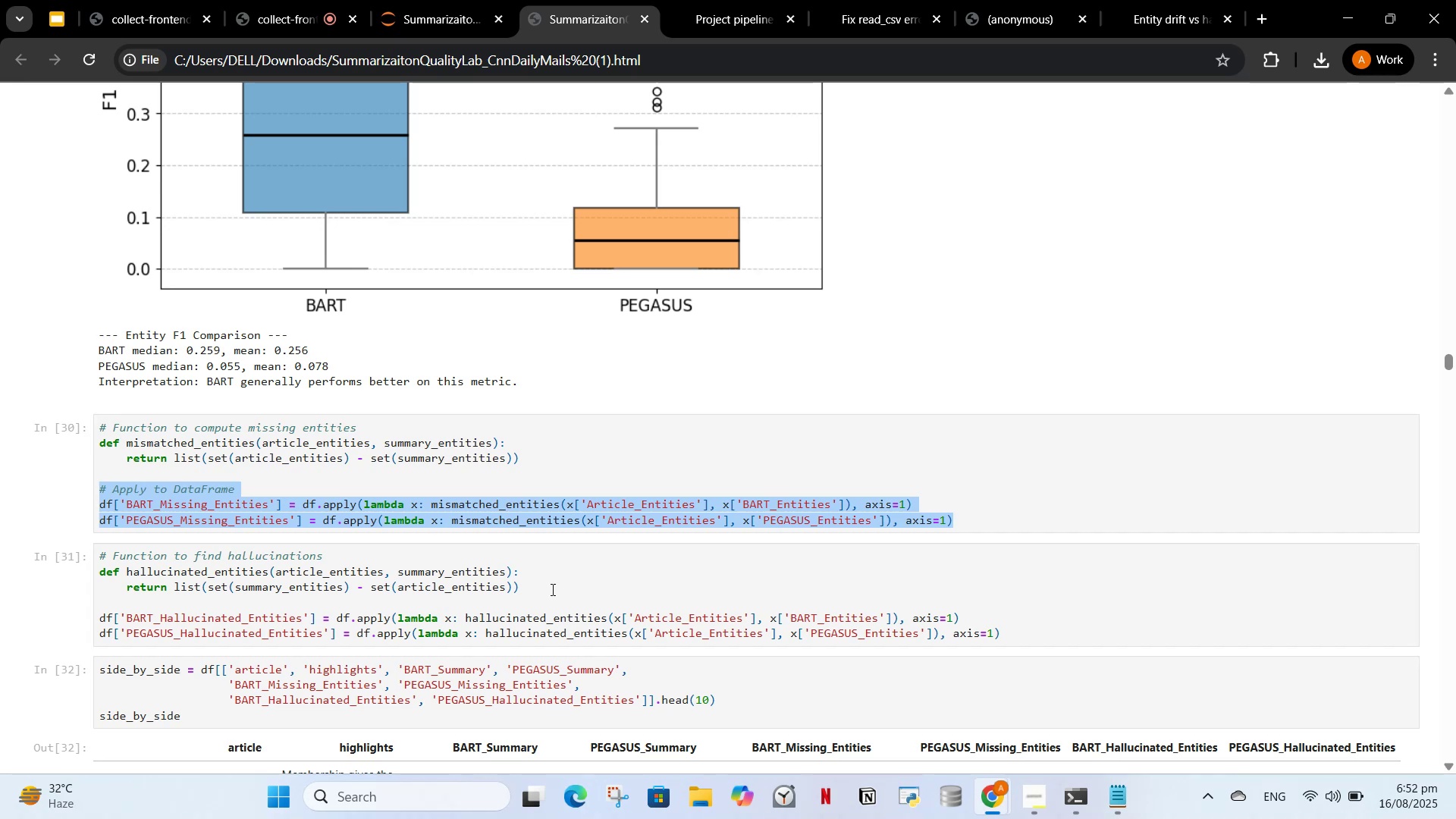 
key(Control+C)
 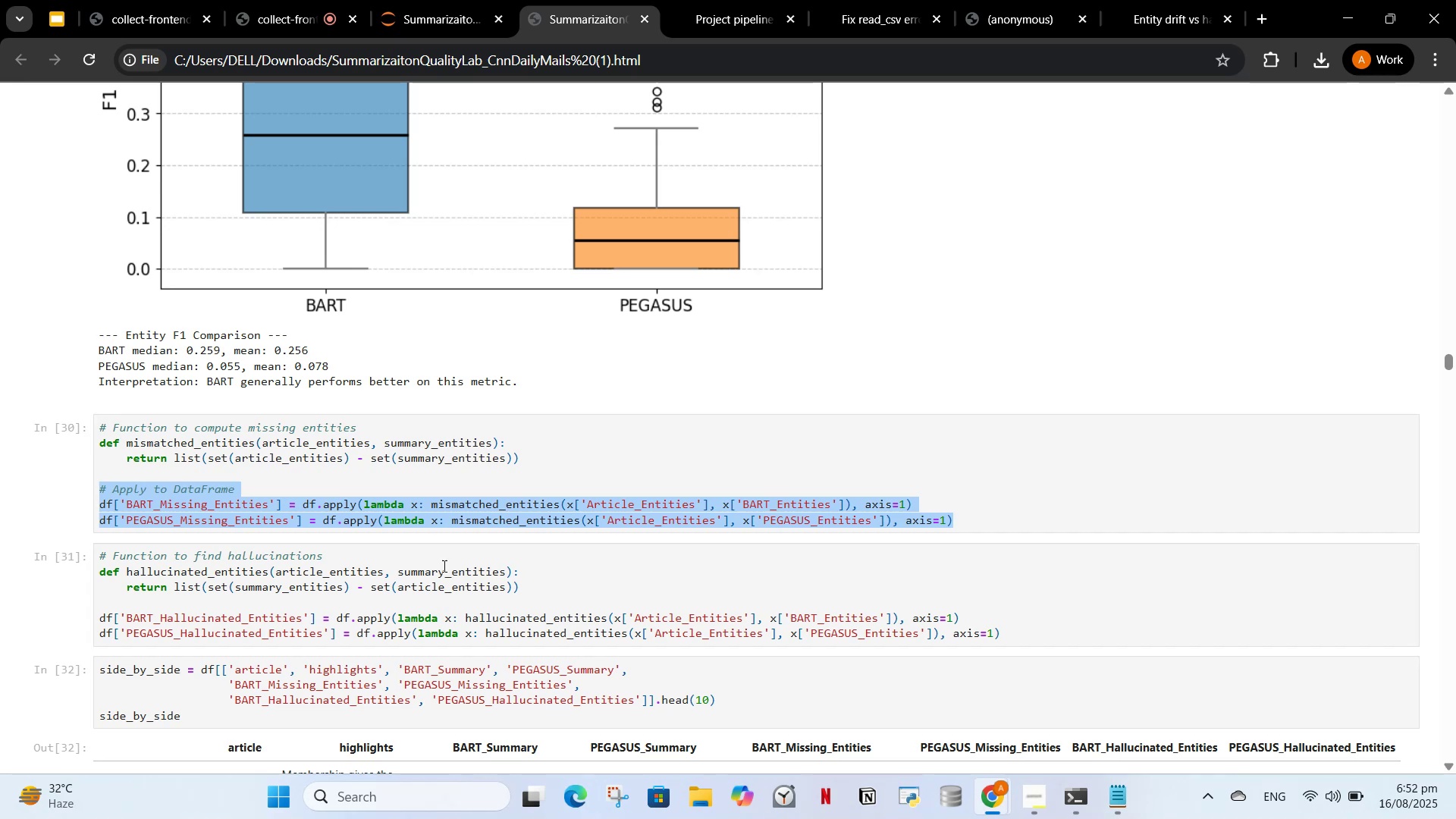 
mouse_move([425, 14])
 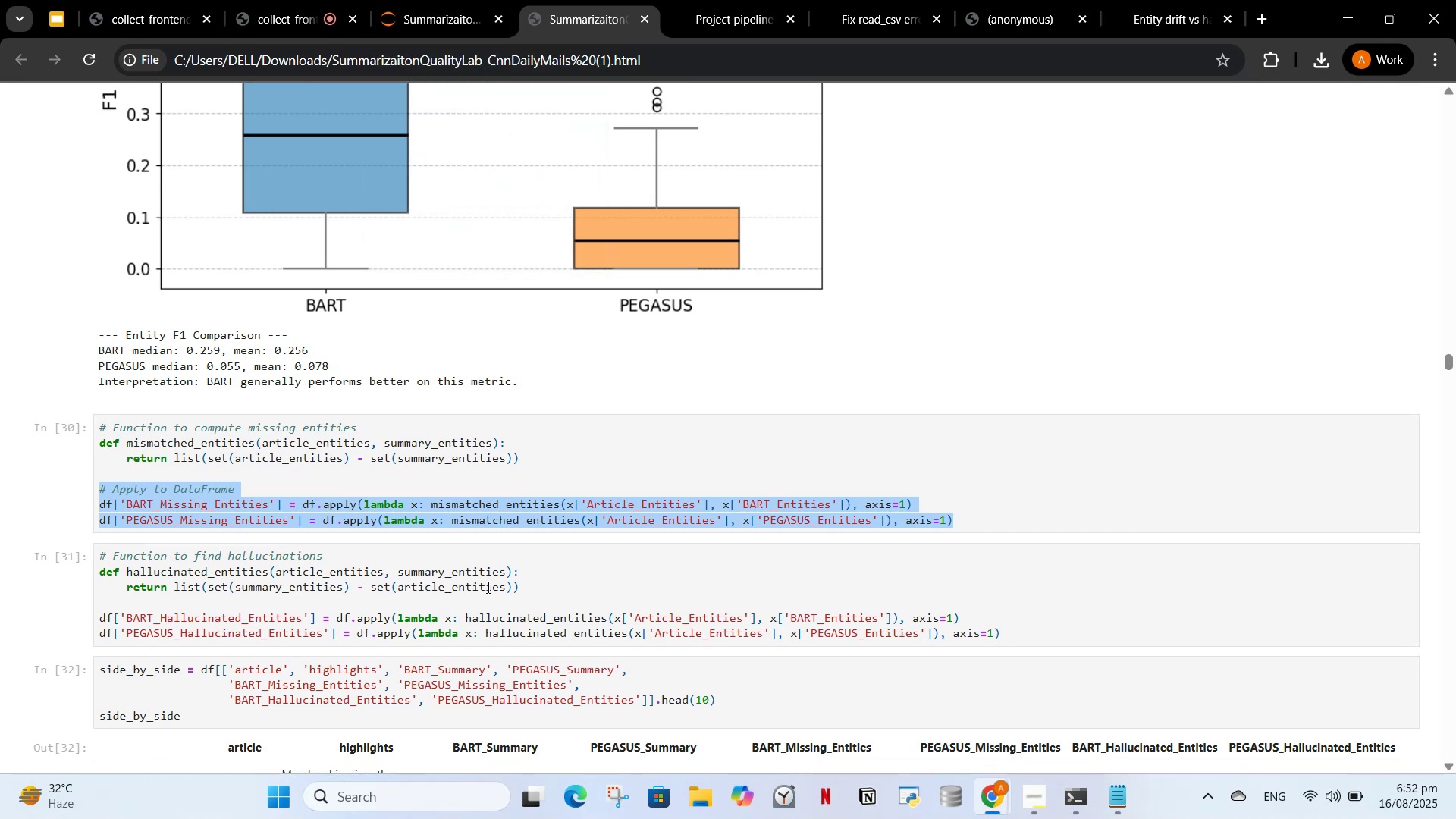 
mouse_move([464, 37])
 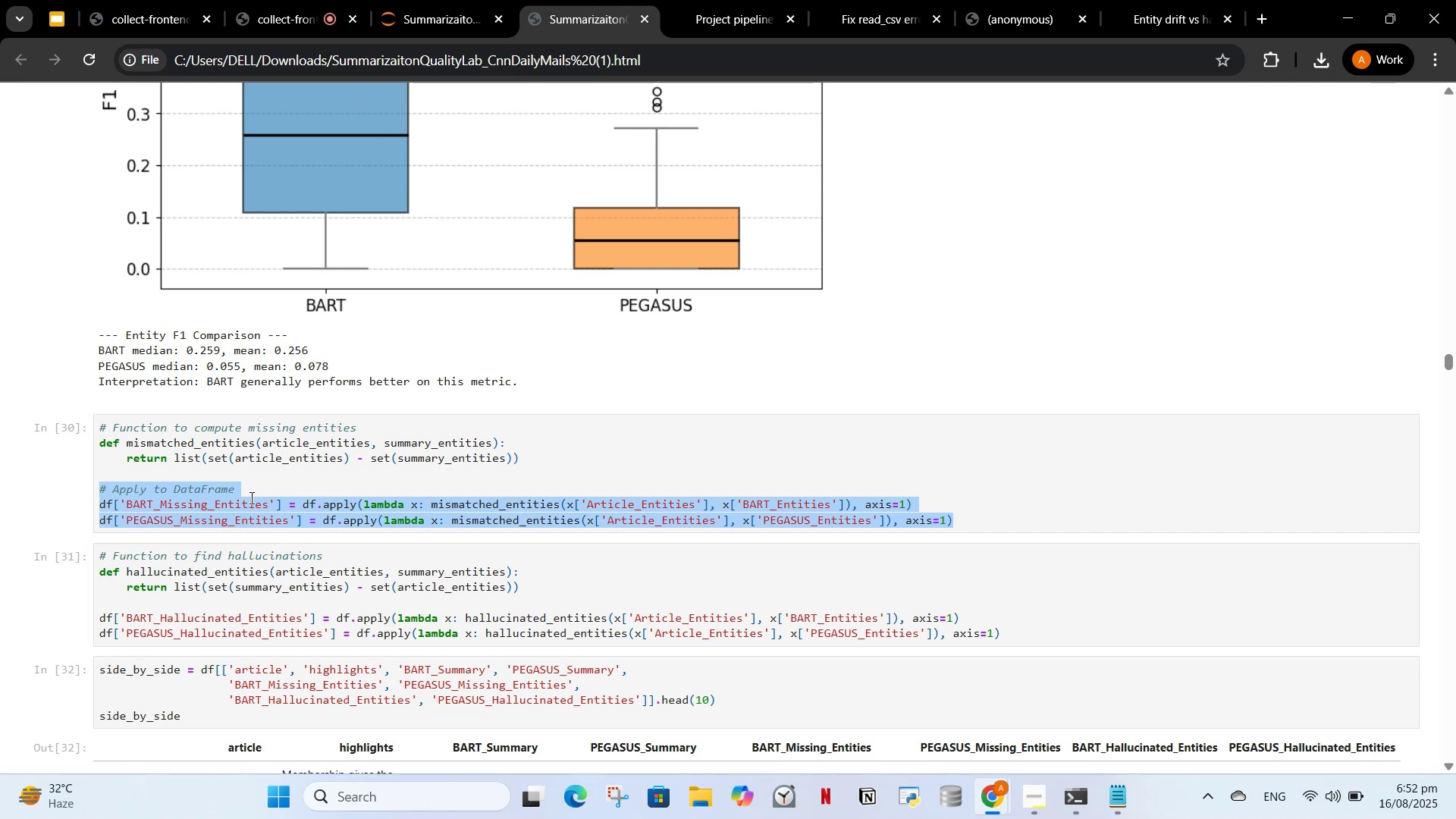 
left_click([462, 0])
 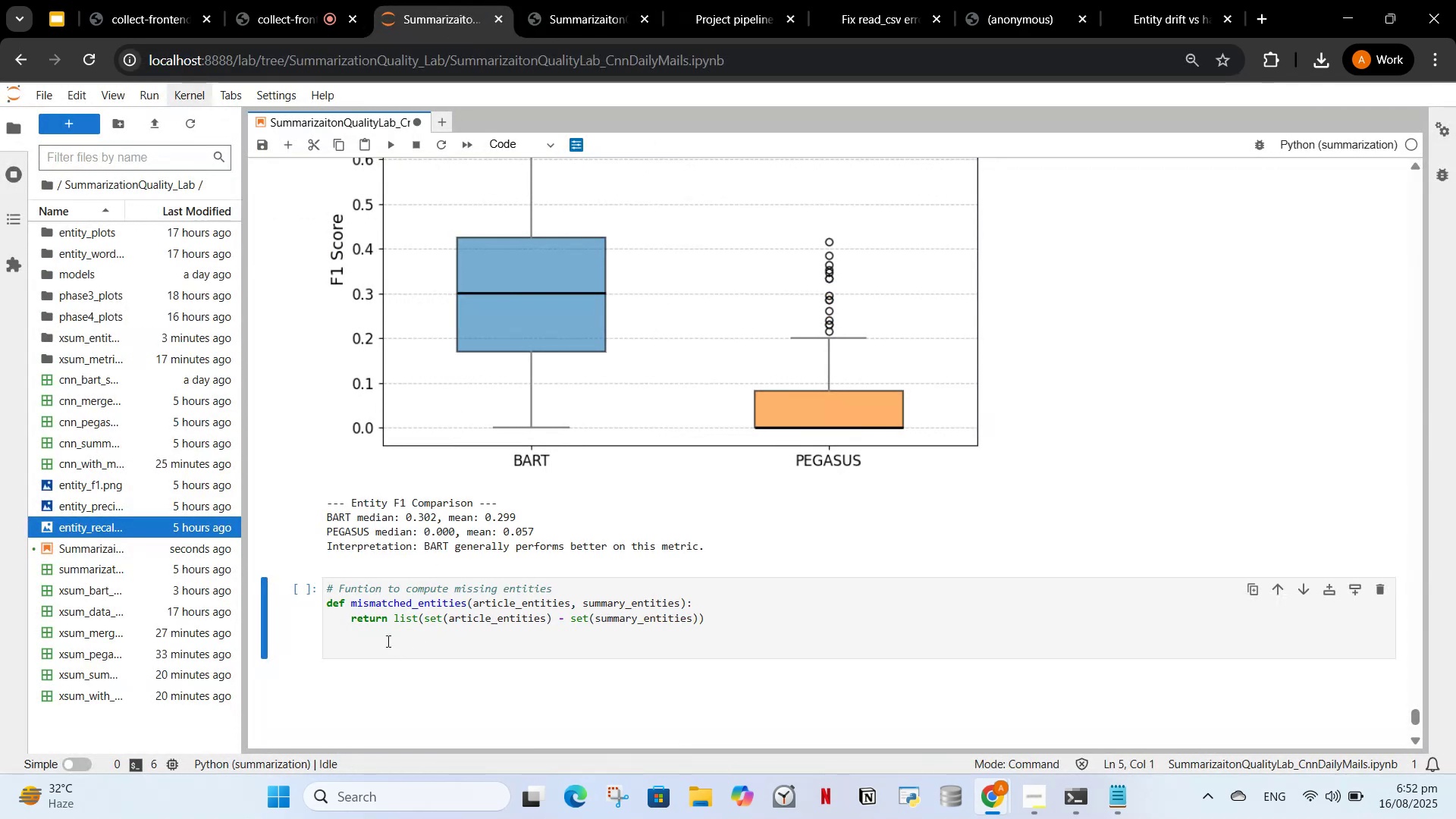 
left_click([386, 639])
 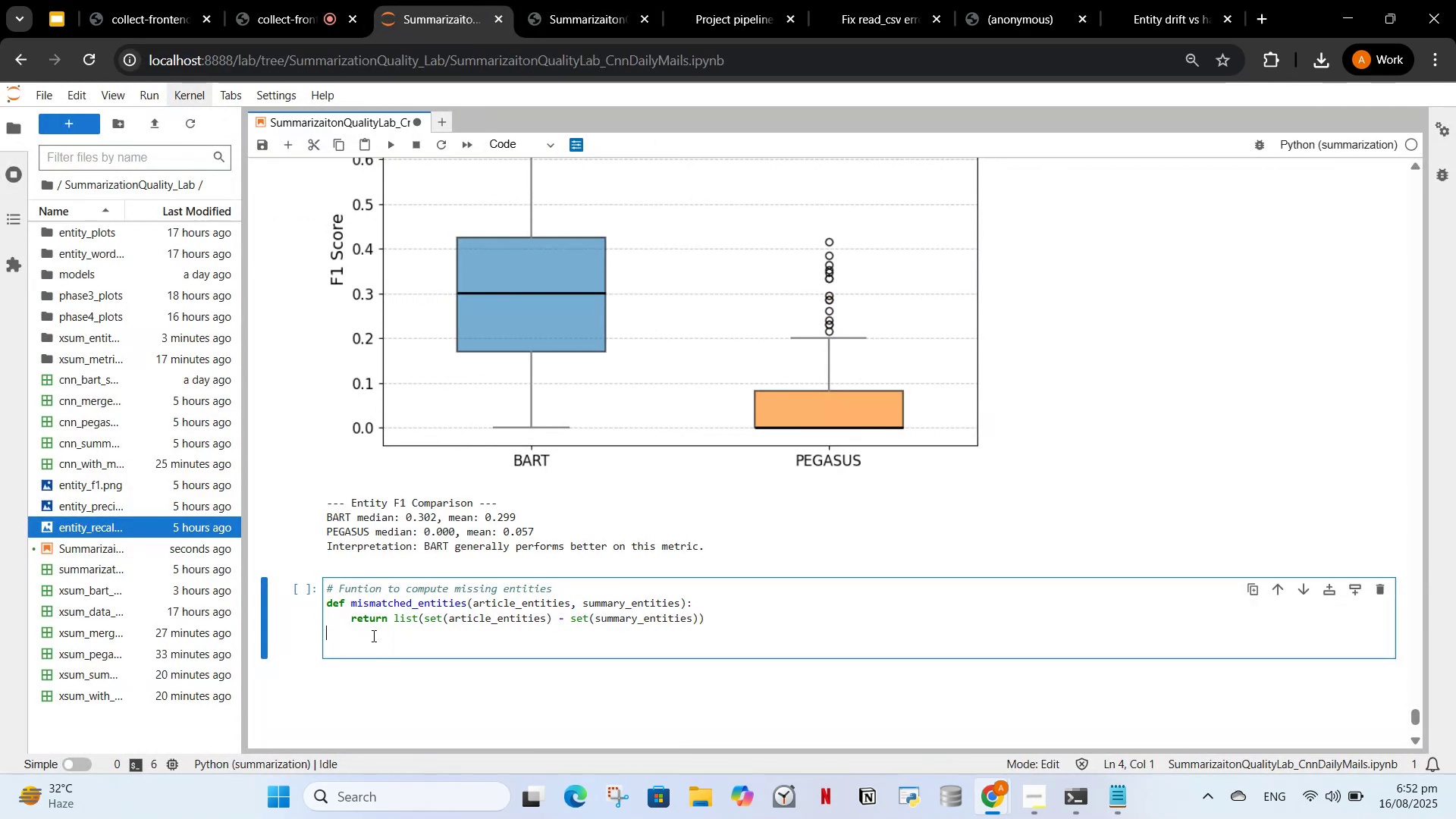 
key(ArrowDown)
 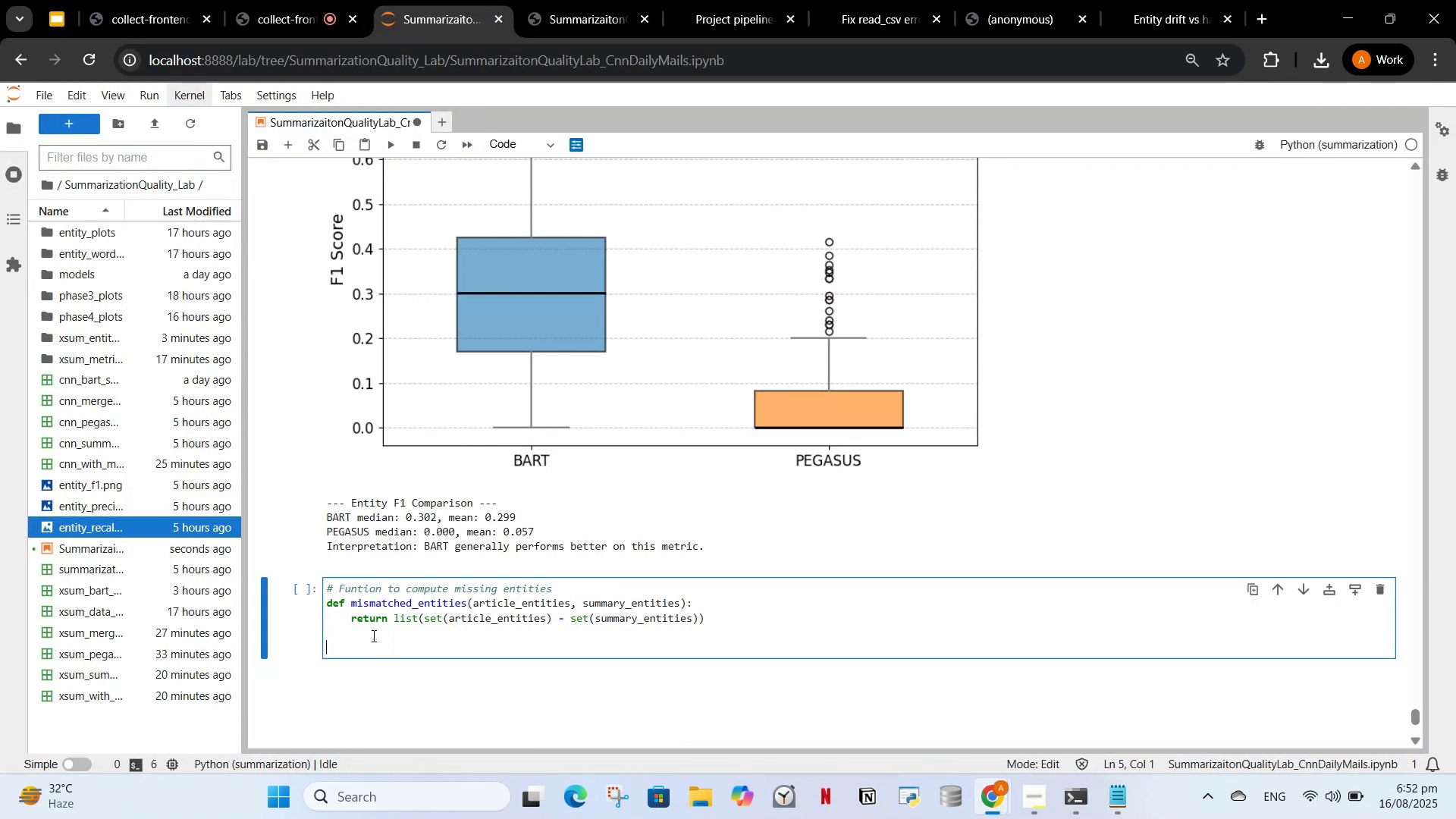 
key(Control+V)
 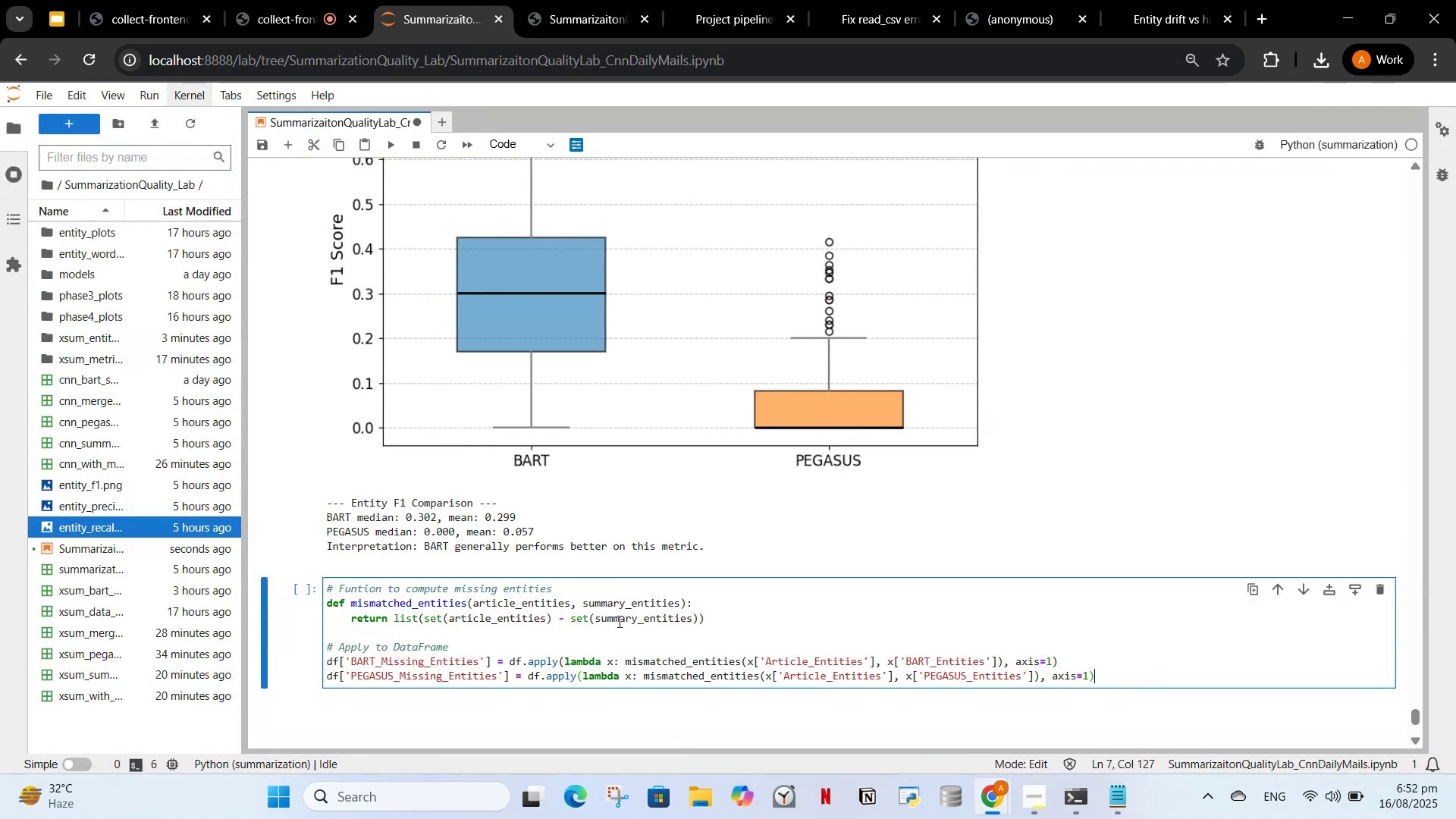 
scroll: coordinate [629, 489], scroll_direction: up, amount: 1.0
 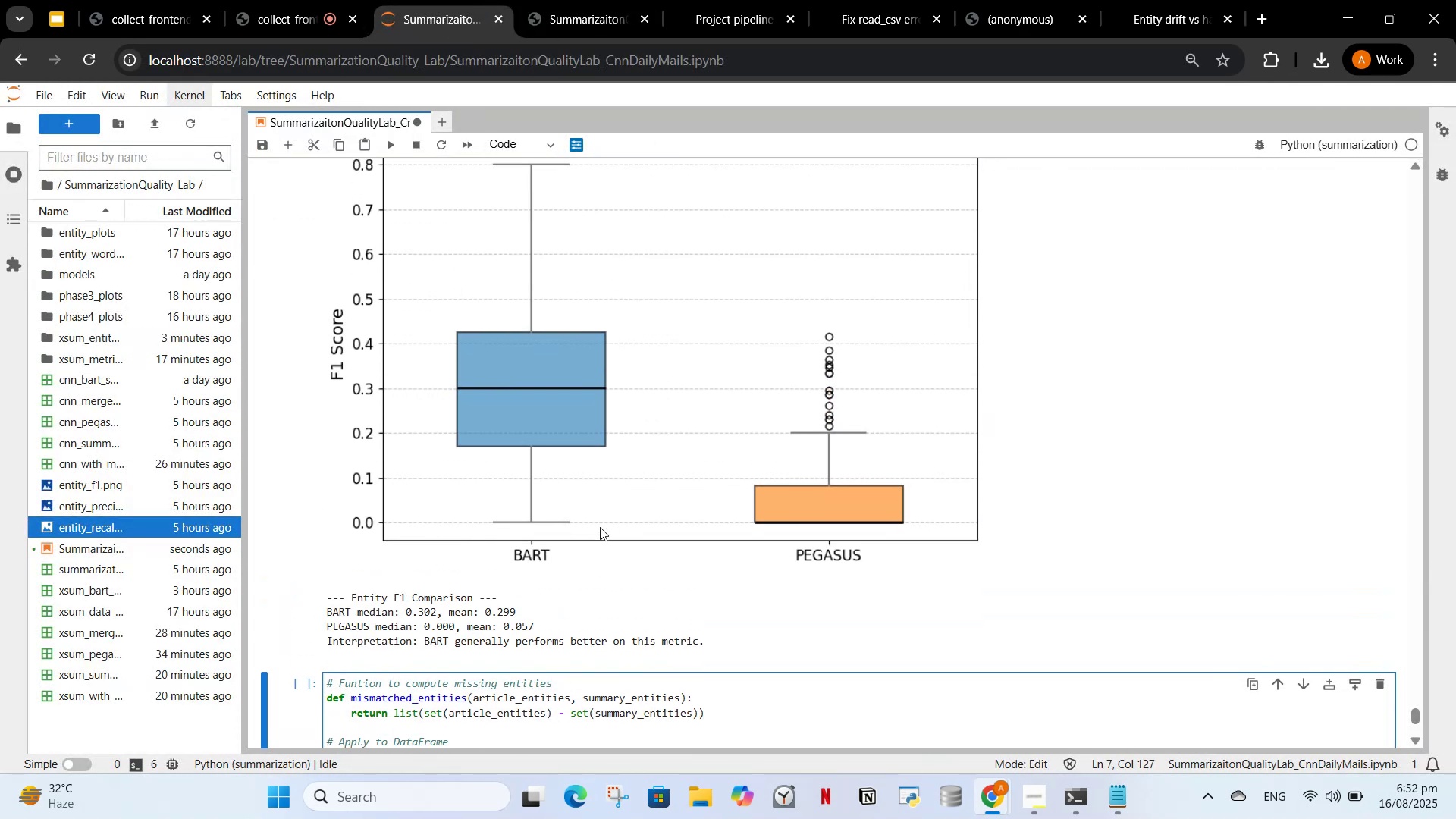 
scroll: coordinate [579, 579], scroll_direction: down, amount: 1.0
 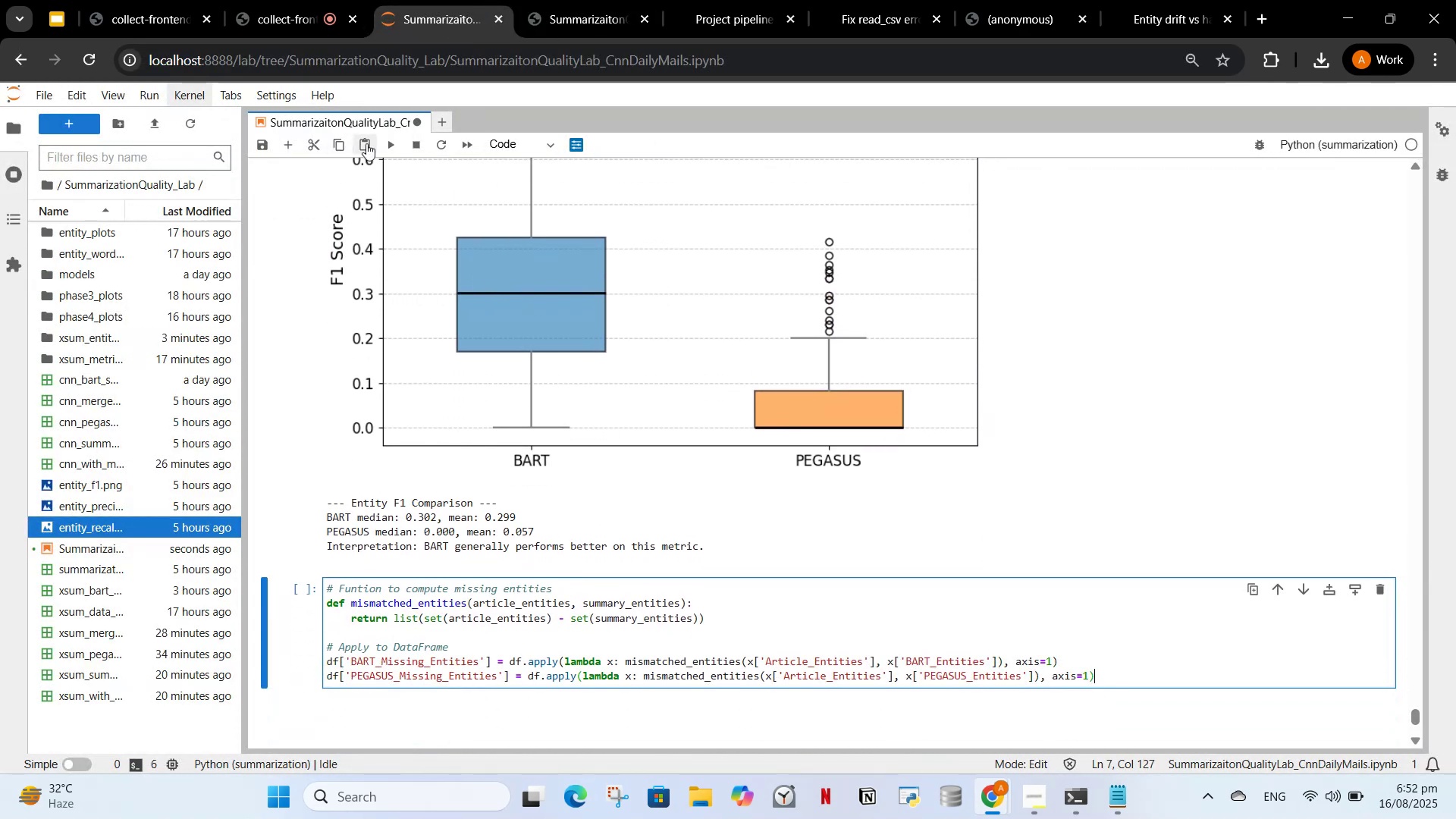 
left_click([388, 143])
 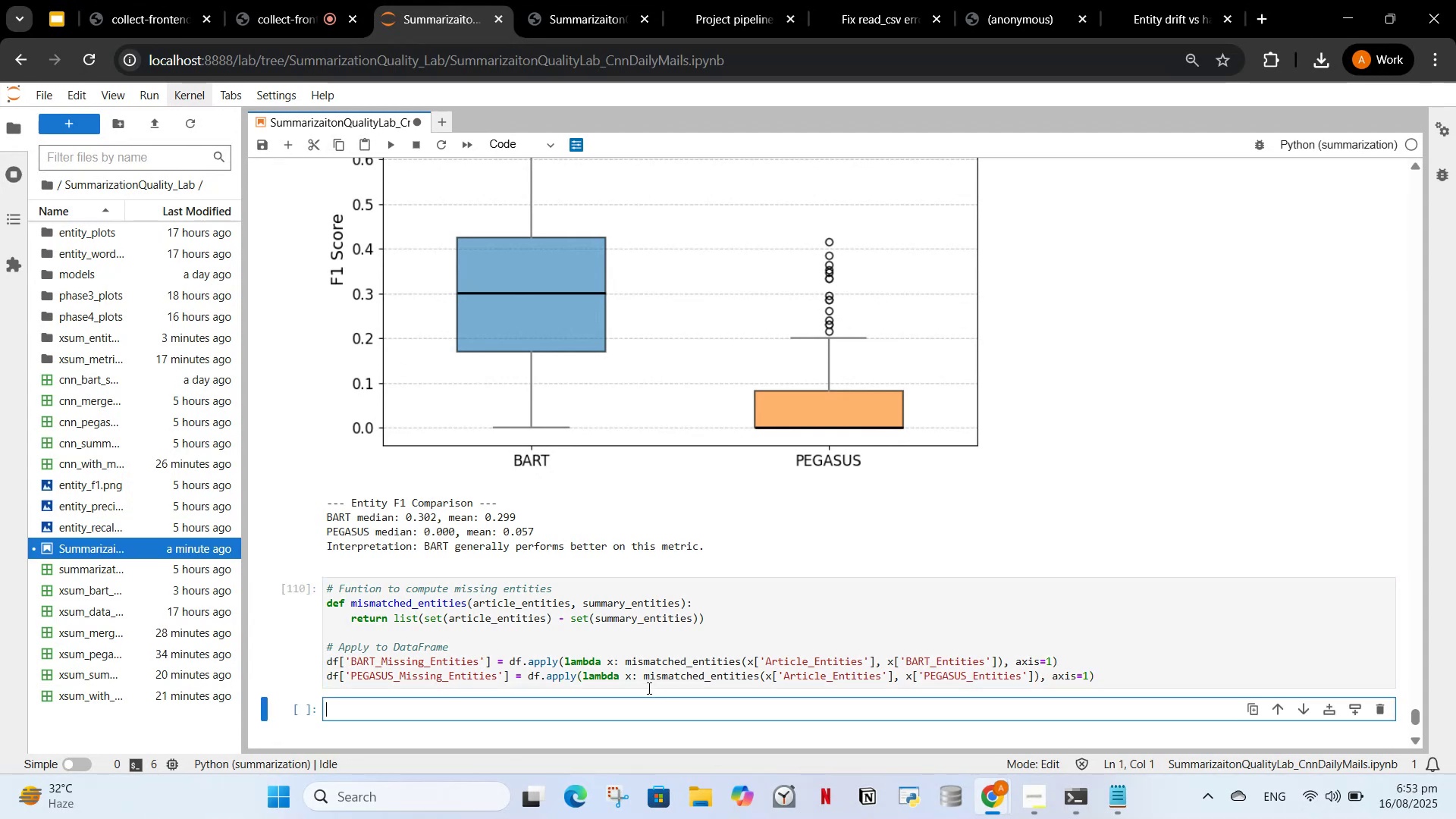 
scroll: coordinate [634, 687], scroll_direction: down, amount: 1.0
 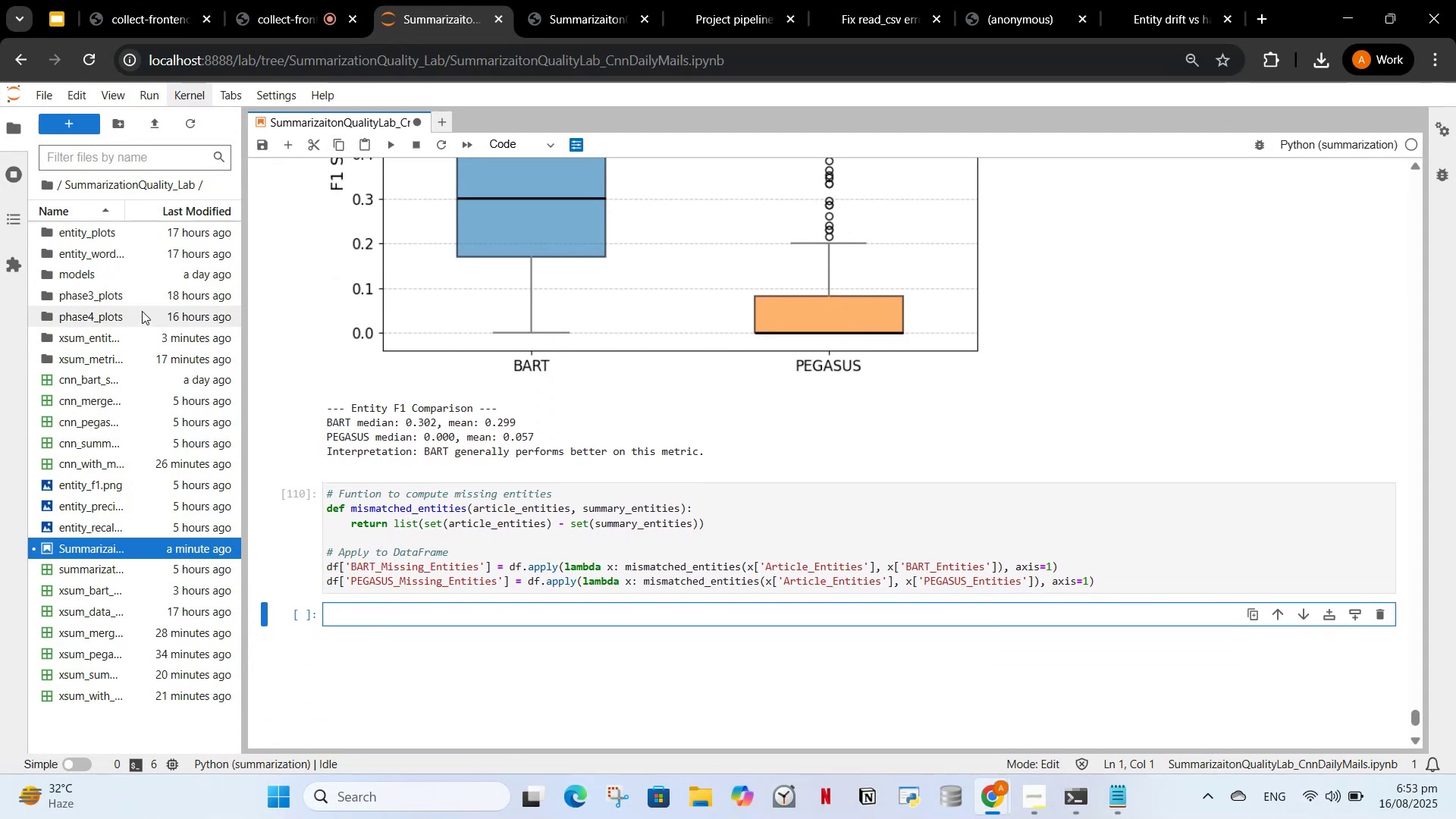 
mouse_move([134, 268])
 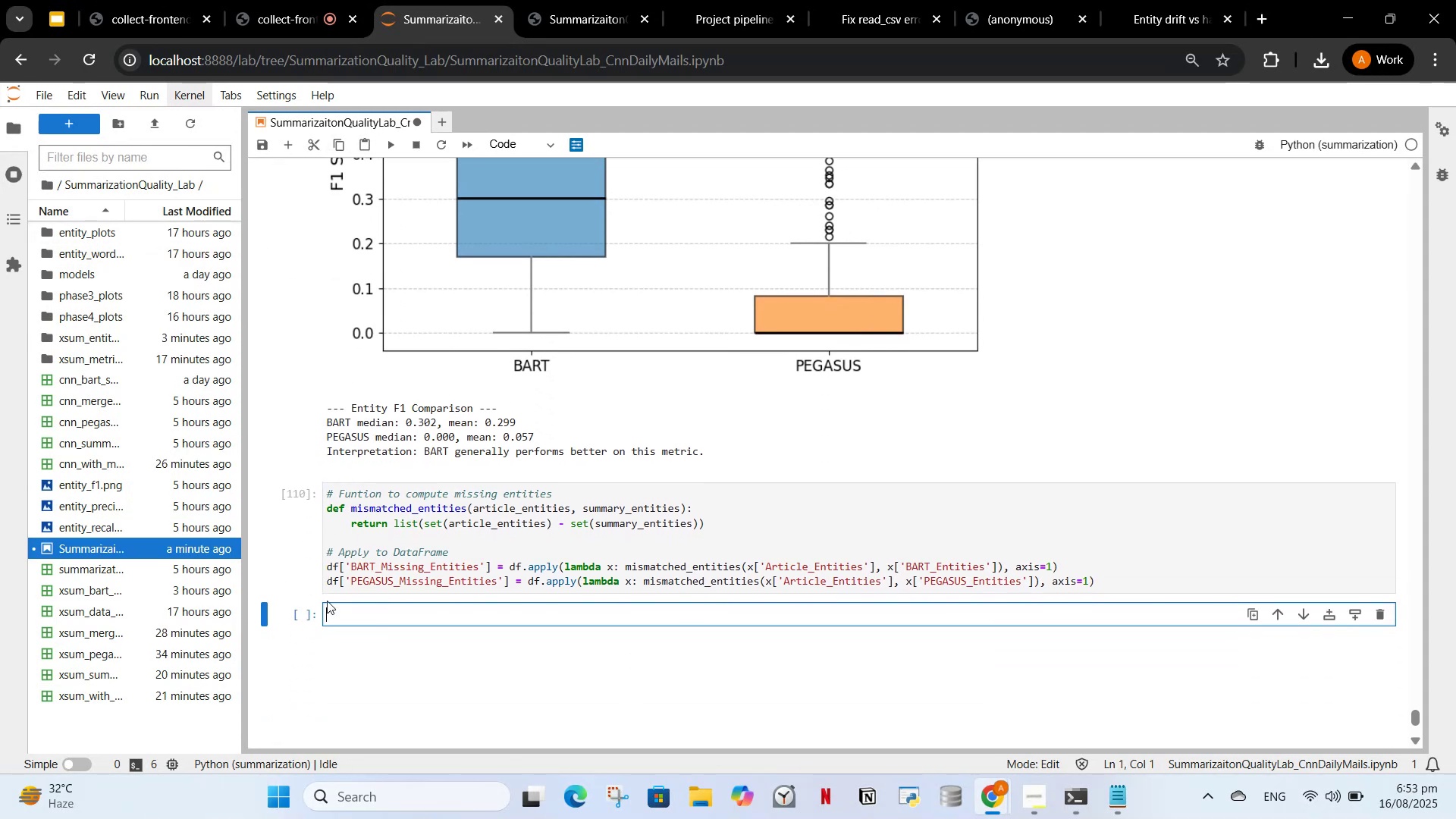 
left_click([344, 623])
 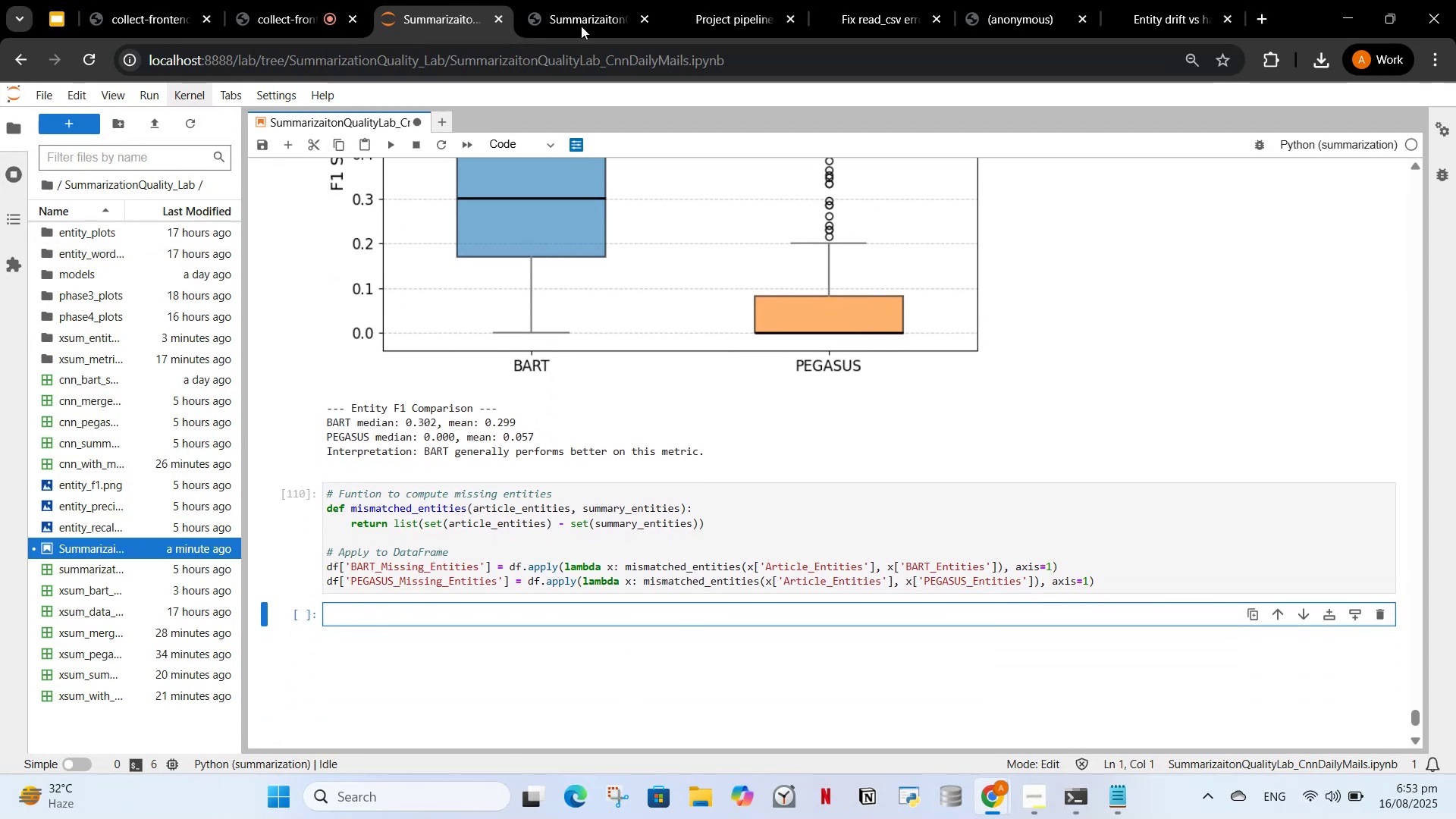 
left_click([578, 0])
 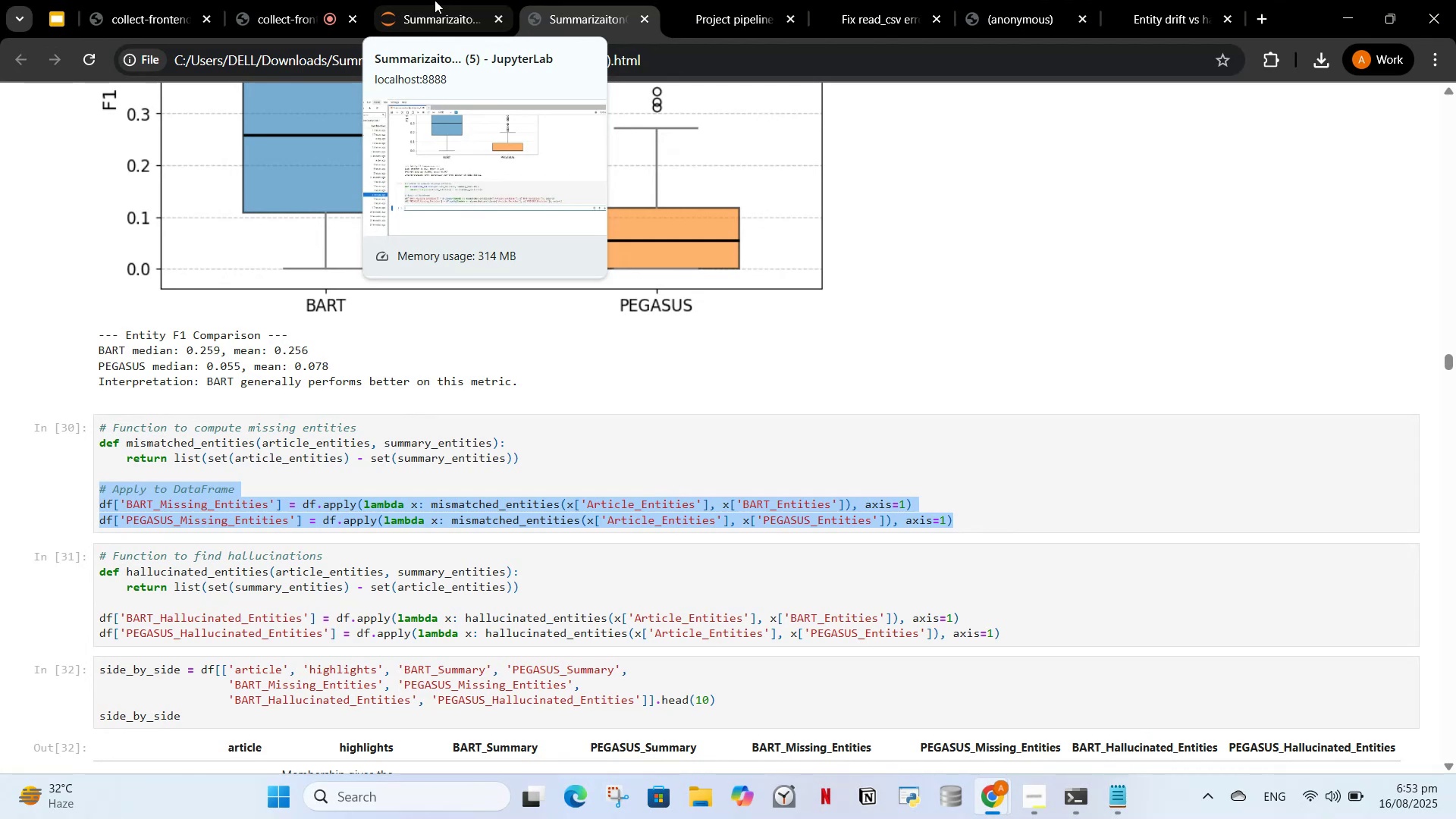 
wait(5.77)
 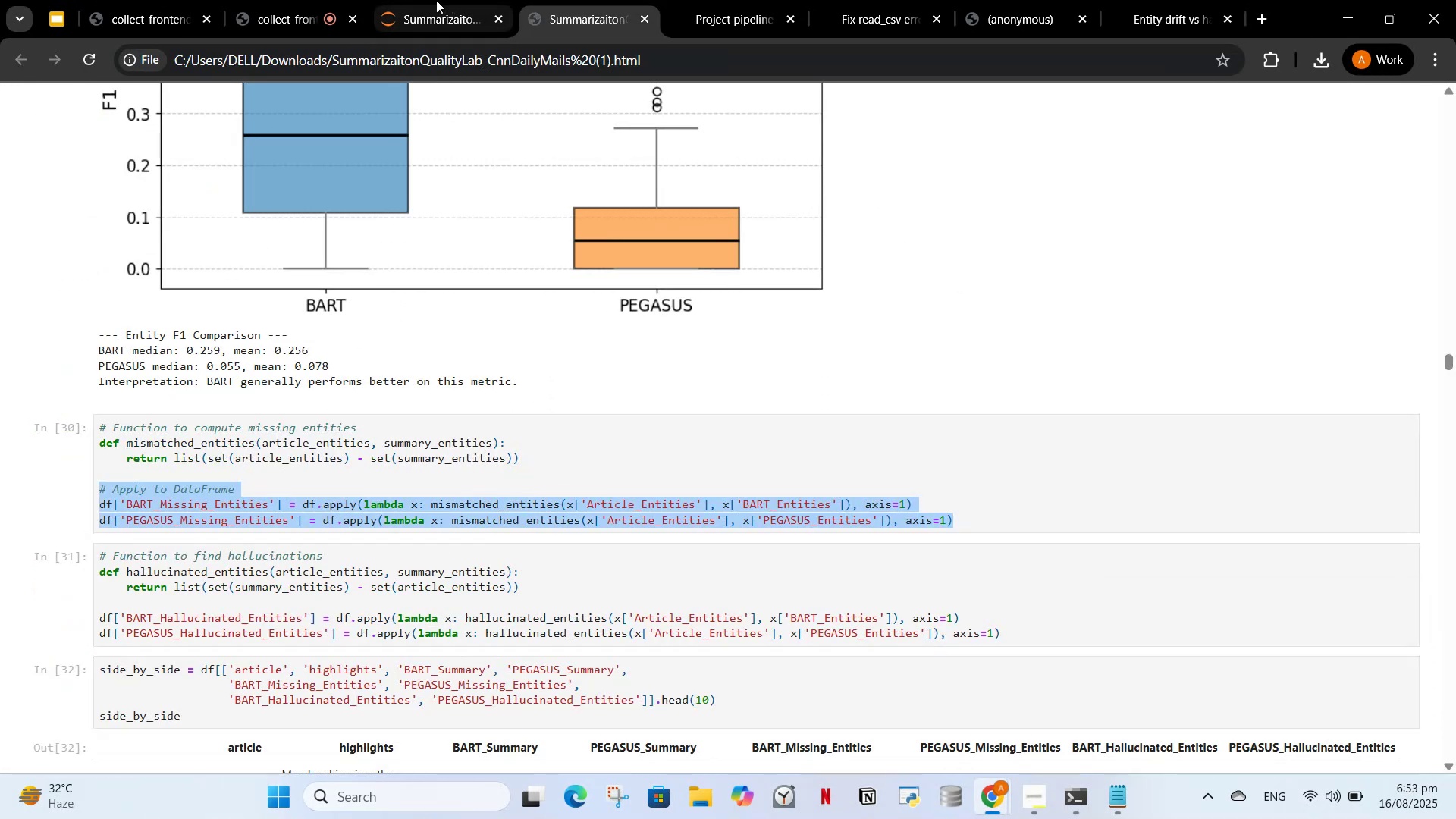 
left_click([435, 0])
 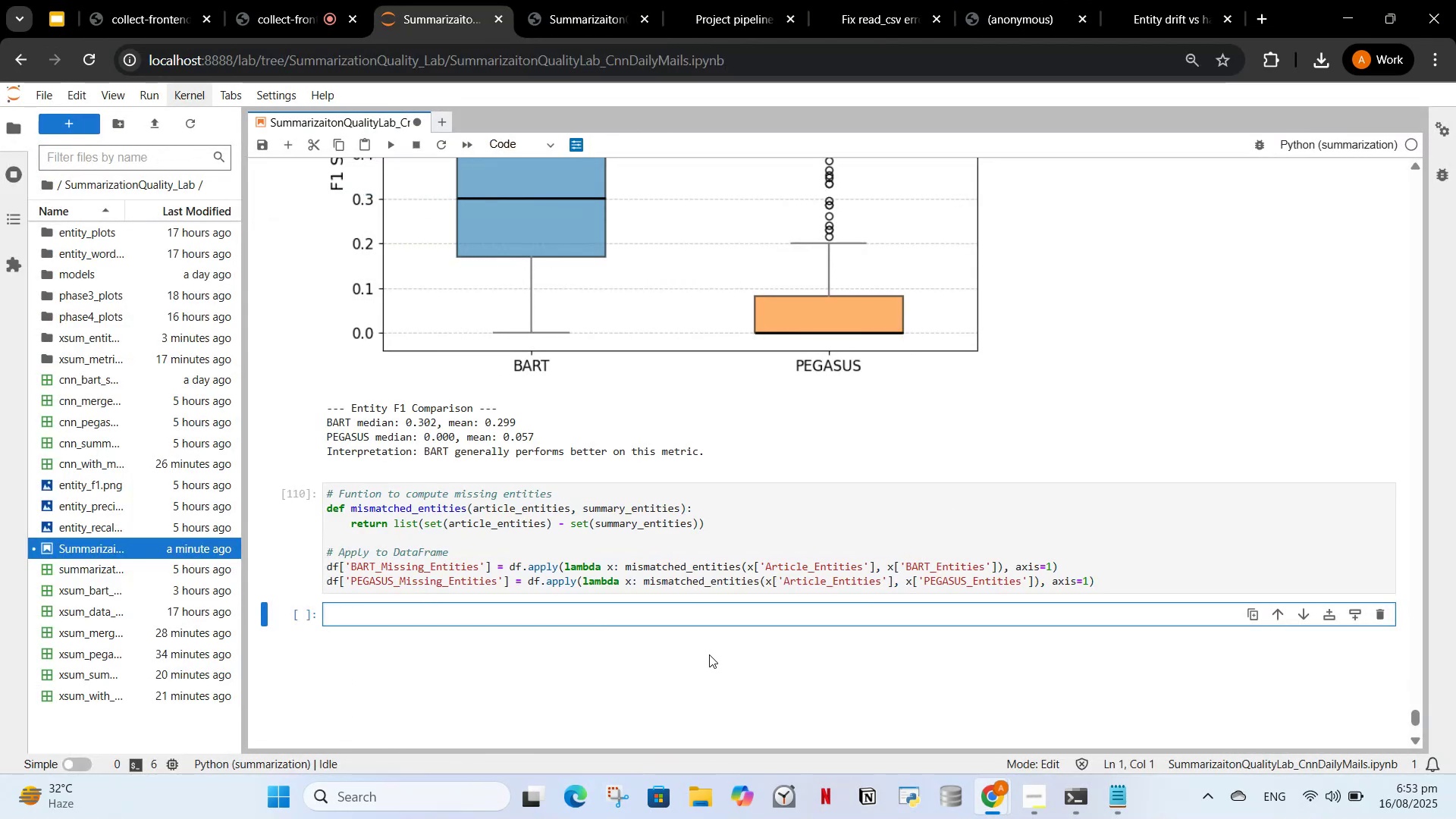 
type(# Funtion to compute hallucinated)
 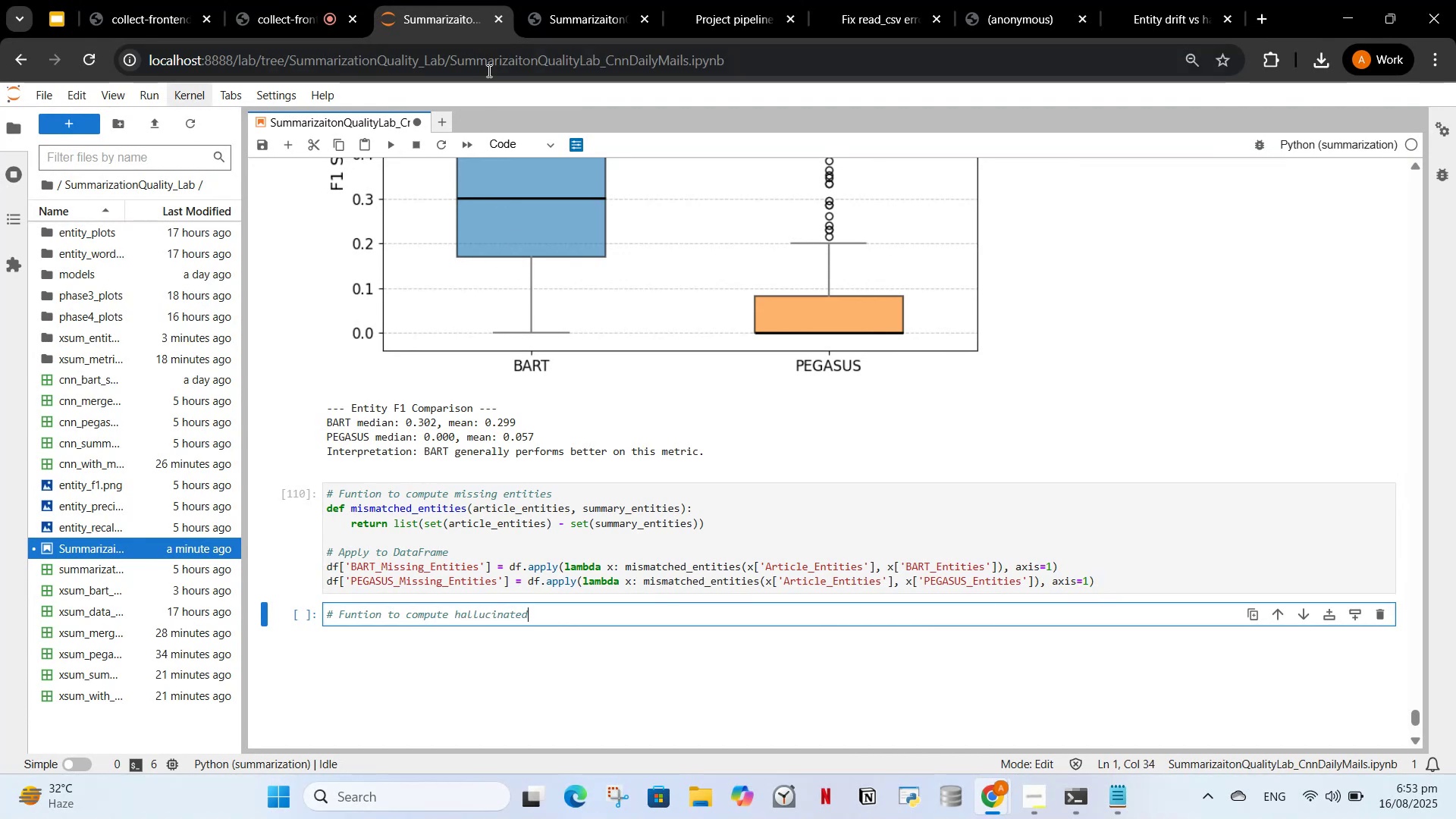 
left_click([574, 0])
 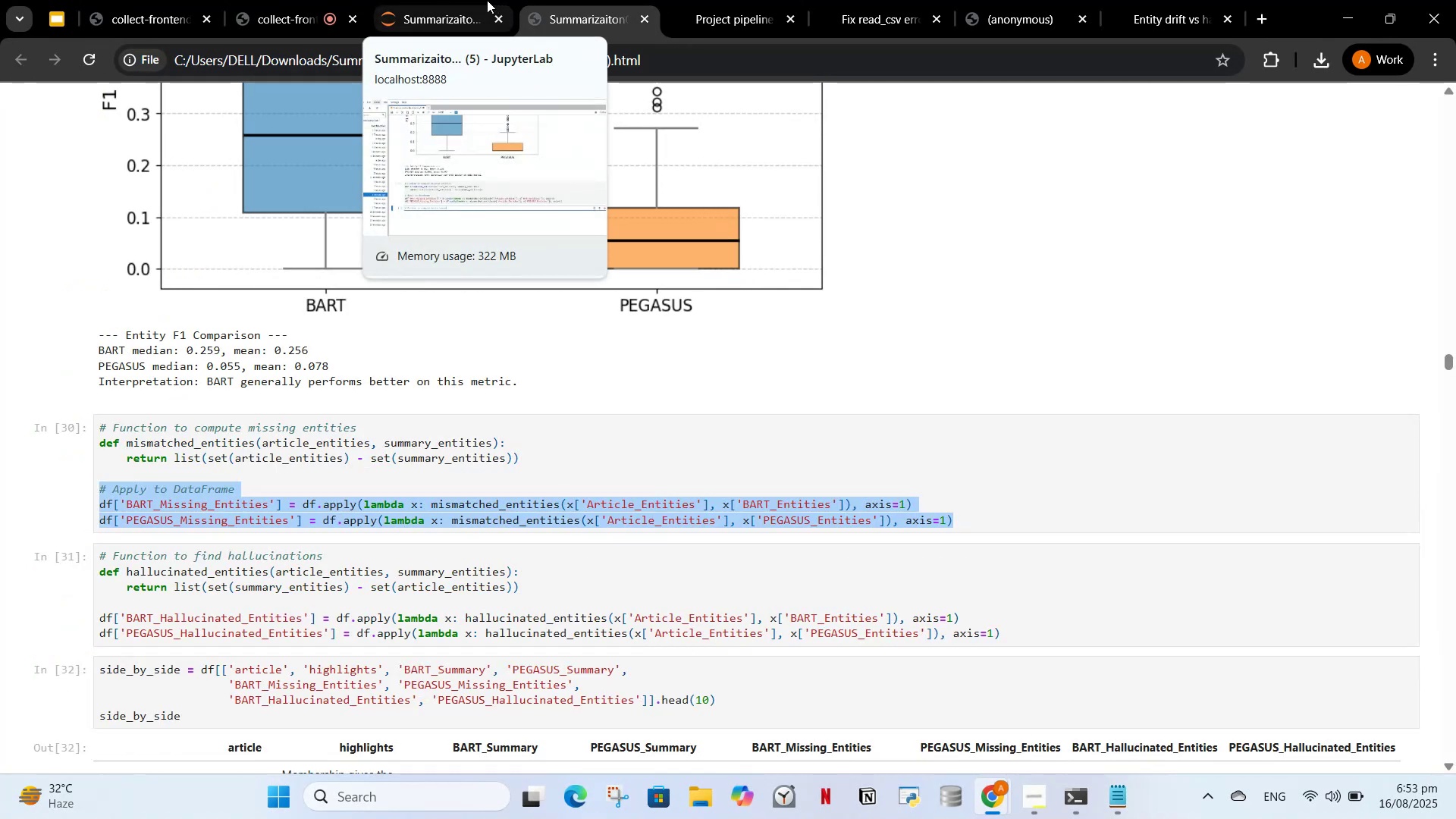 
left_click([442, 2])
 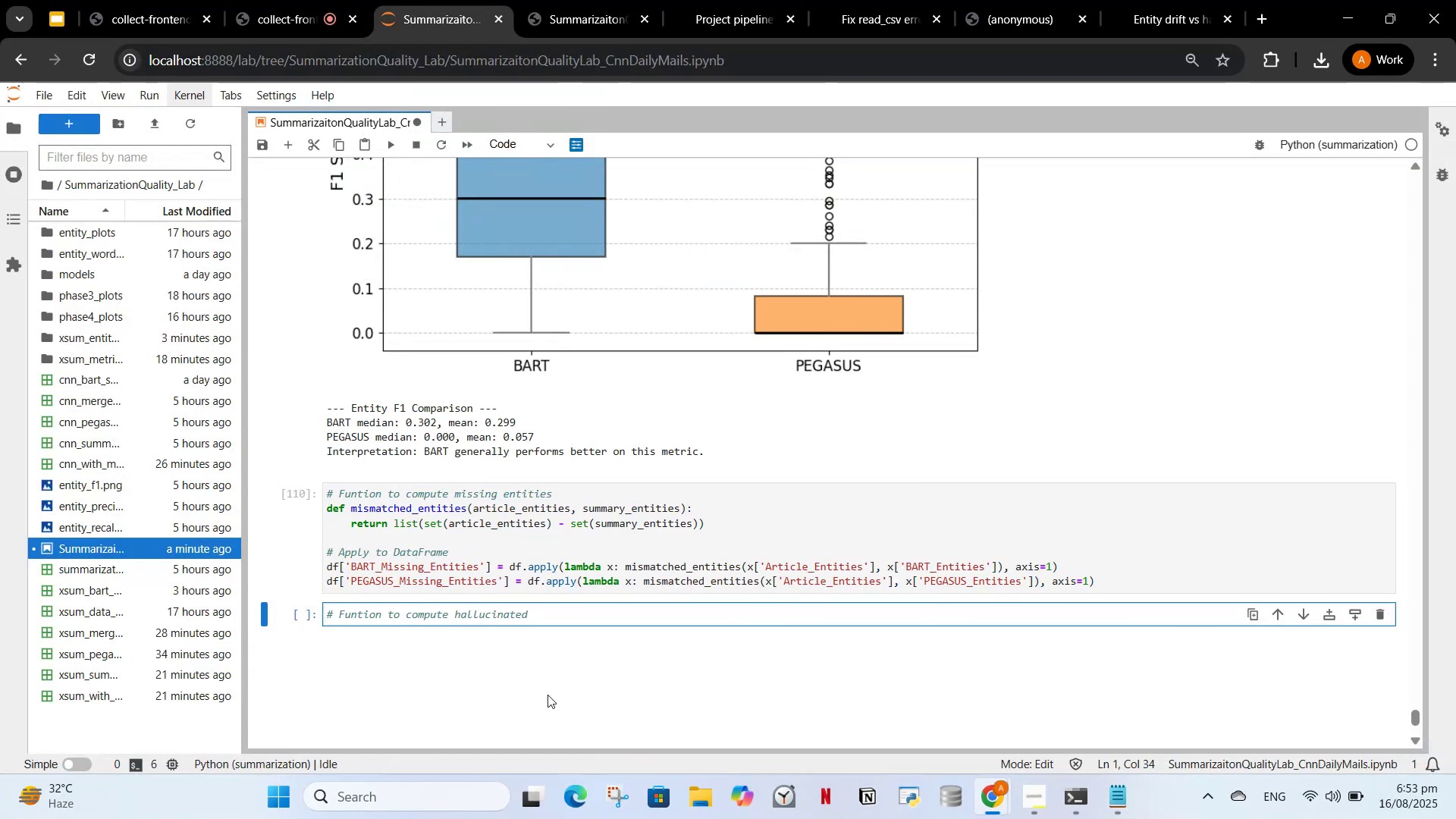 
type( entities)
 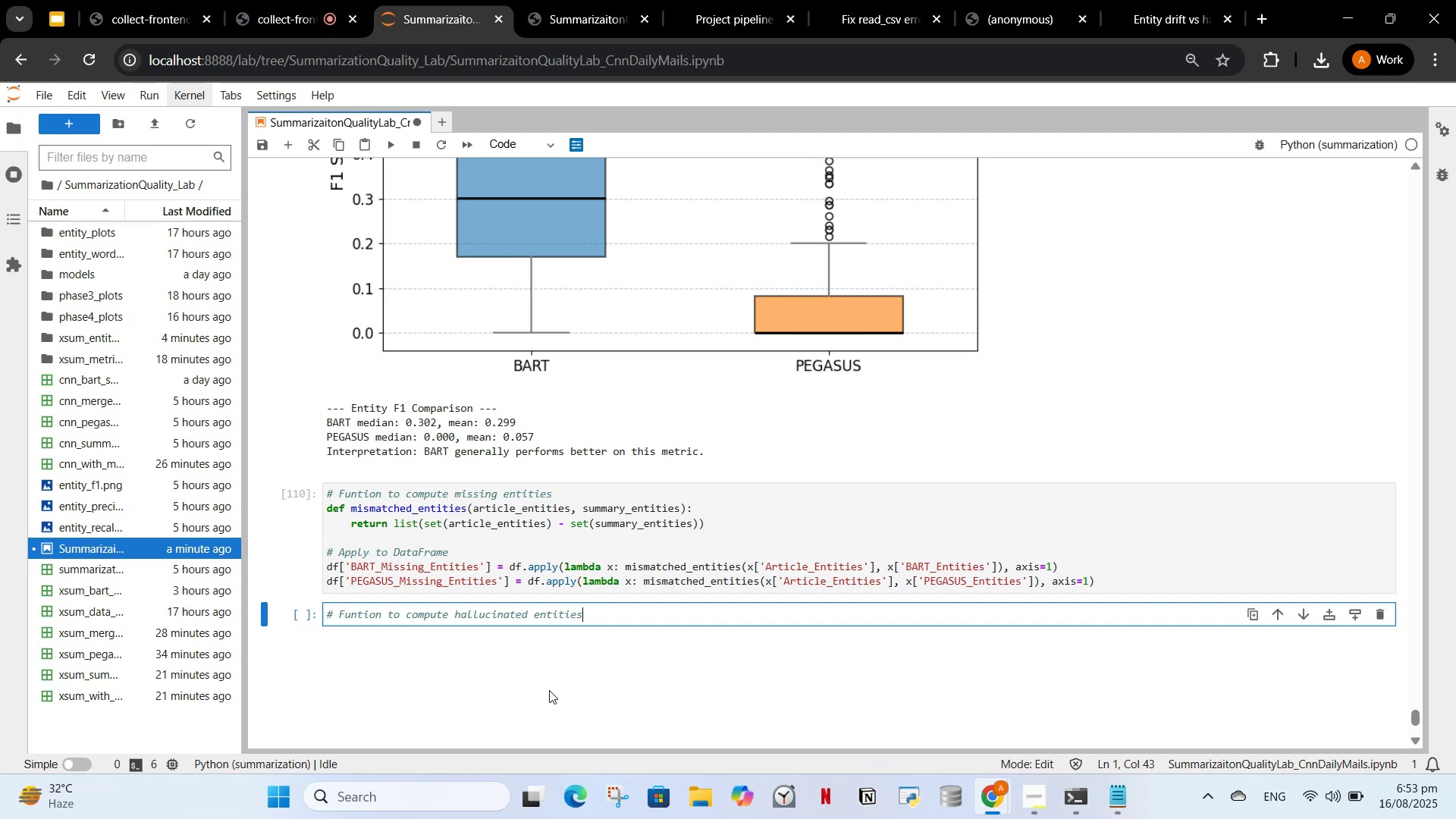 
key(Enter)
 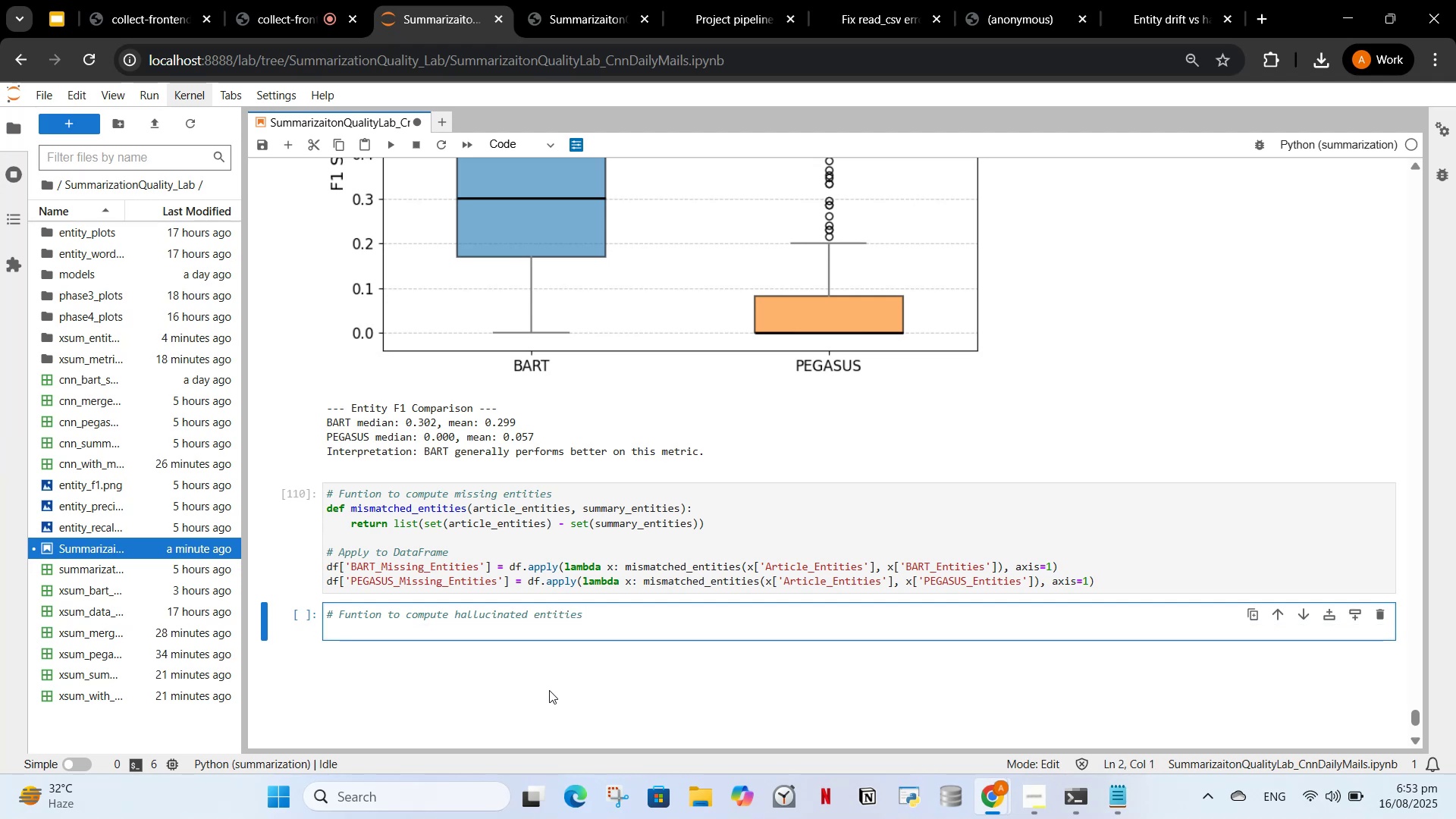 
type(def halluccinated )
key(Backspace)
type(_)
 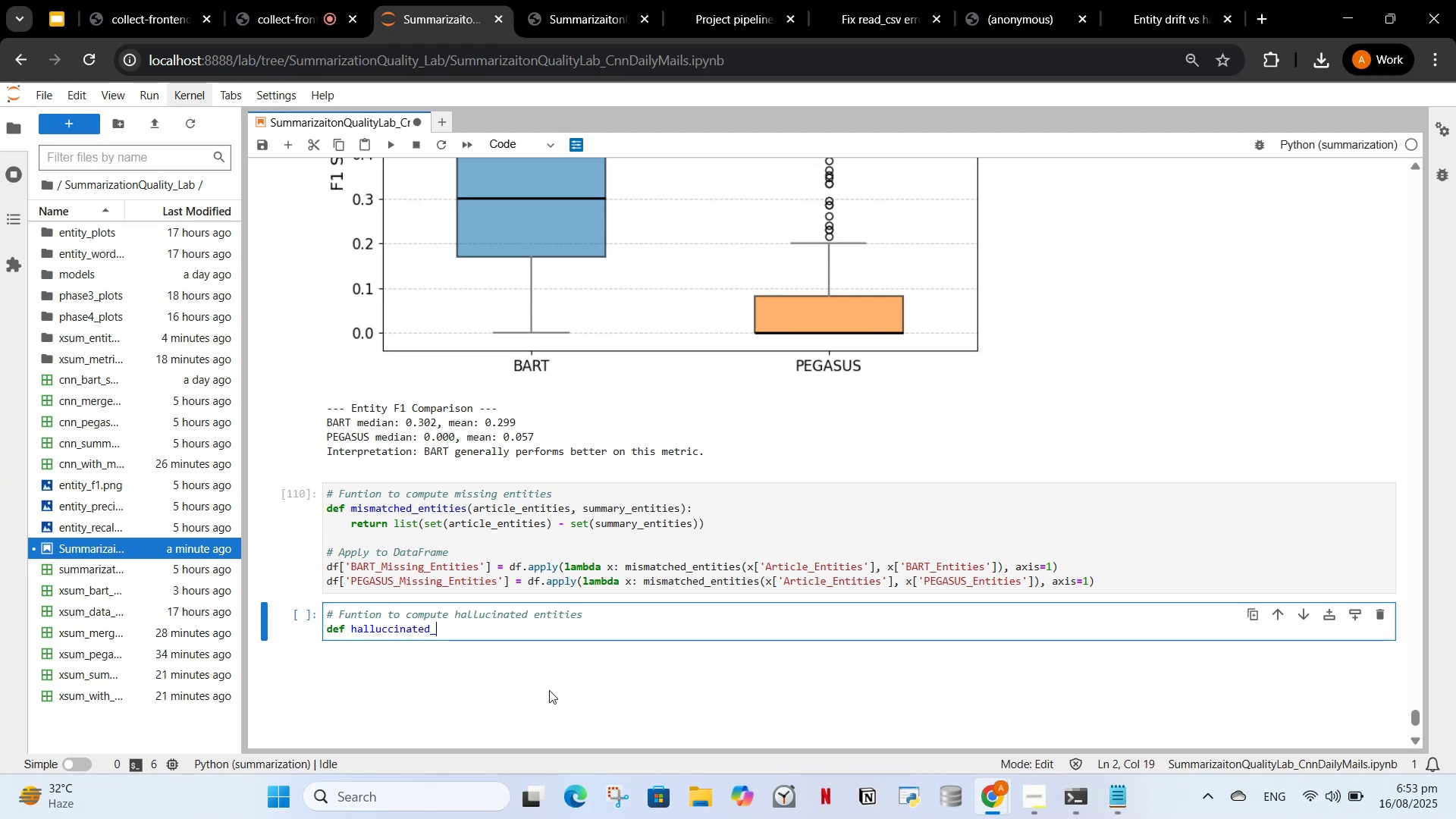 
left_click([557, 0])
 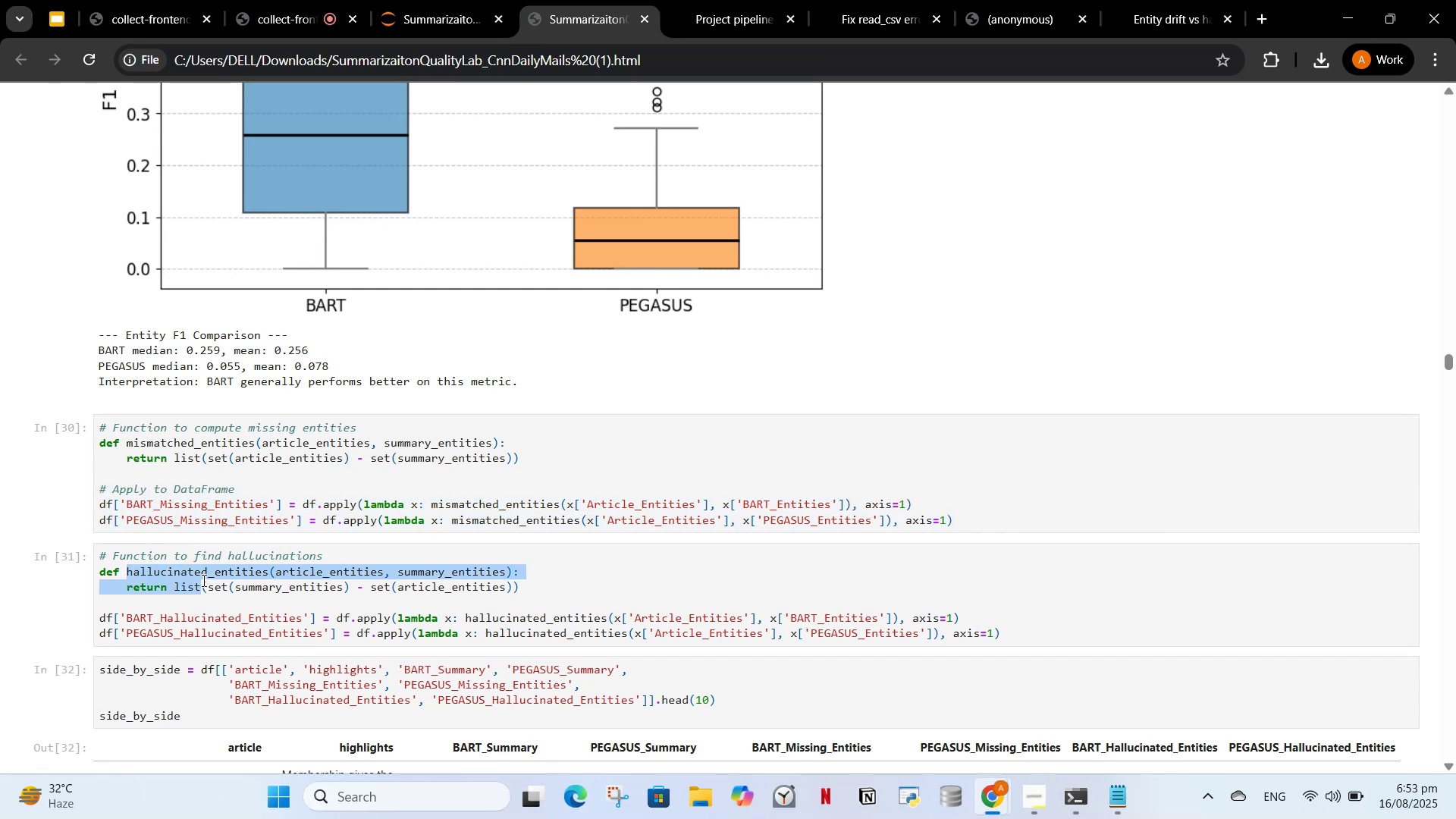 
wait(6.76)
 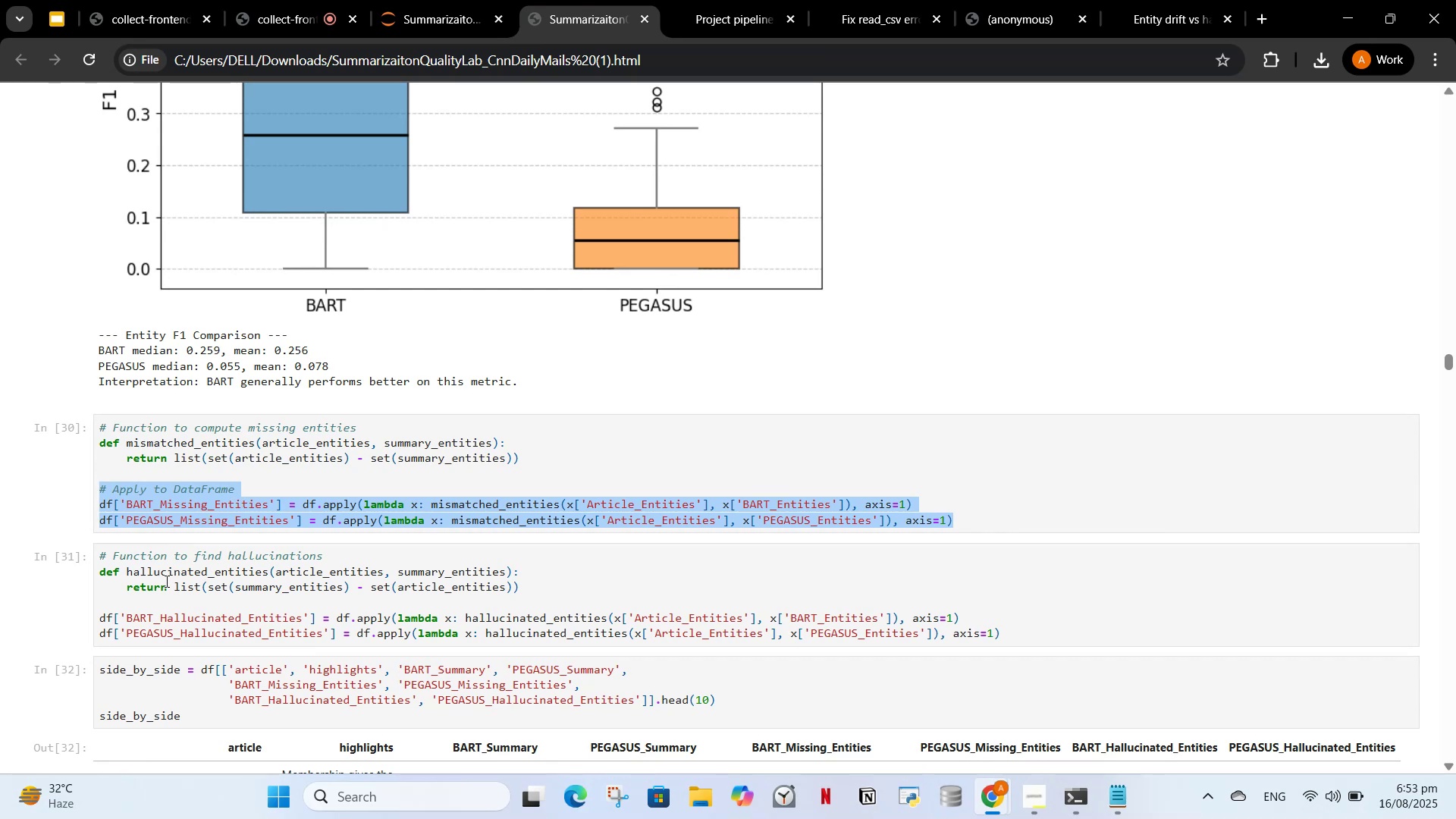 
key(Control+C)
 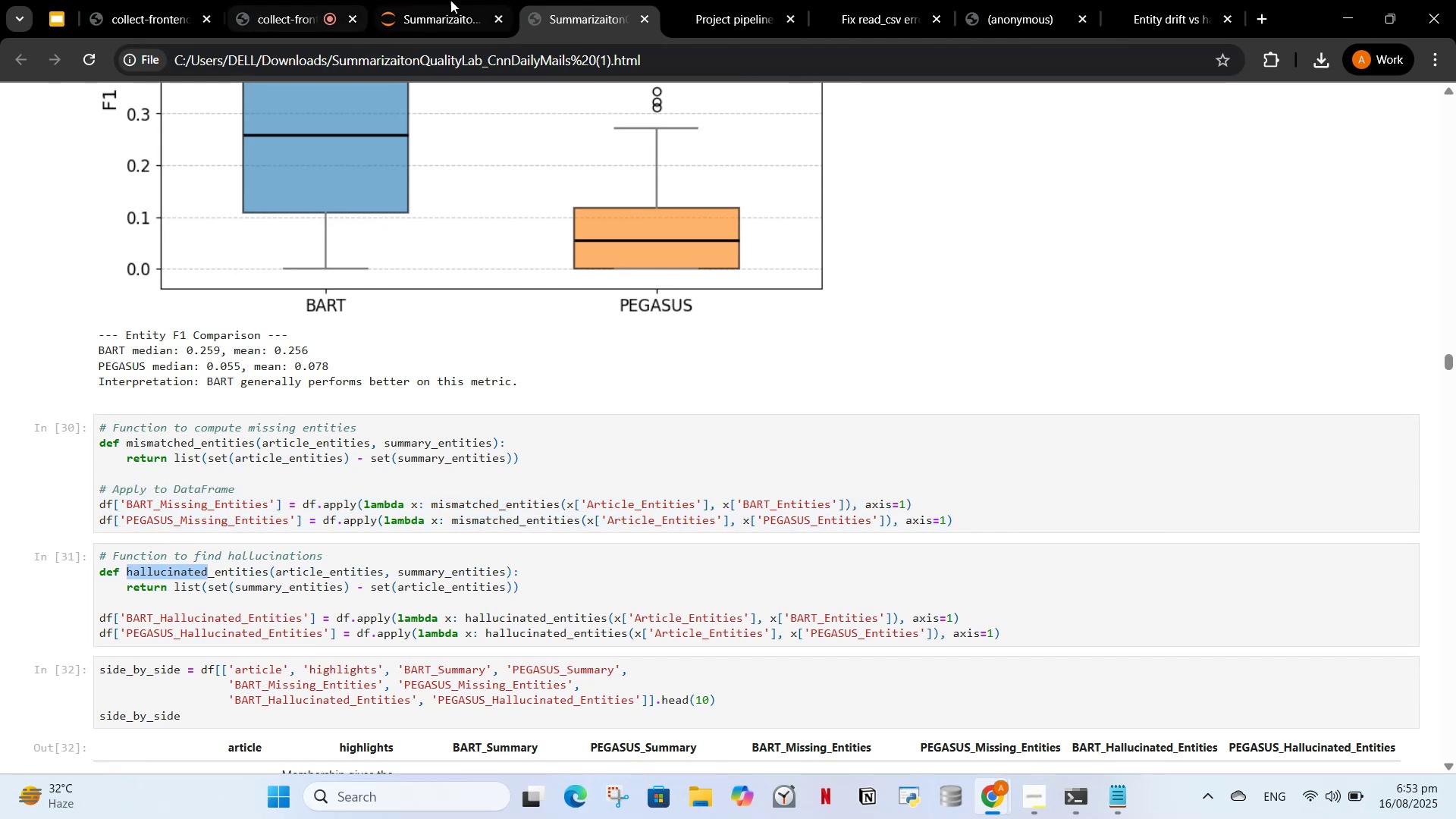 
left_click([467, 0])
 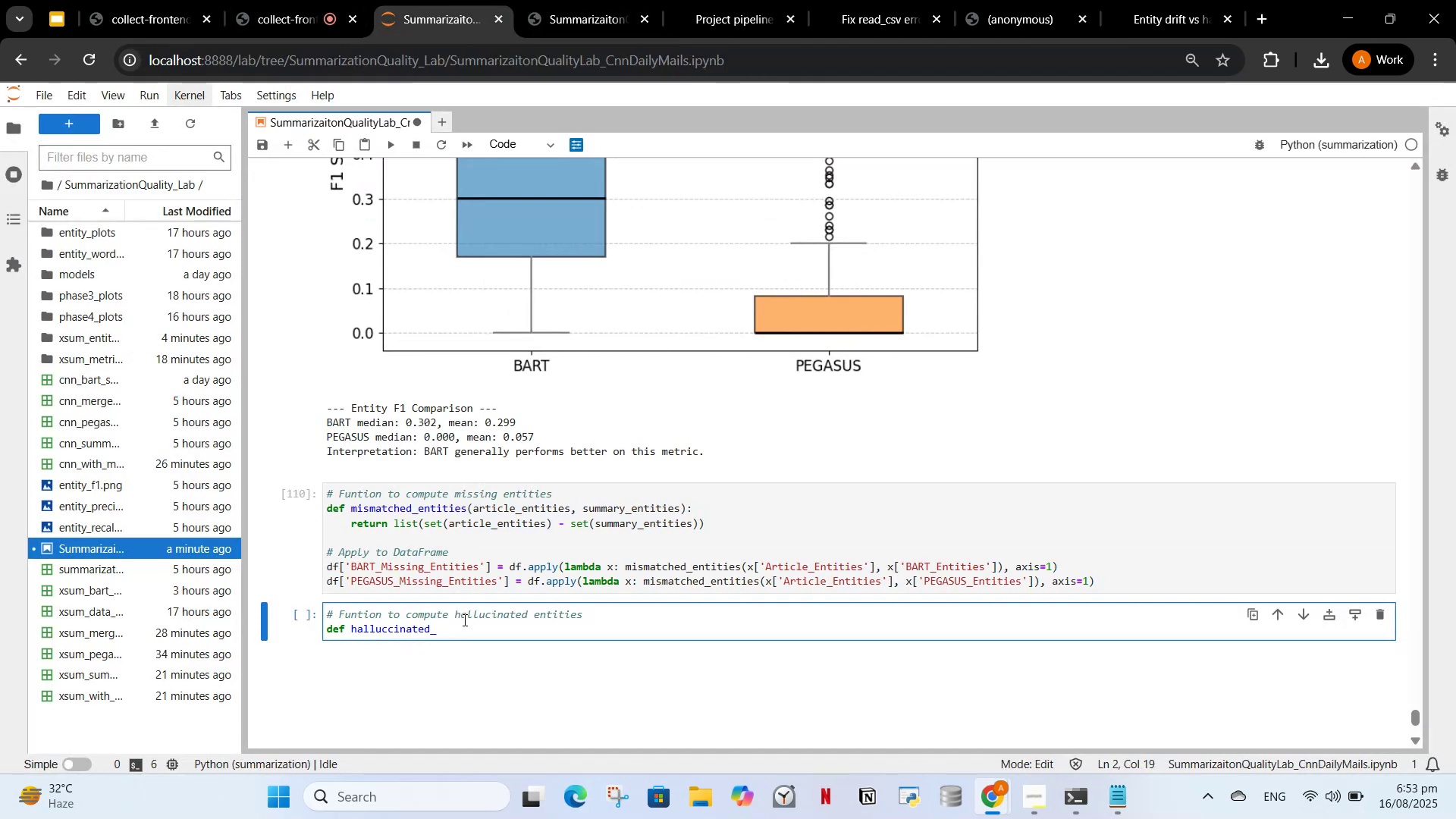 
hold_key(key=Backspace, duration=0.87)
 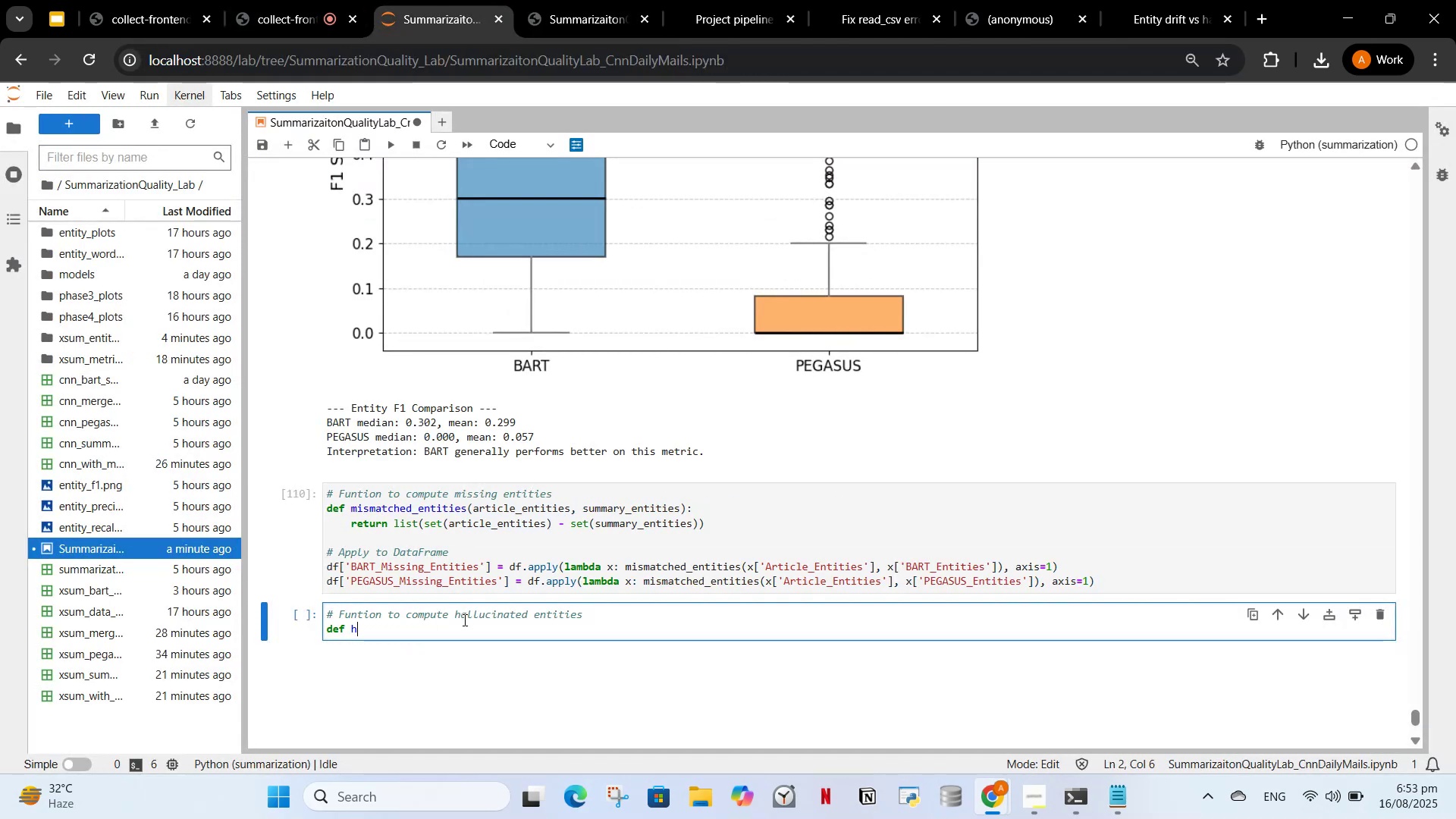 
key(Backspace)
 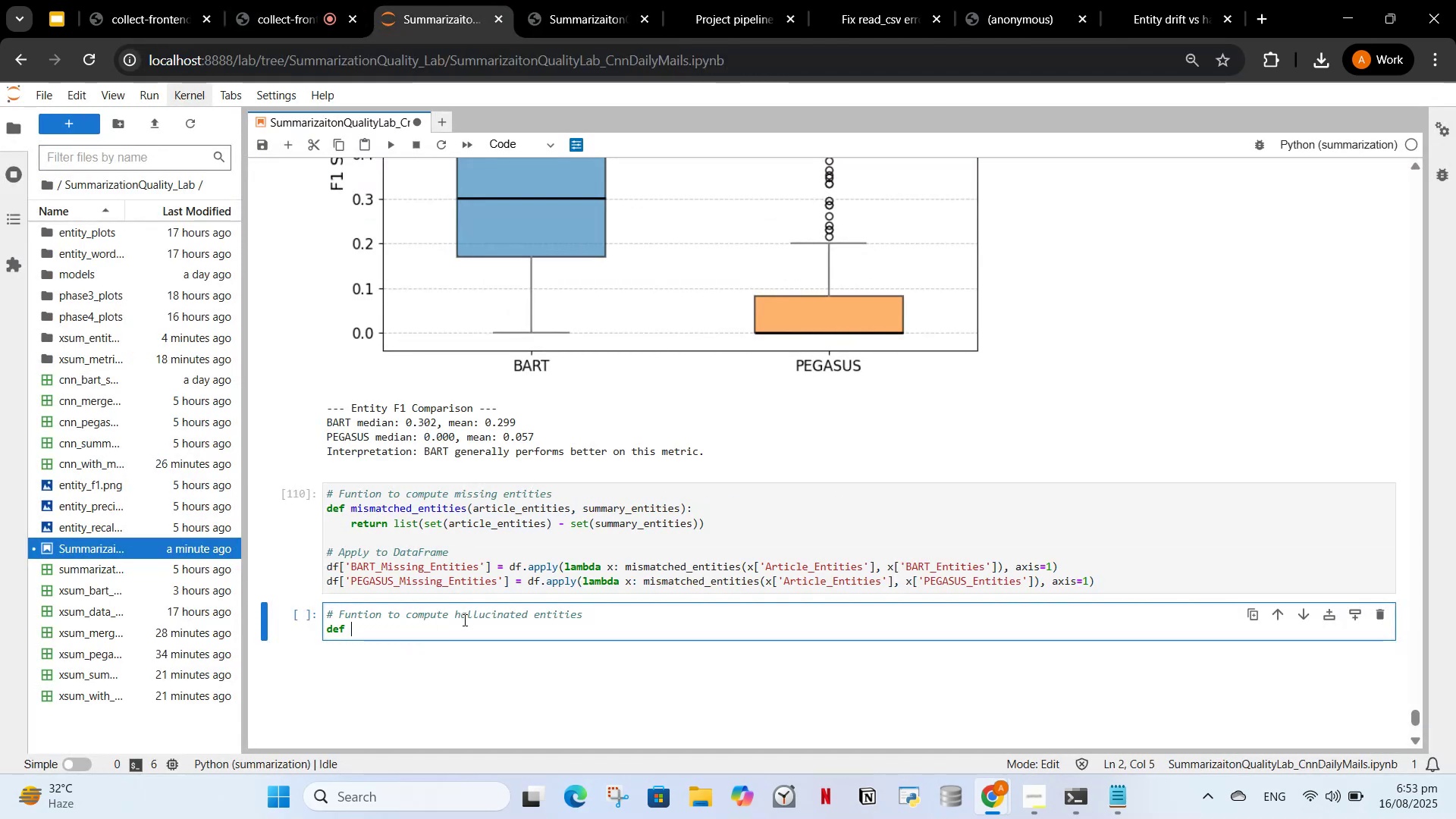 
key(Control+V)
 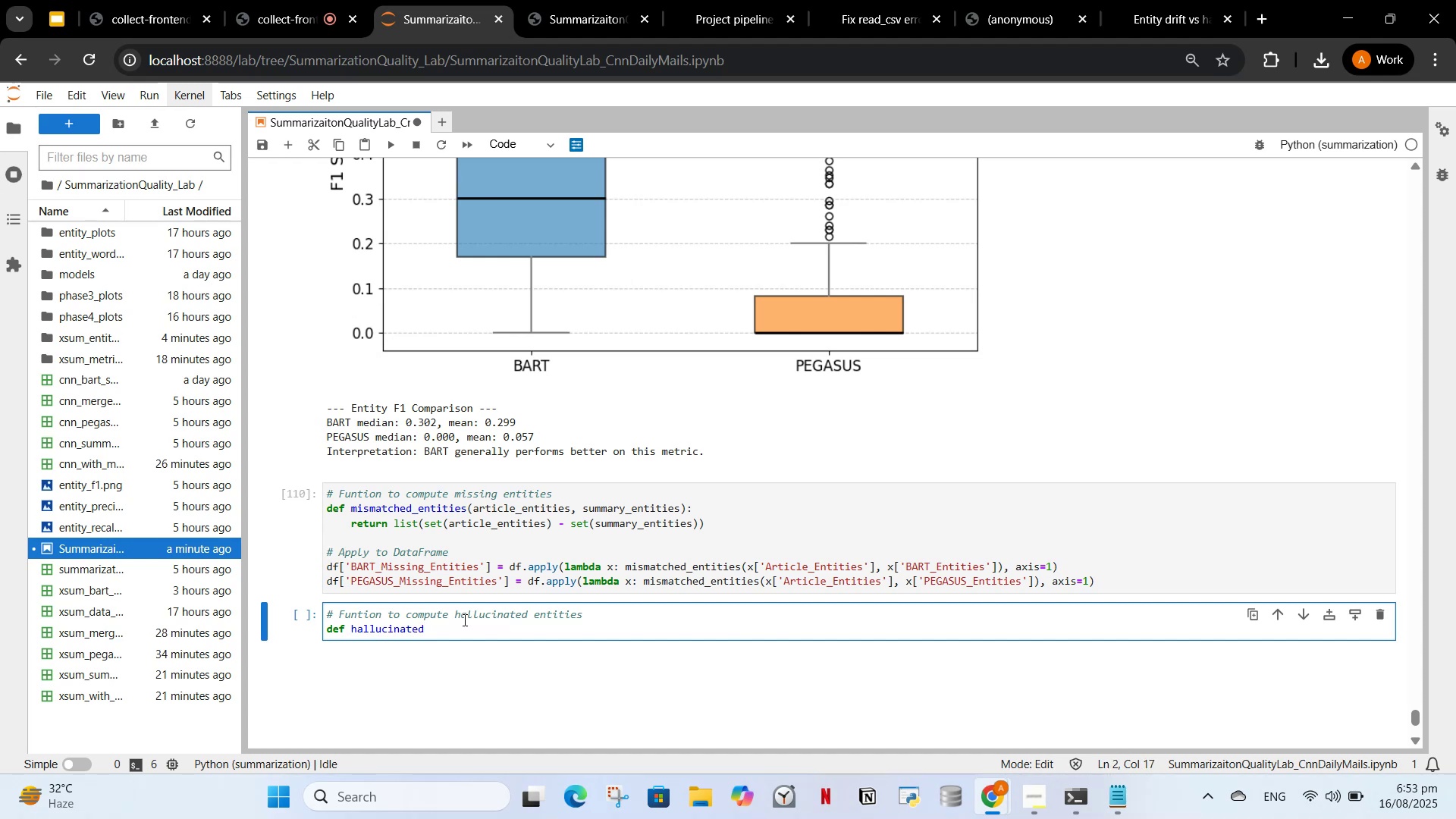 
type(_entities(article_entities, summary_entities):)
 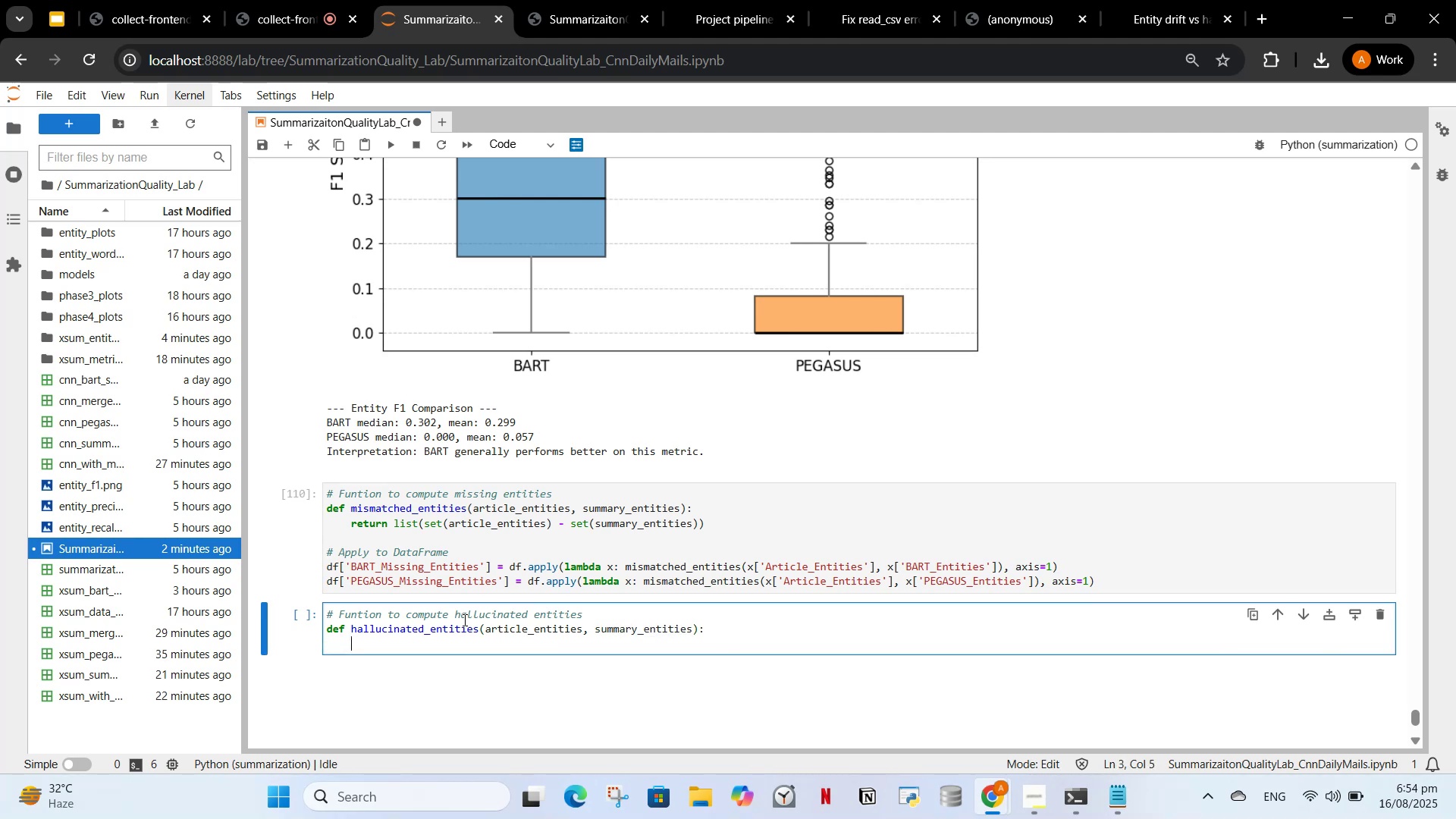 
 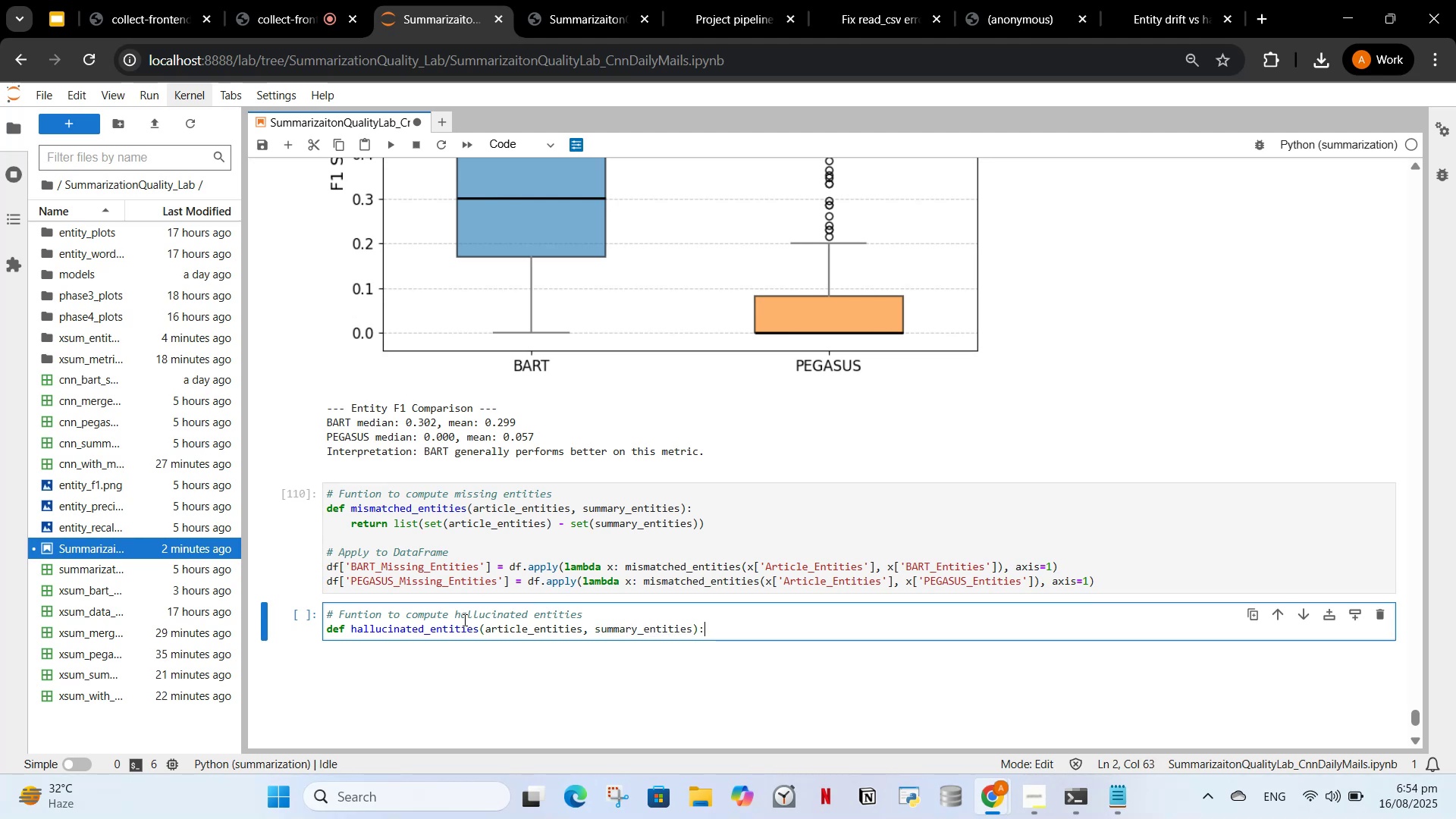 
key(Enter)
 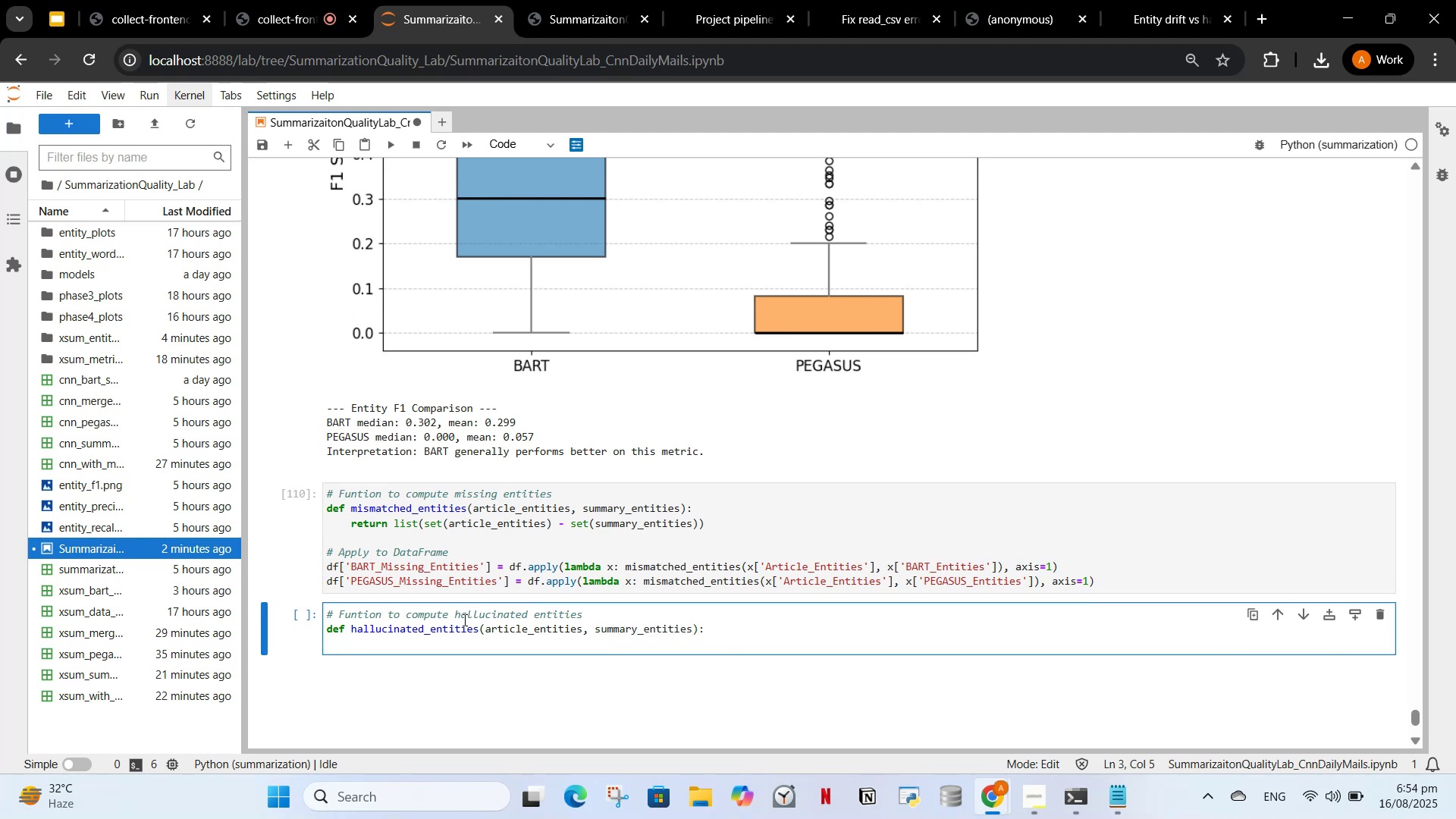 
type(retir)
key(Backspace)
key(Backspace)
type(urn list()
 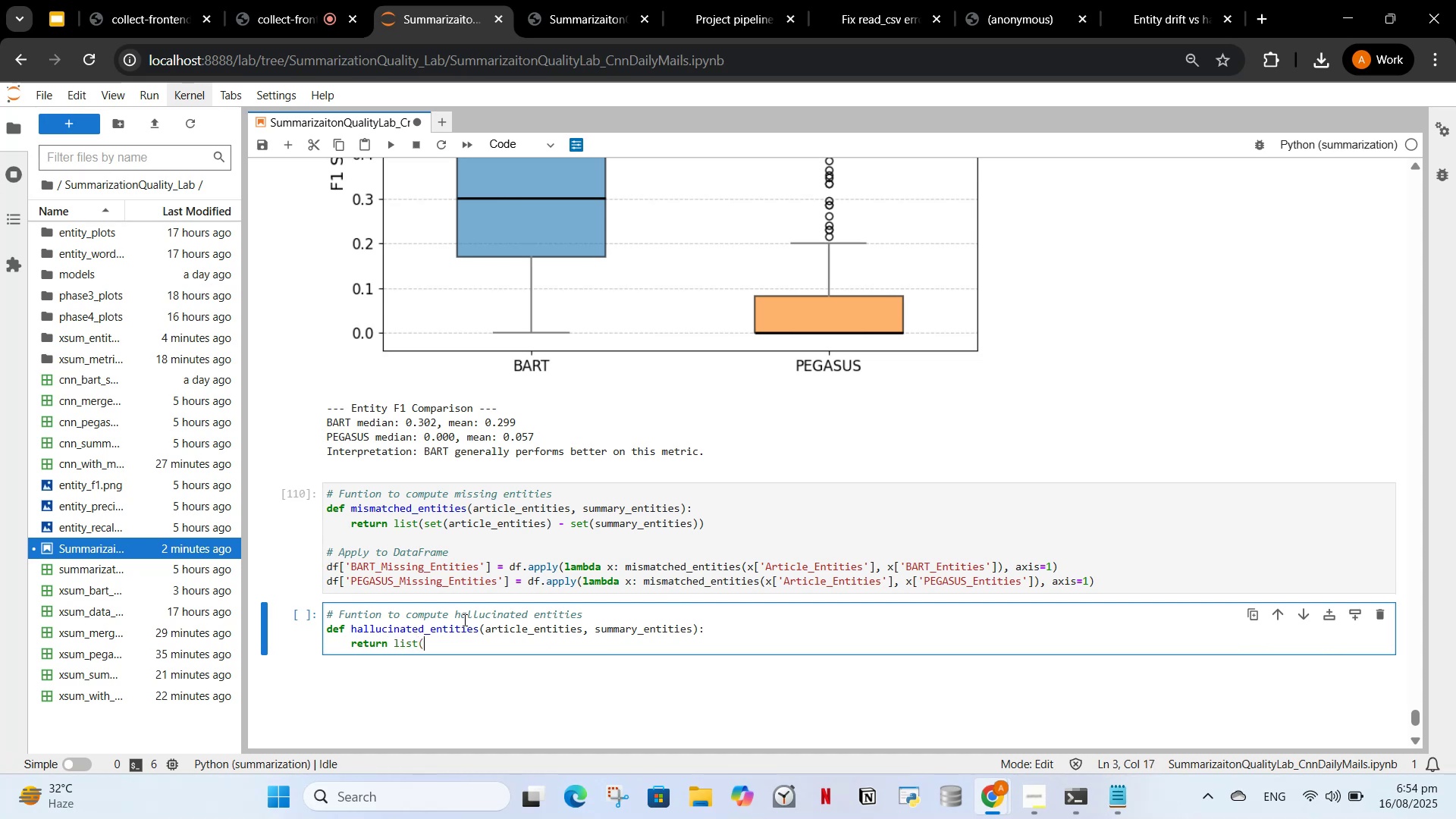 
wait(13.97)
 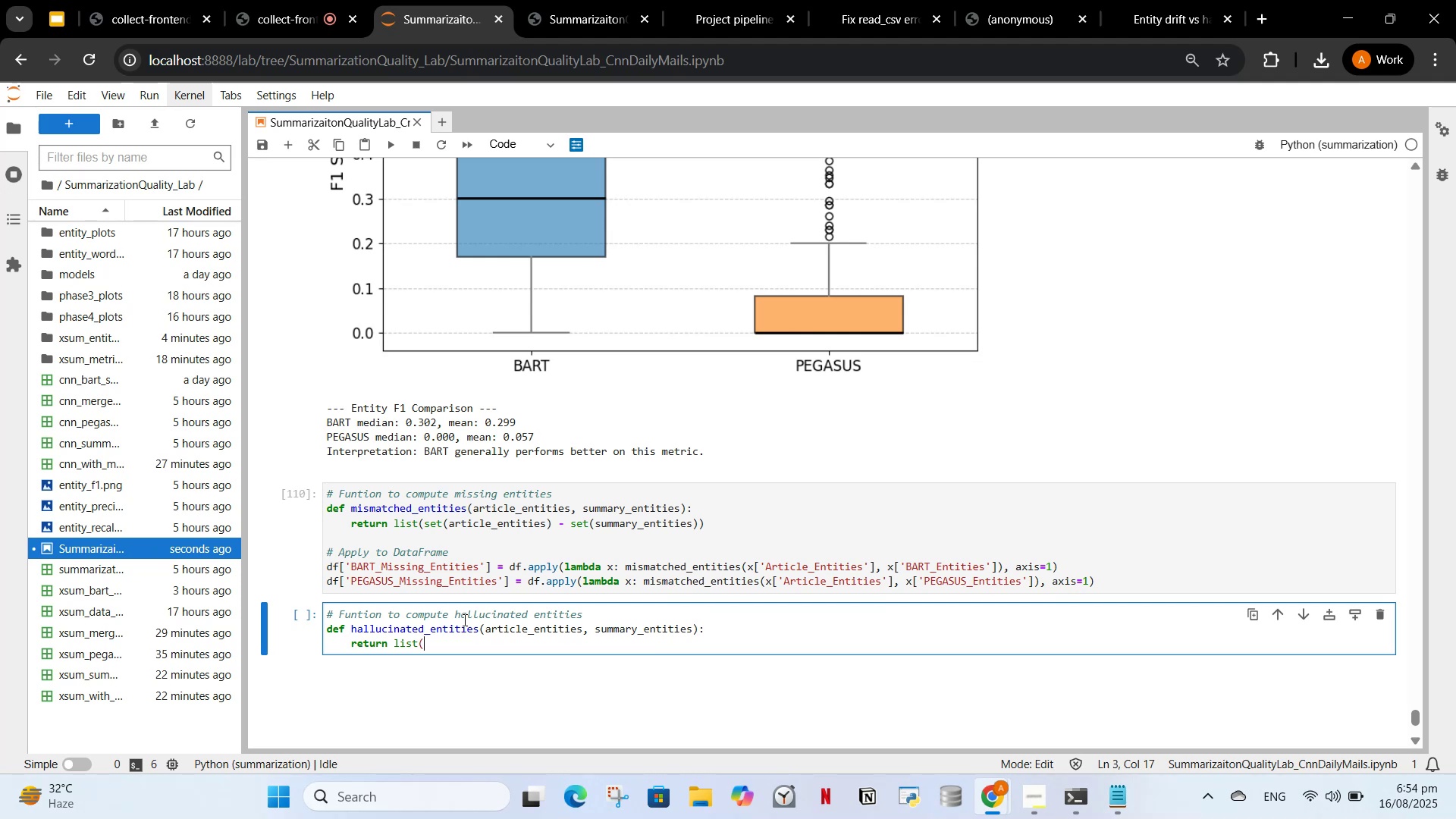 
type(set(summary_entities) - set(article_entittie)
key(Backspace)
key(Backspace)
key(Backspace)
type(ies)))
 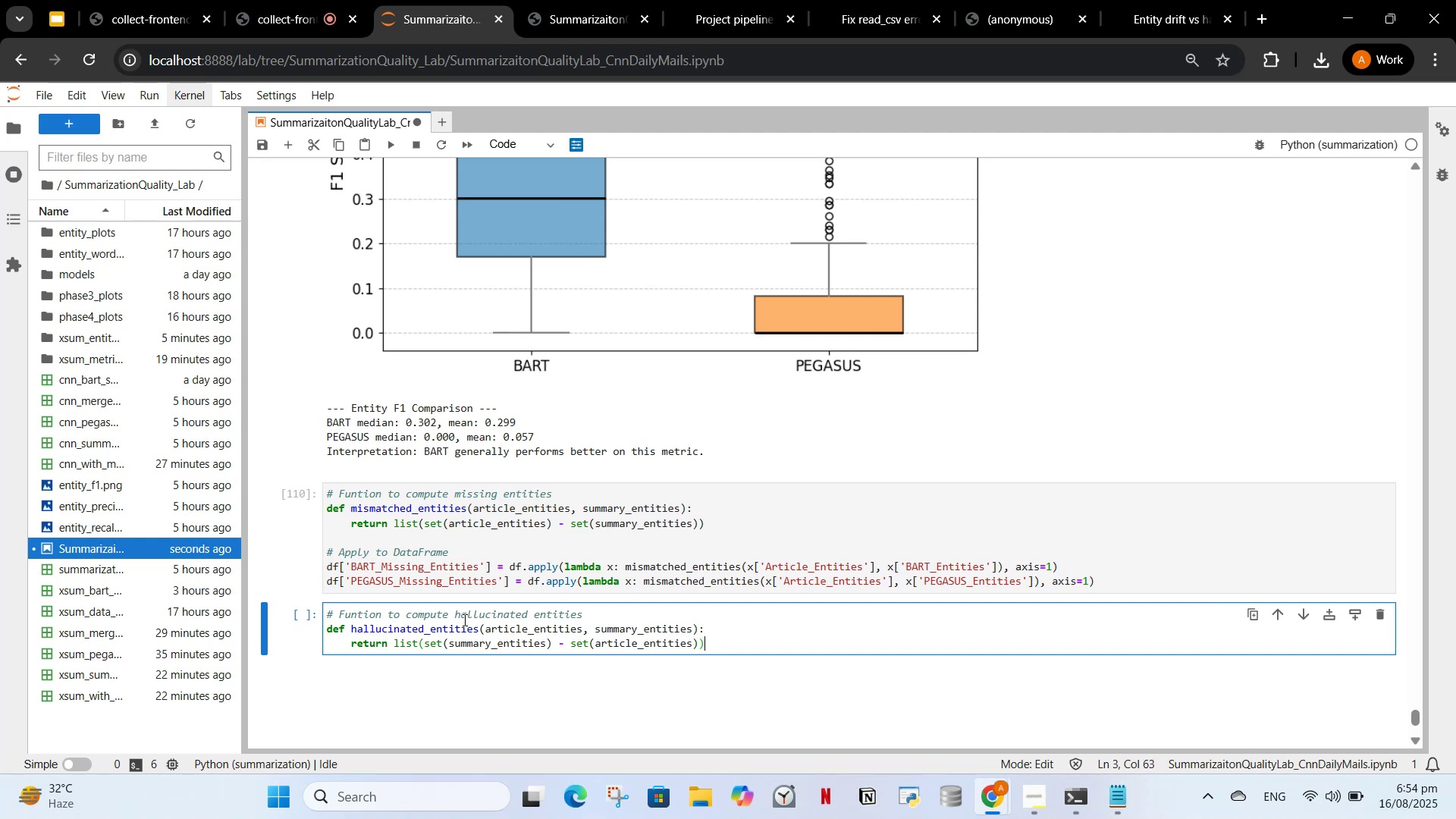 
key(Enter)
 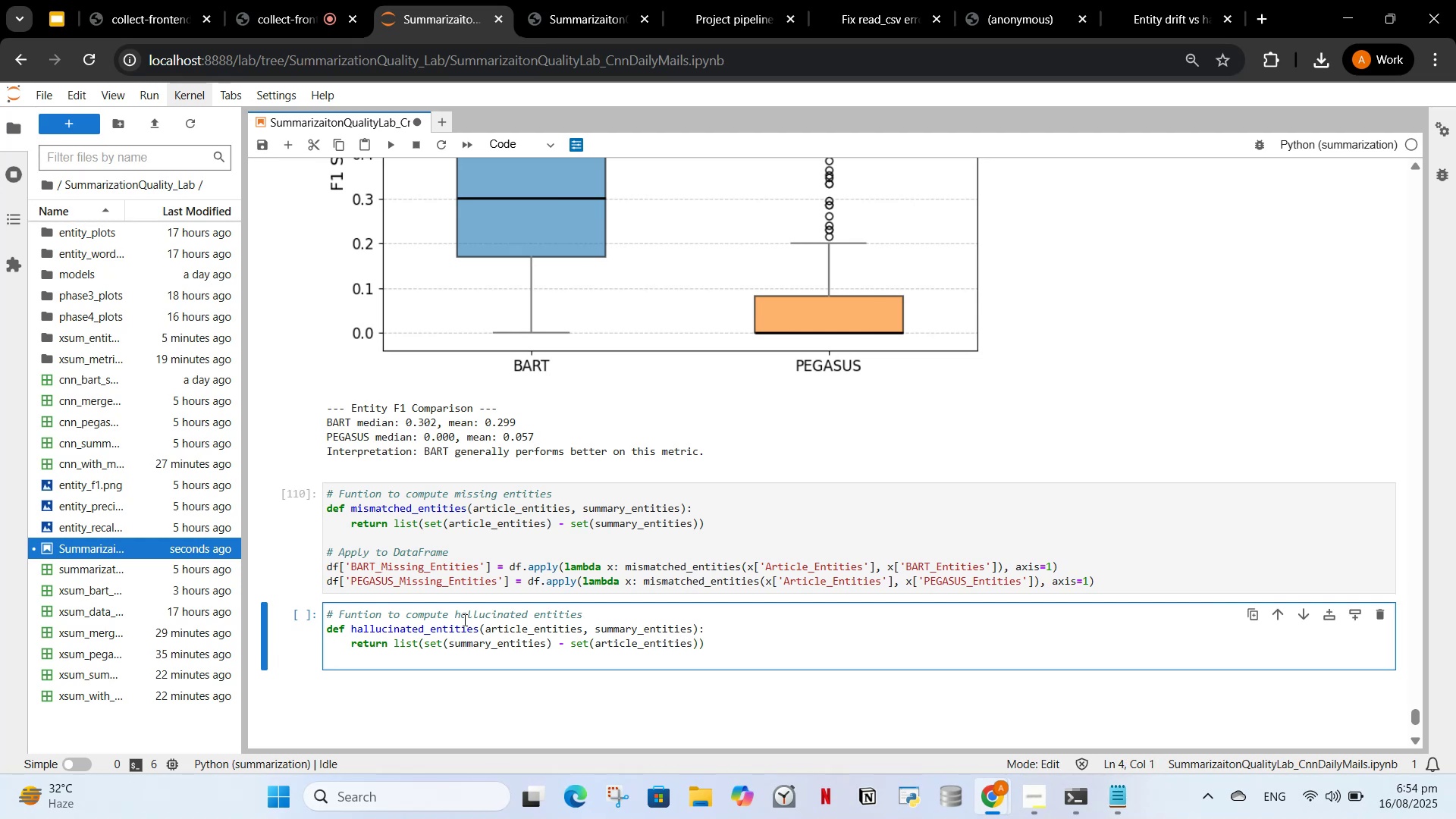 
key(Enter)
 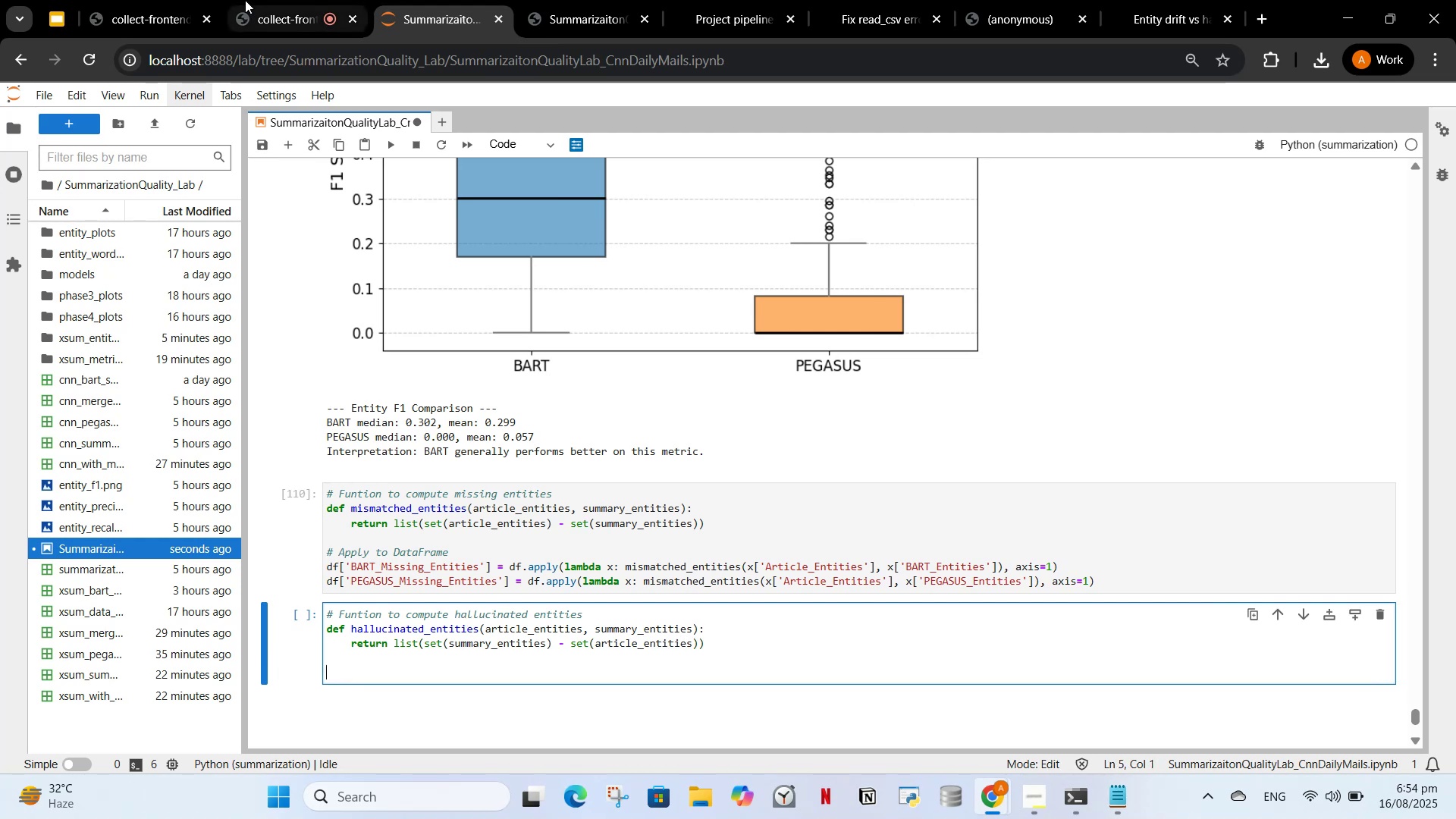 
left_click([598, 3])
 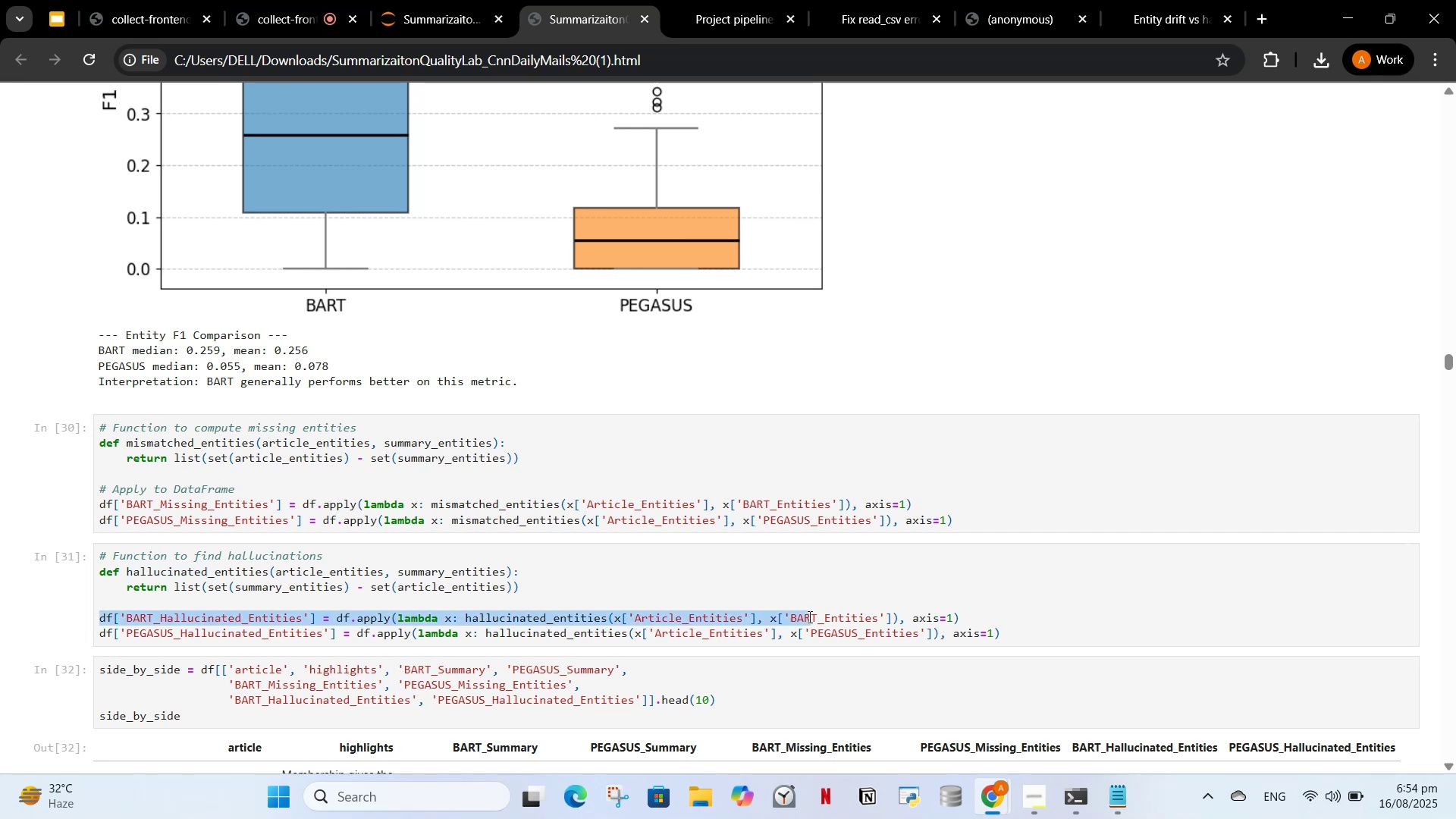 
key(Control+C)
 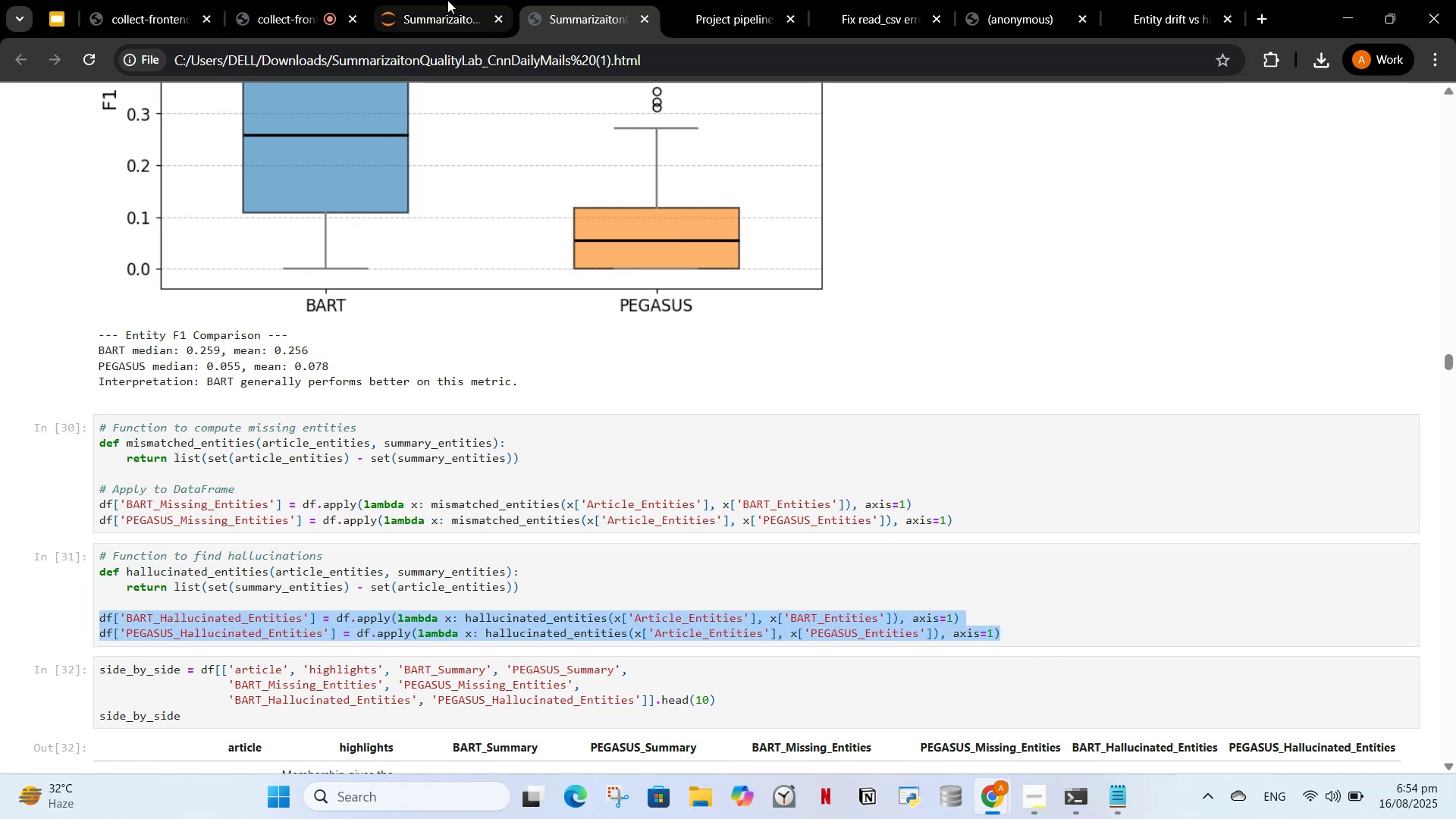 
left_click([441, 0])
 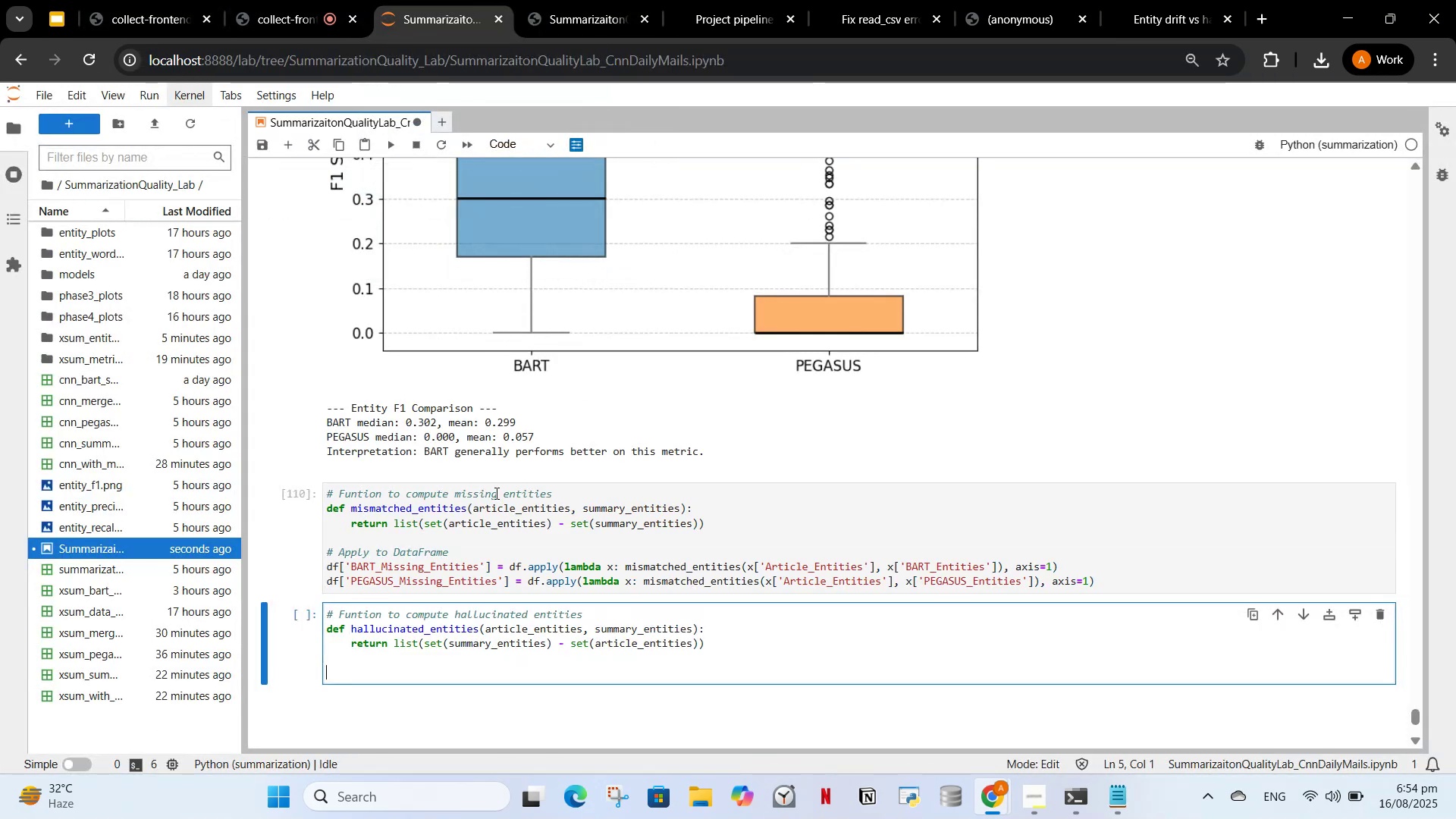 
key(Control+V)
 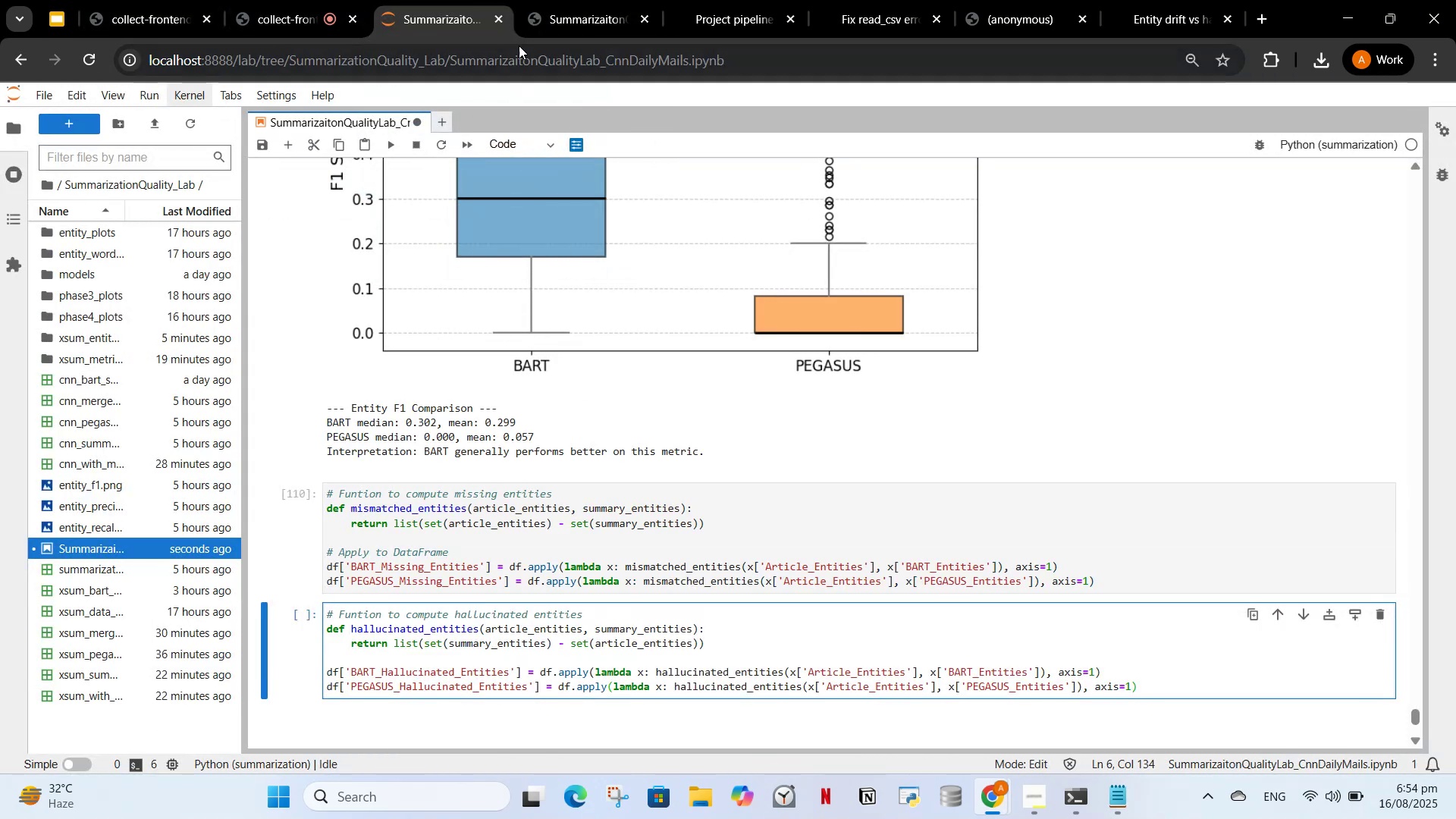 
left_click([536, 0])
 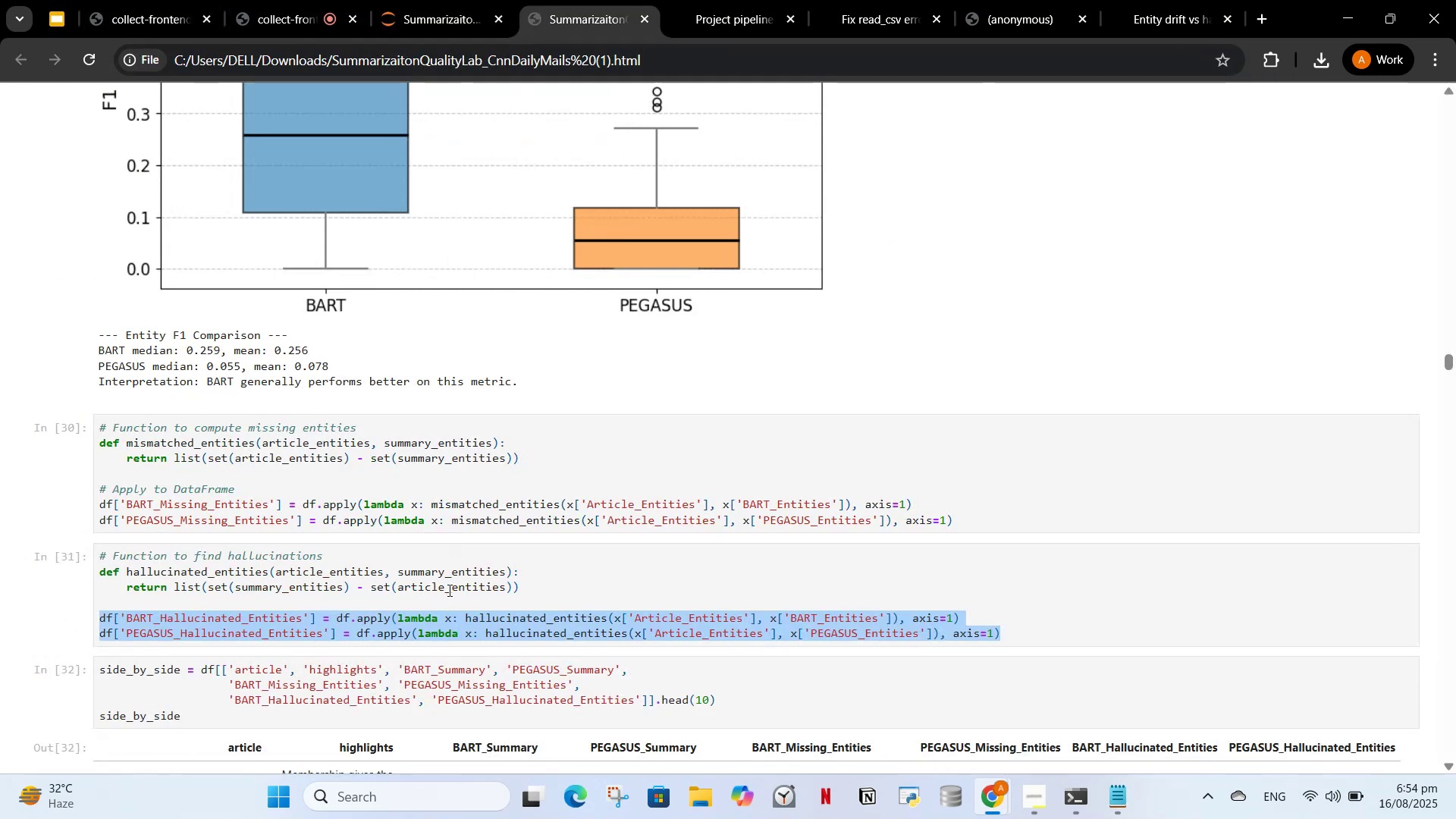 
scroll: coordinate [440, 613], scroll_direction: down, amount: 3.0
 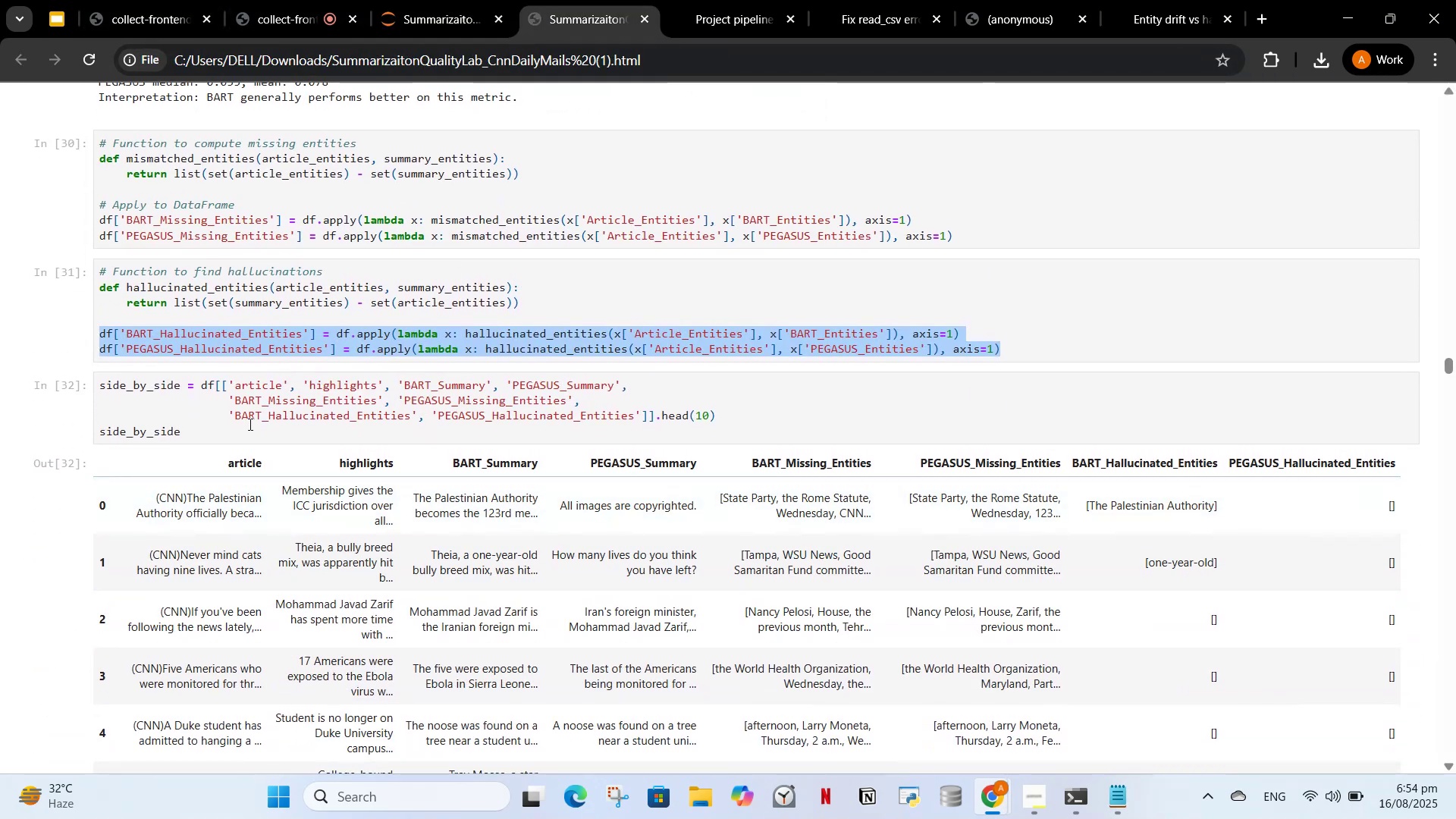 
scroll: coordinate [263, 422], scroll_direction: up, amount: 2.0
 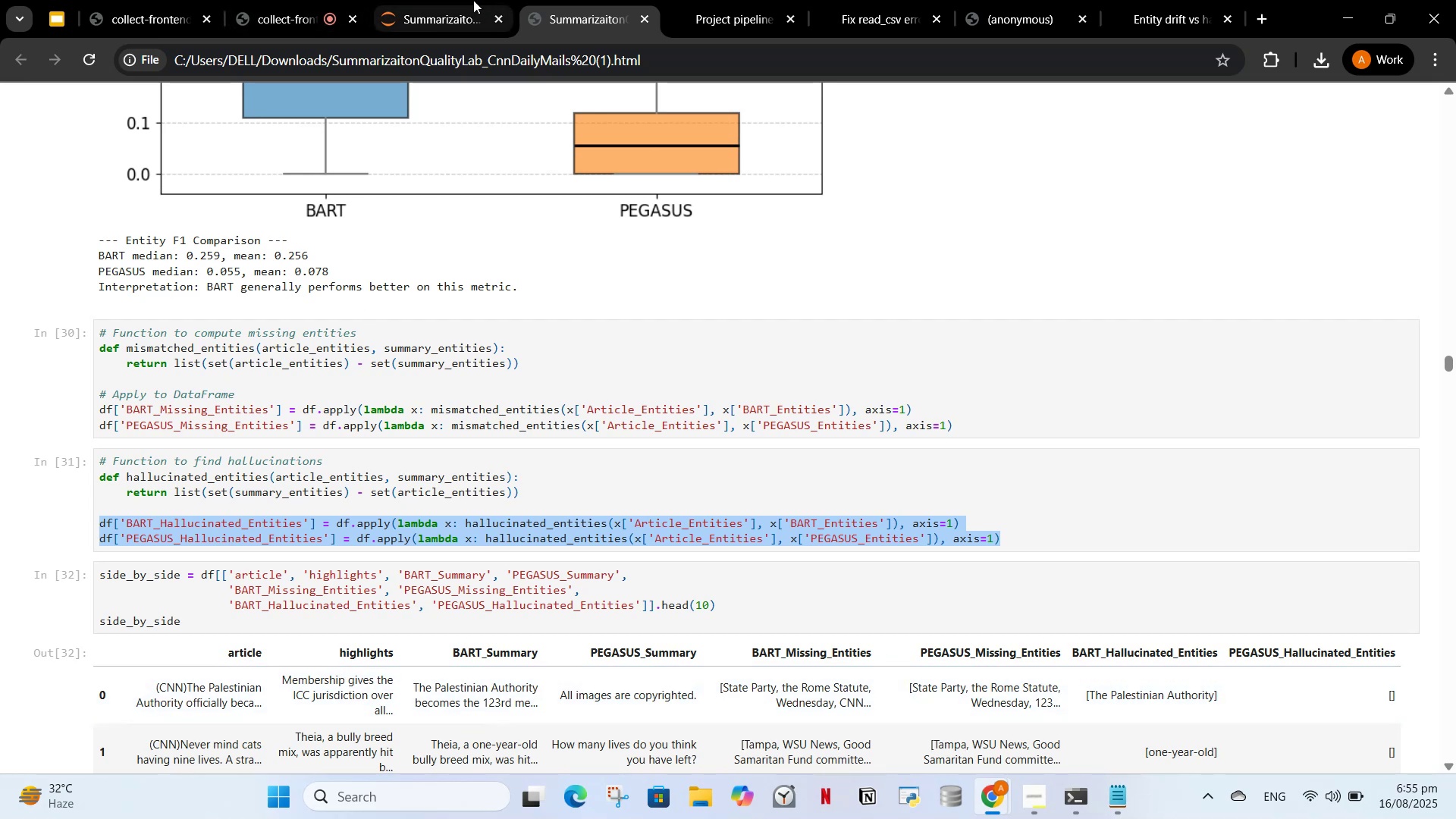 
wait(5.3)
 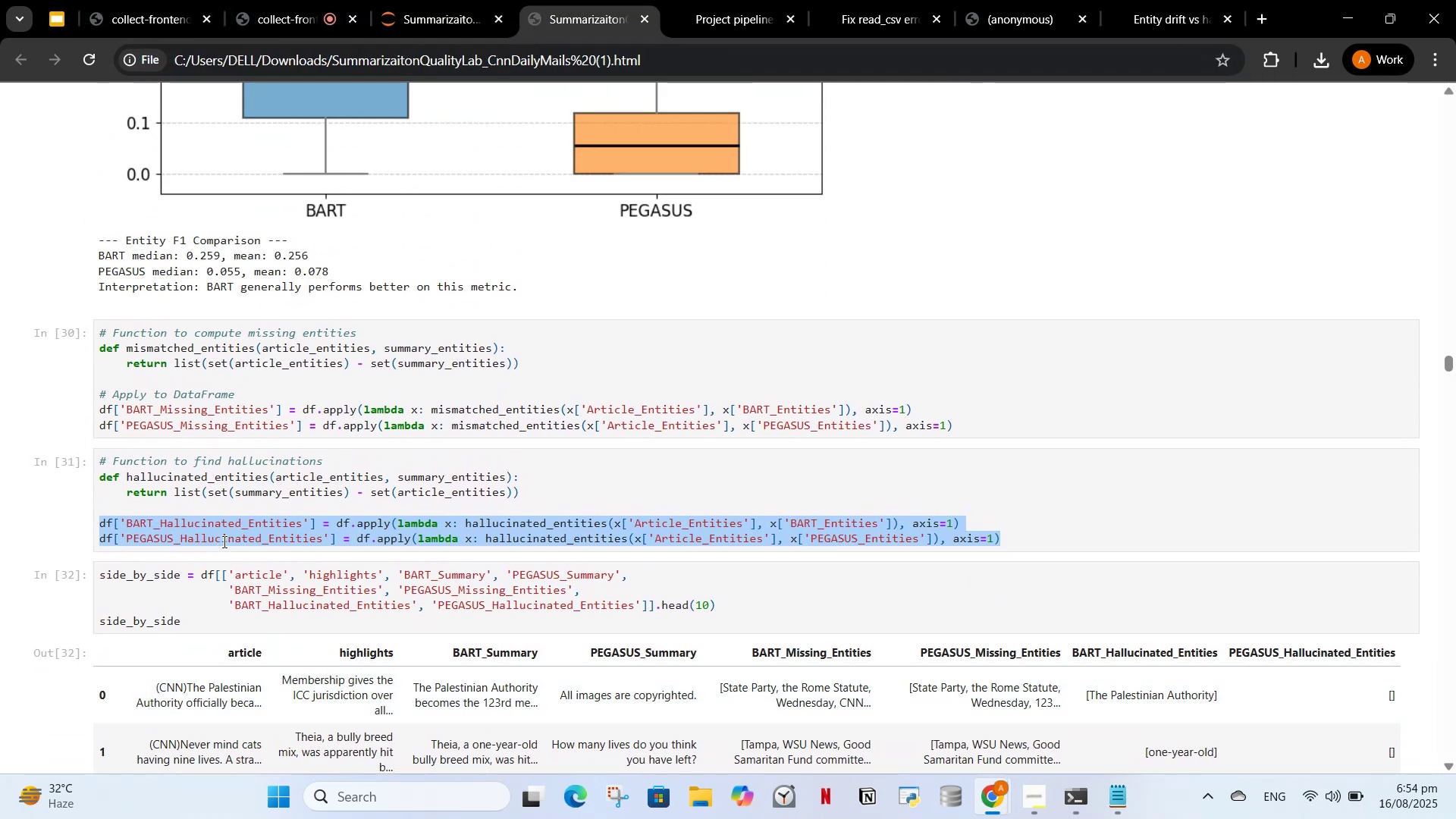 
left_click([352, 629])
 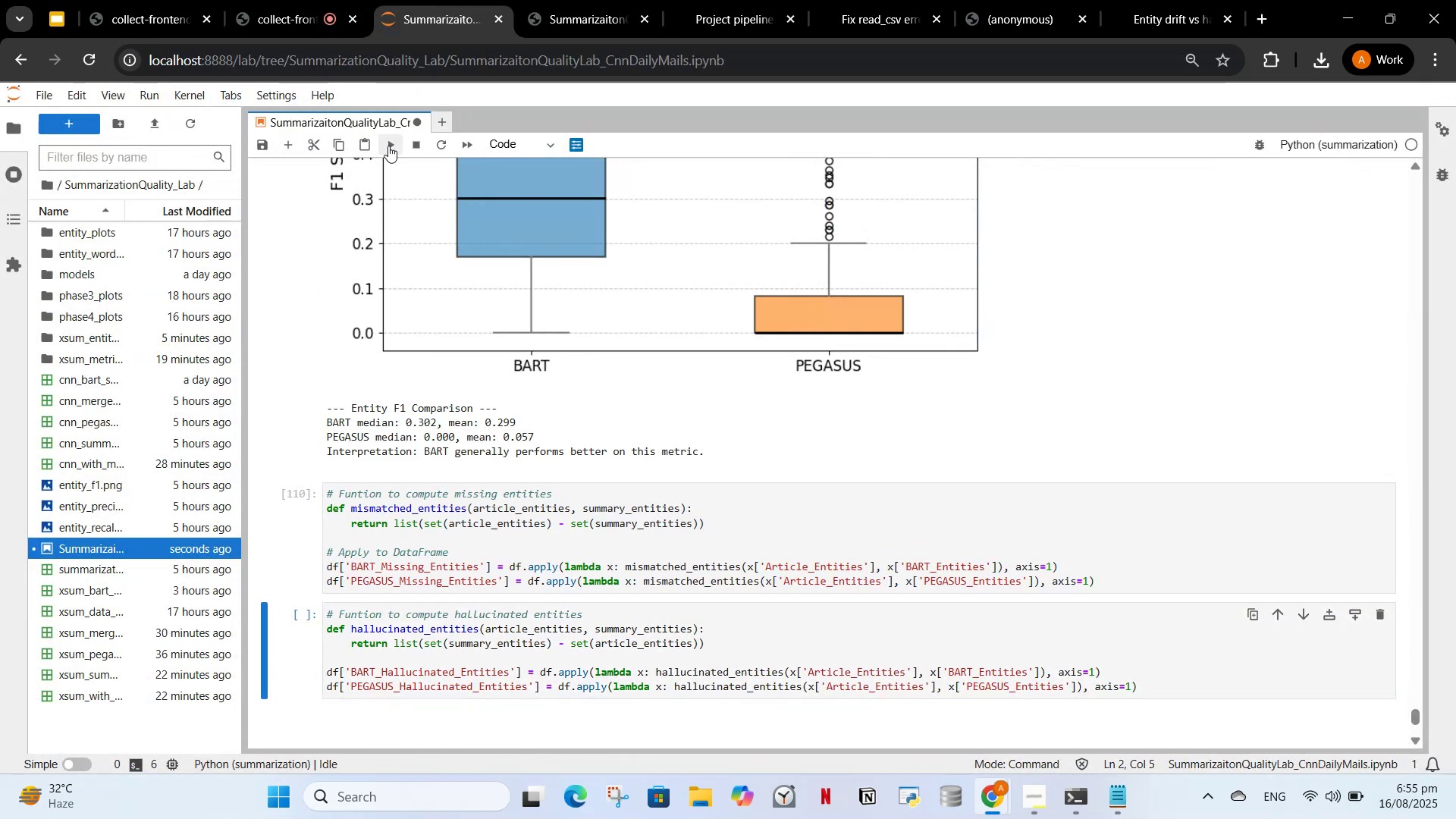 
left_click([388, 146])
 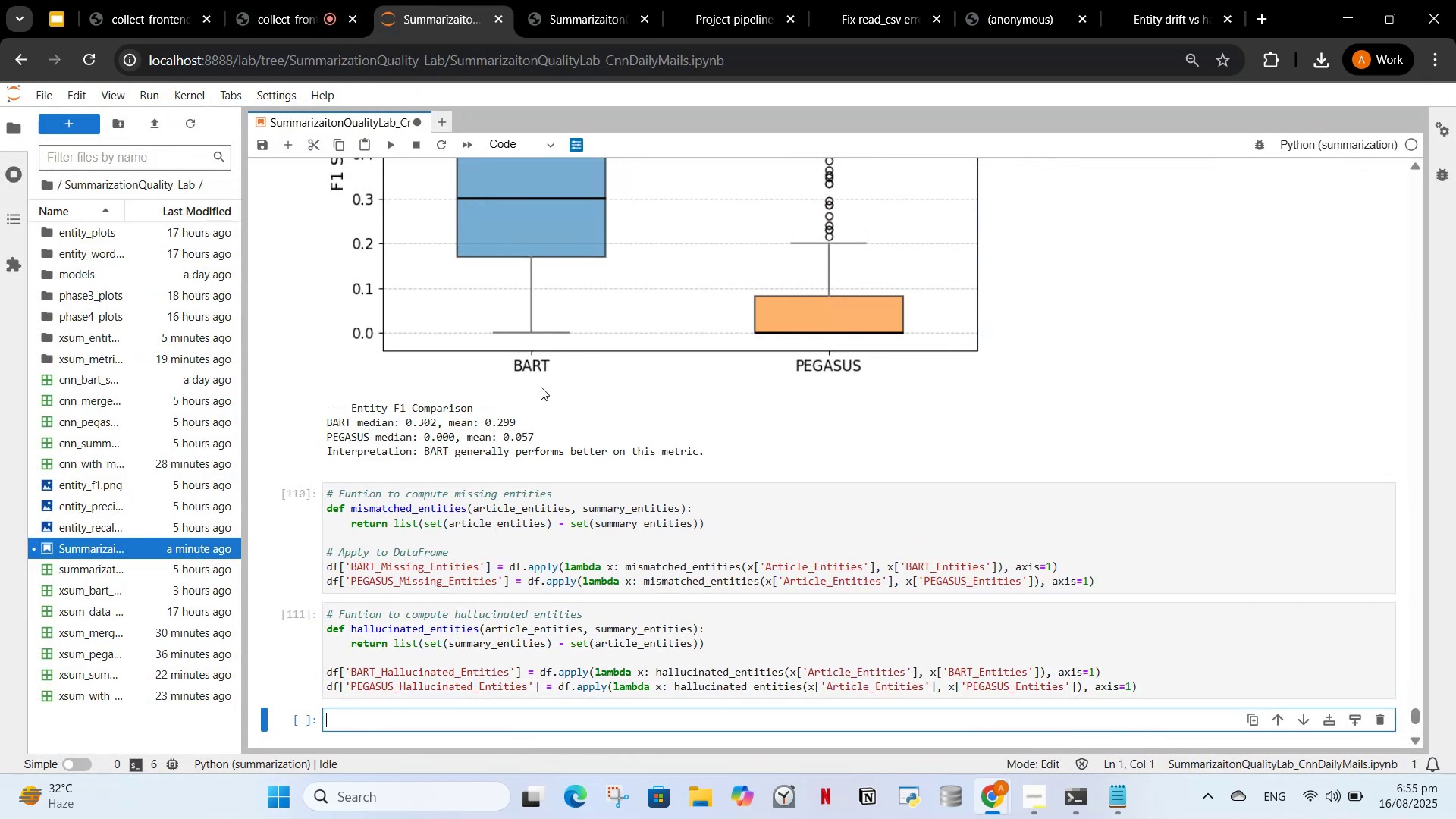 
scroll: coordinate [548, 414], scroll_direction: down, amount: 2.0
 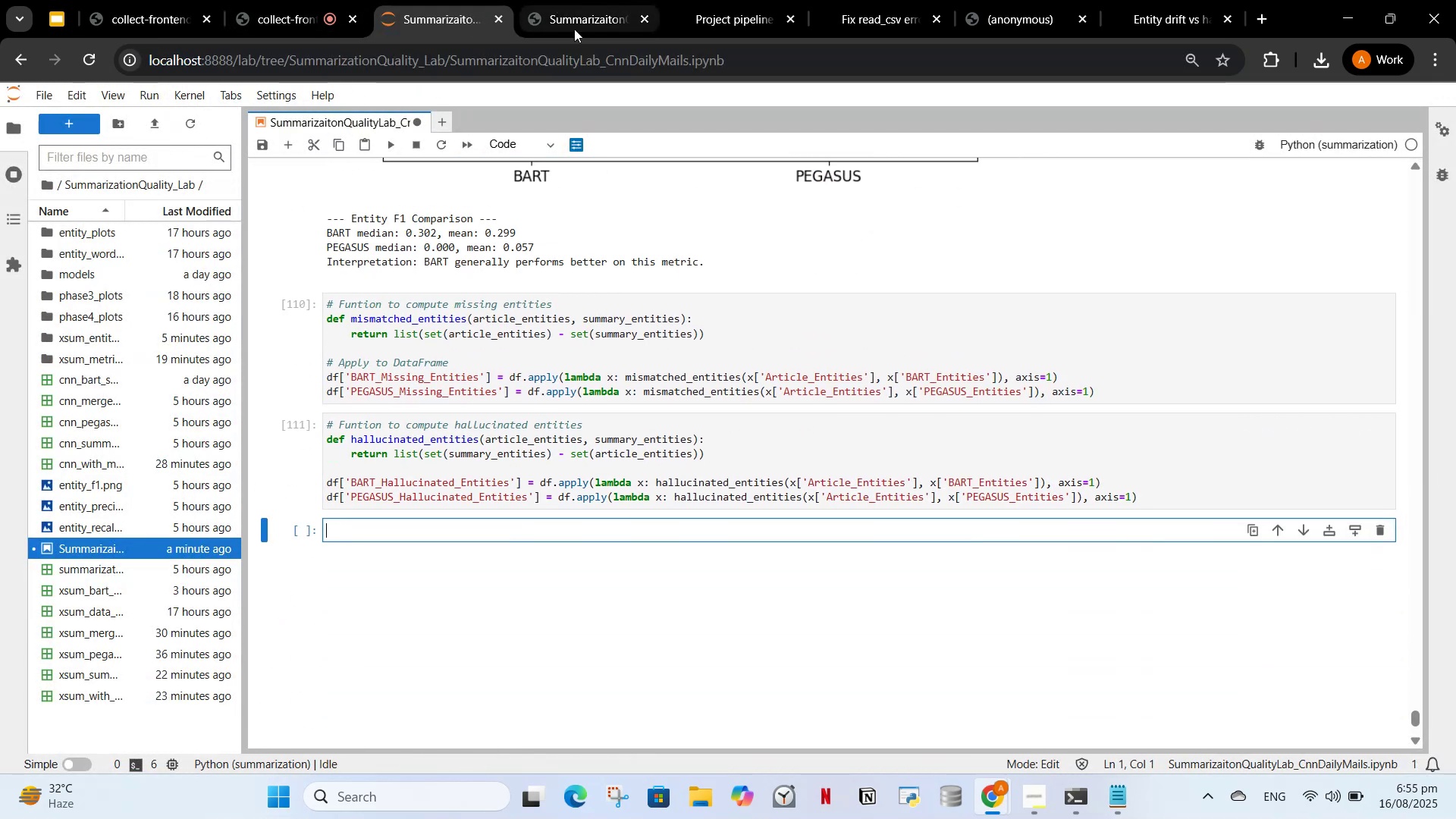 
left_click([582, 23])
 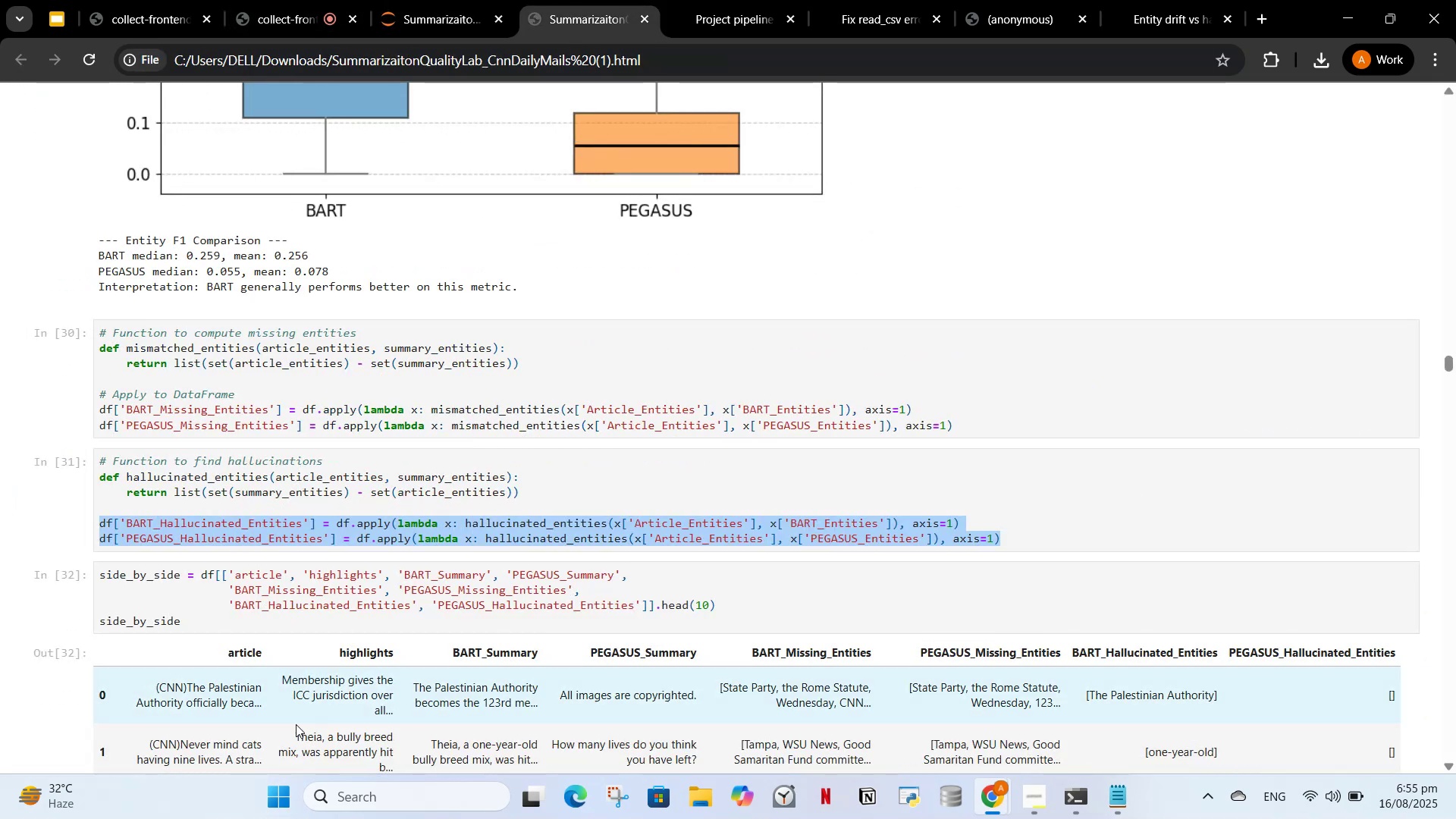 
scroll: coordinate [309, 636], scroll_direction: down, amount: 4.0
 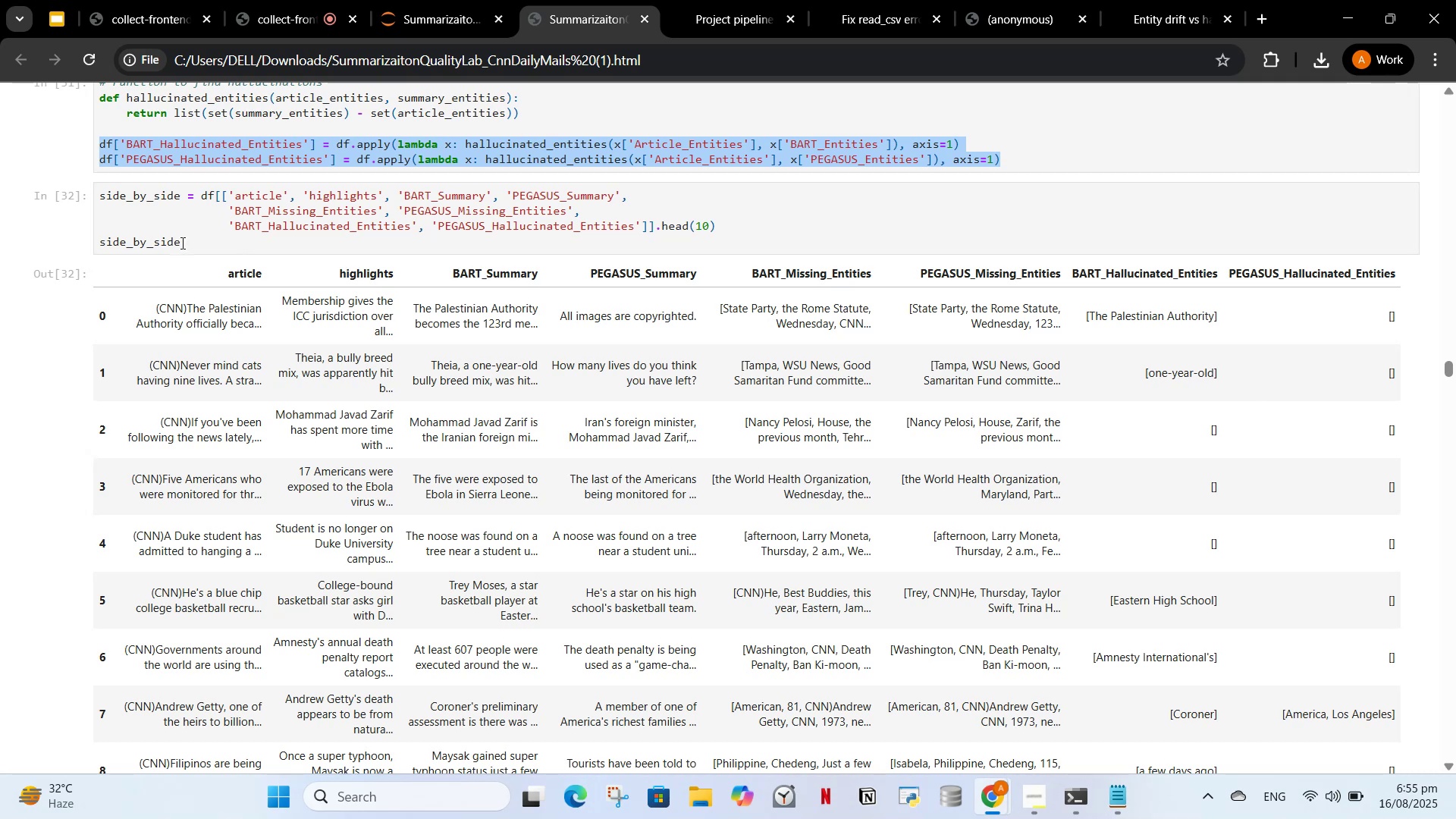 
key(Control+C)
 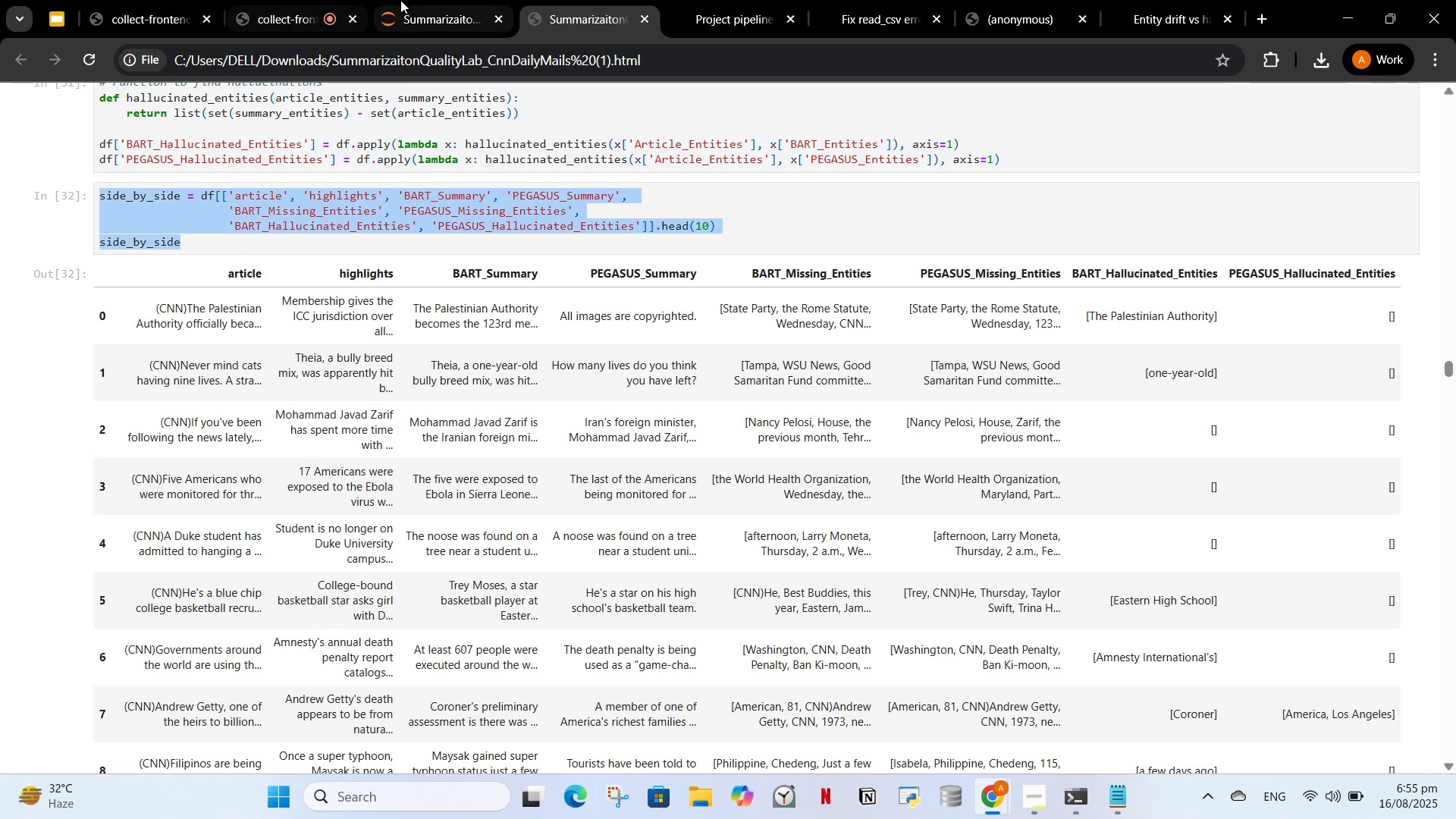 
left_click([411, 0])
 